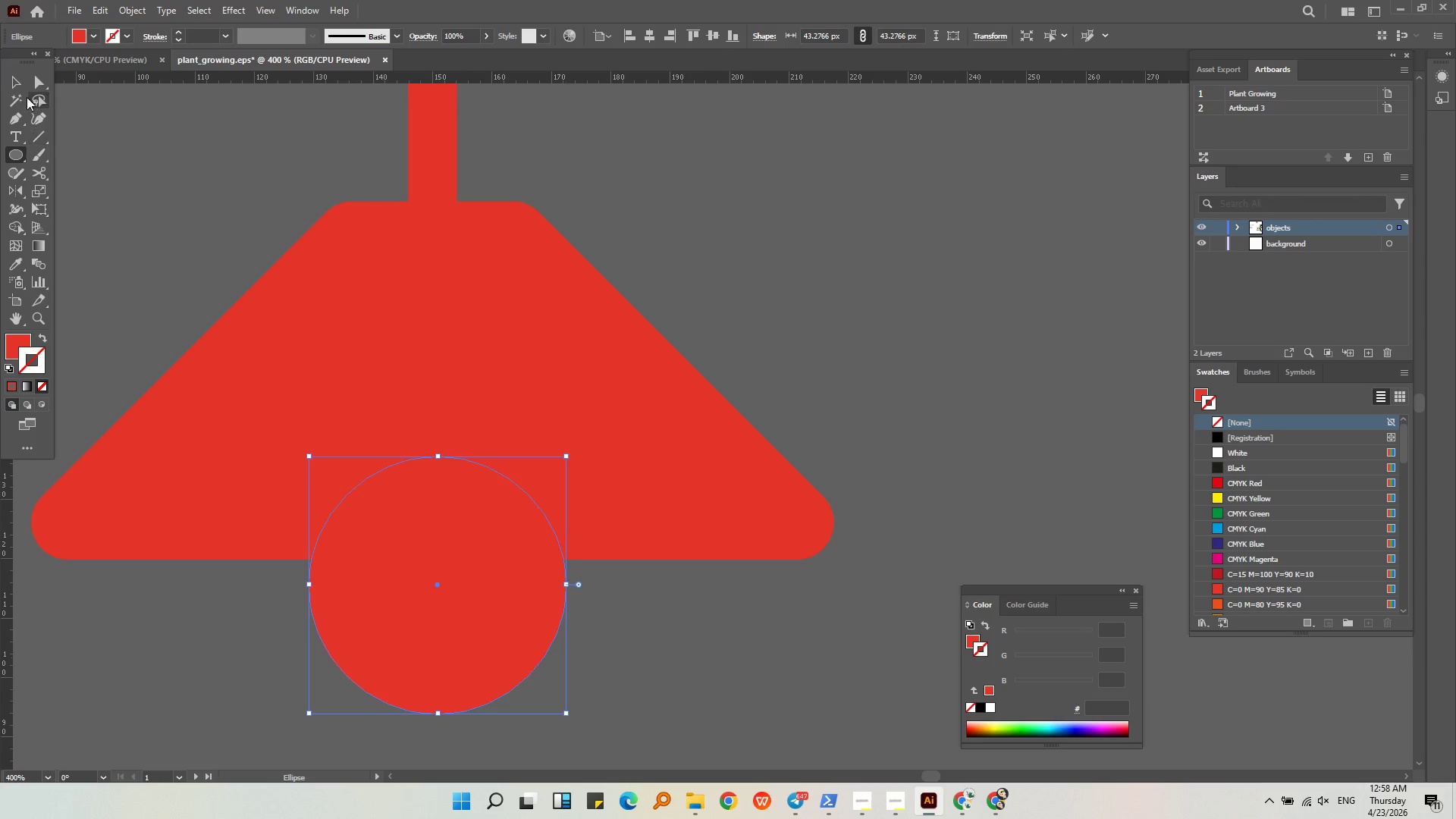 
left_click([12, 86])
 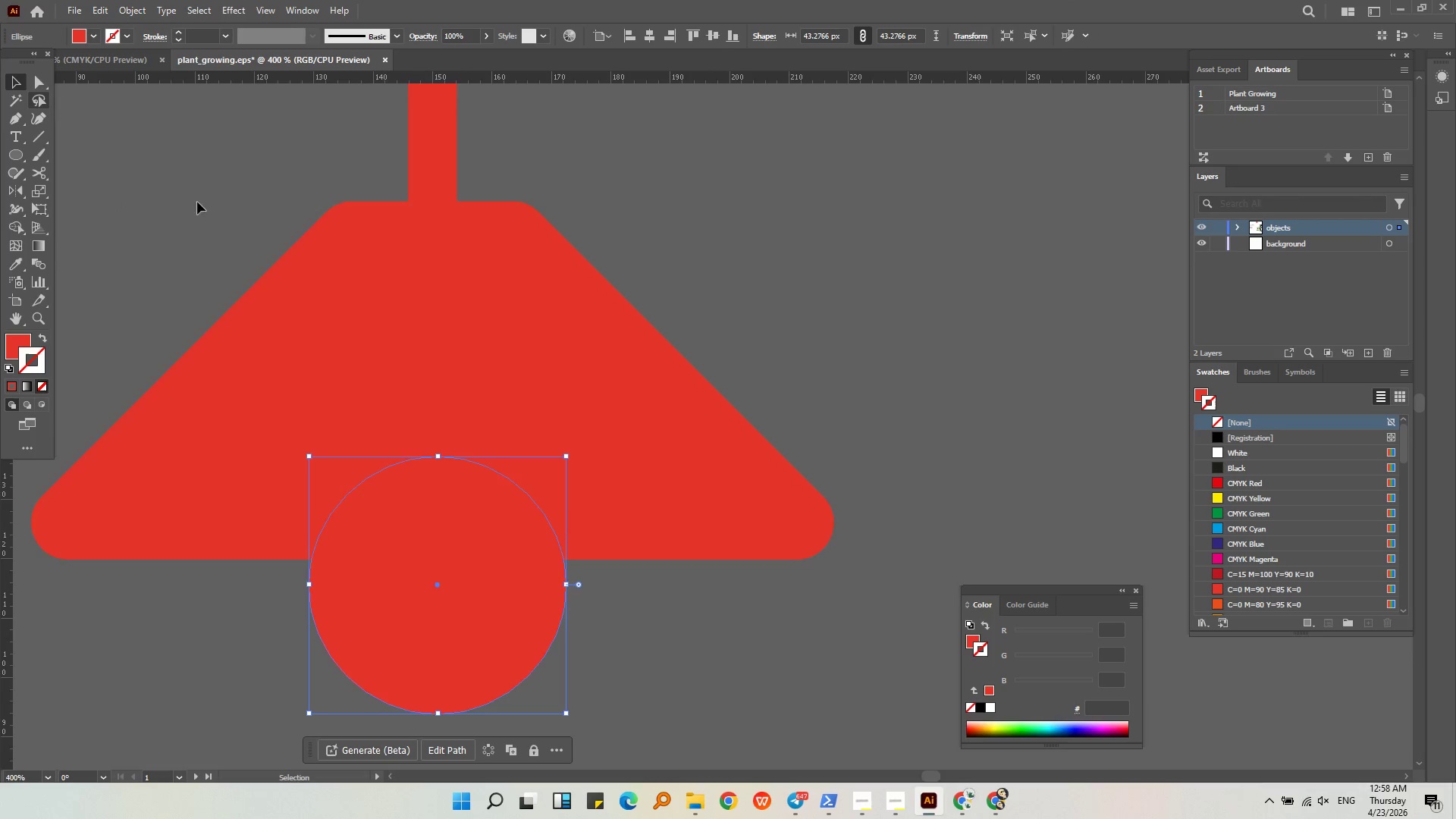 
key(Alt+AltLeft)
 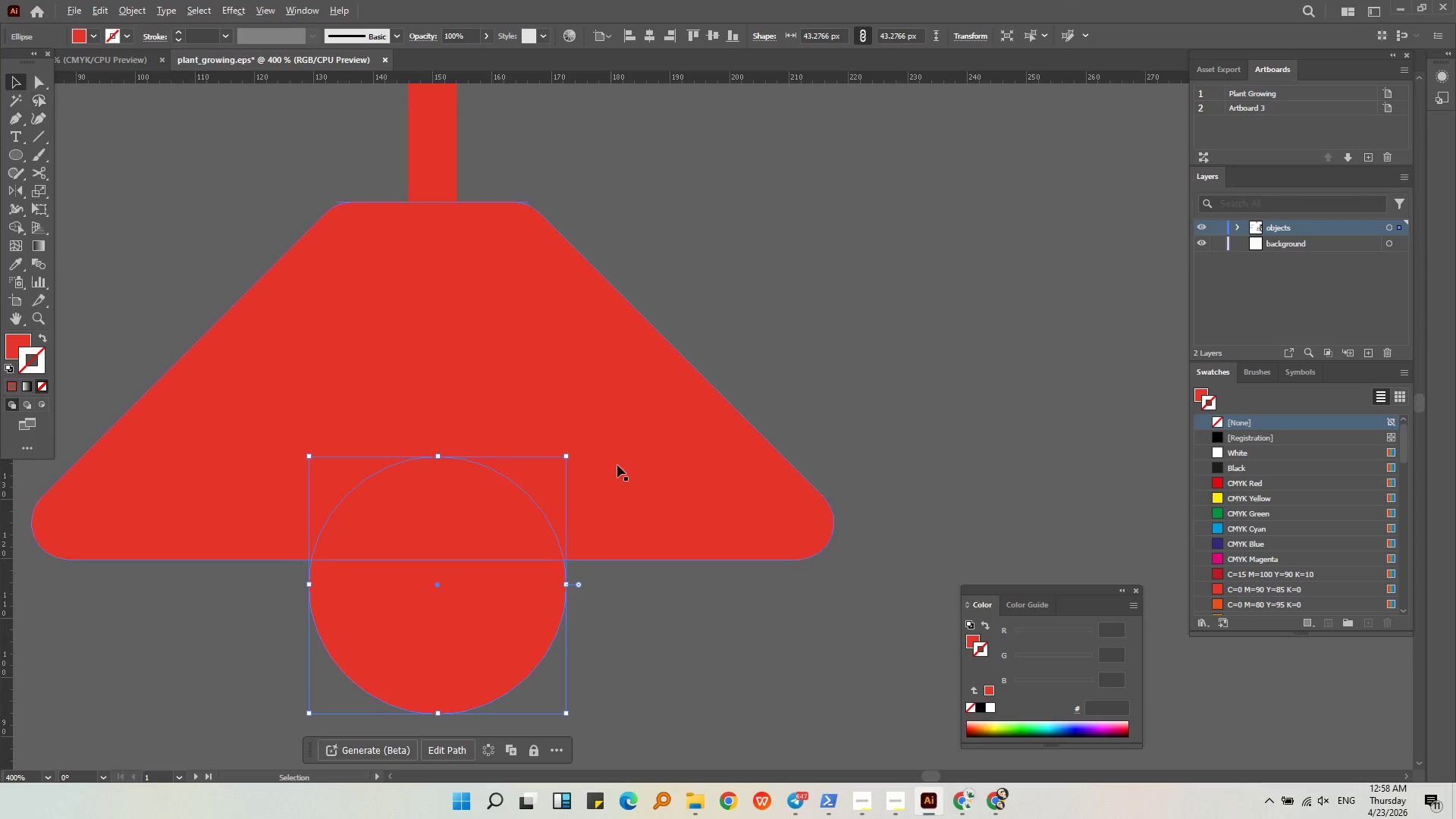 
scroll: coordinate [619, 467], scroll_direction: down, amount: 2.0
 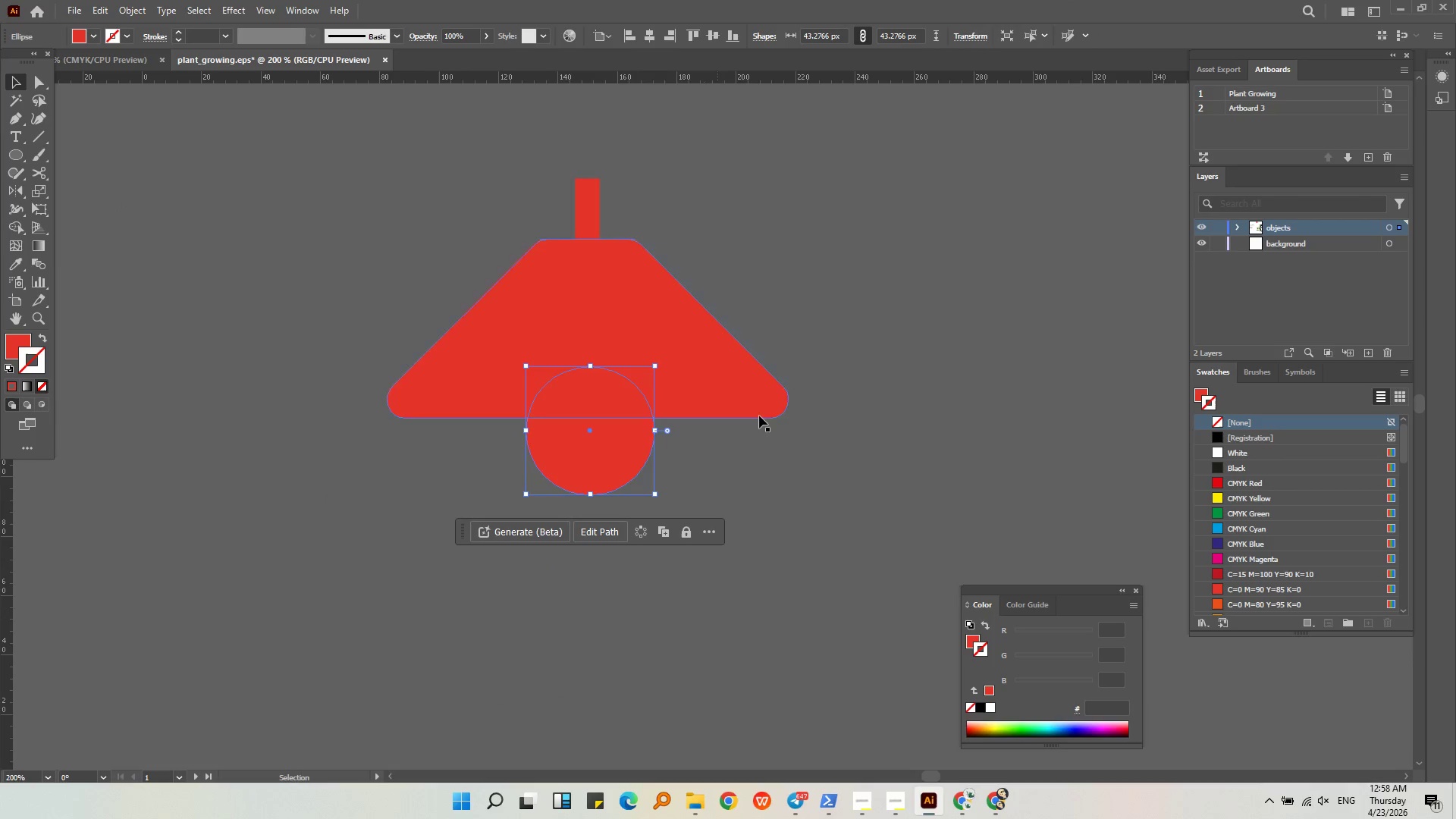 
left_click([814, 469])
 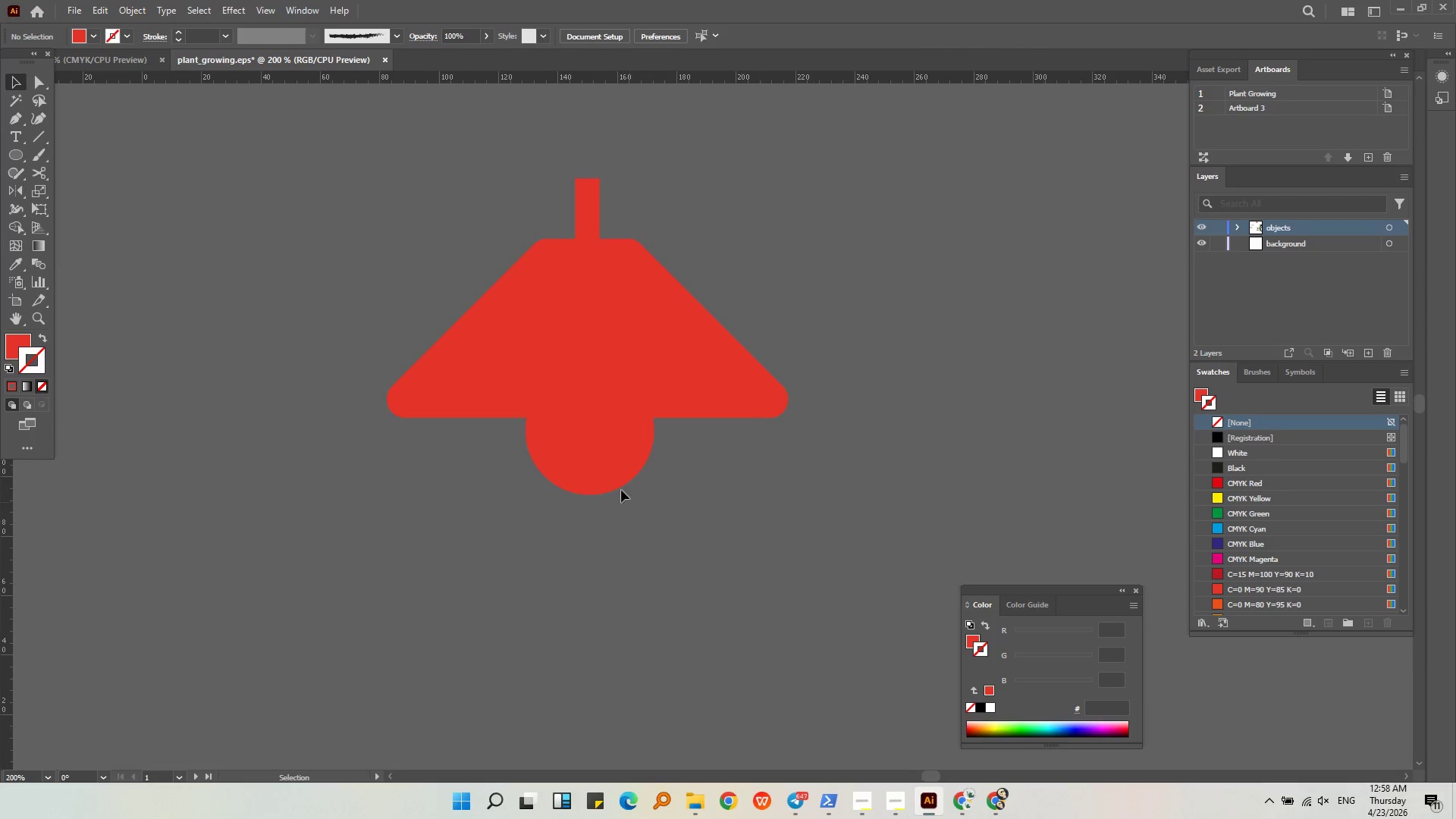 
left_click_drag(start_coordinate=[615, 480], to_coordinate=[613, 450])
 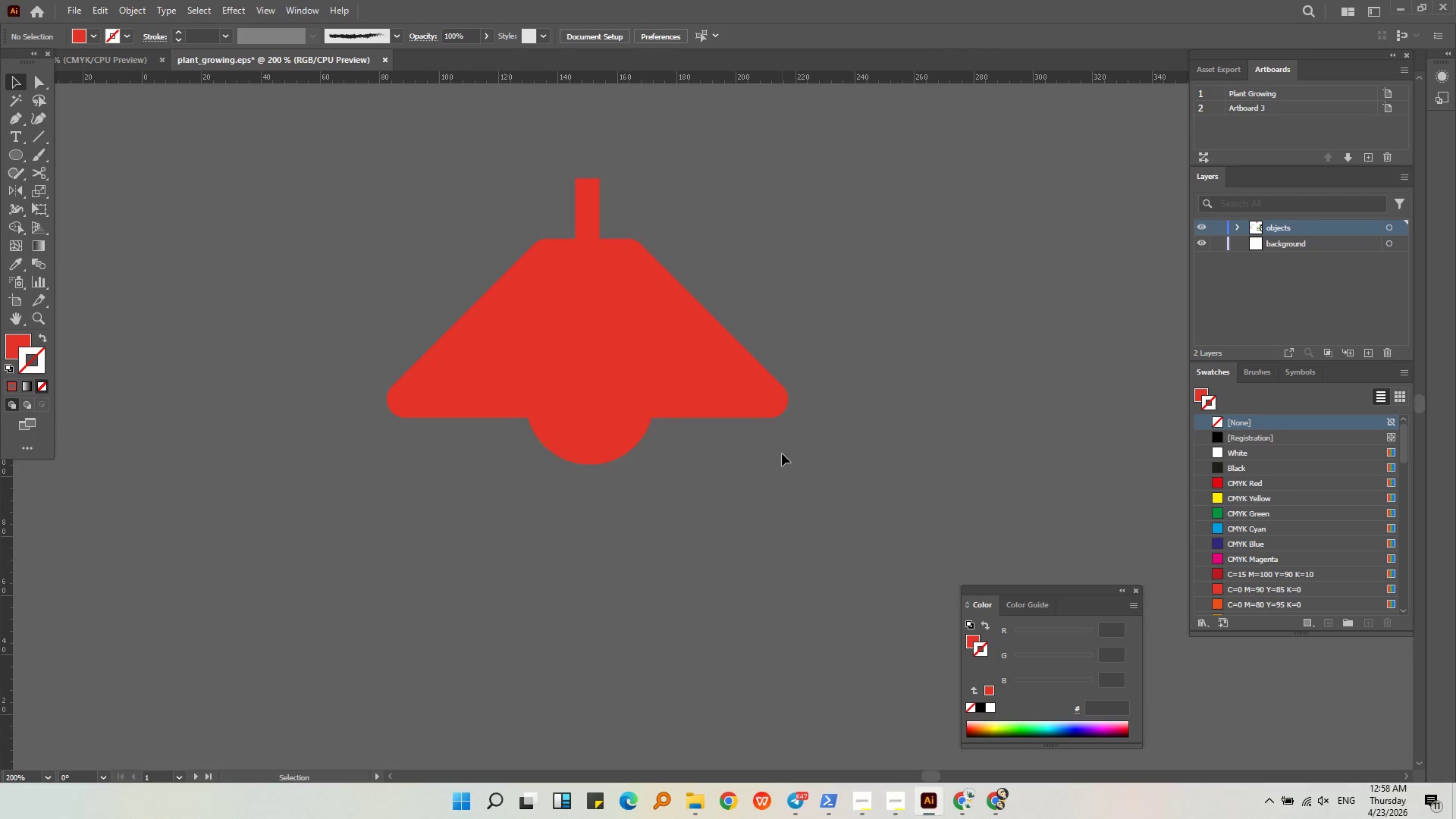 
hold_key(key=ShiftLeft, duration=0.66)
 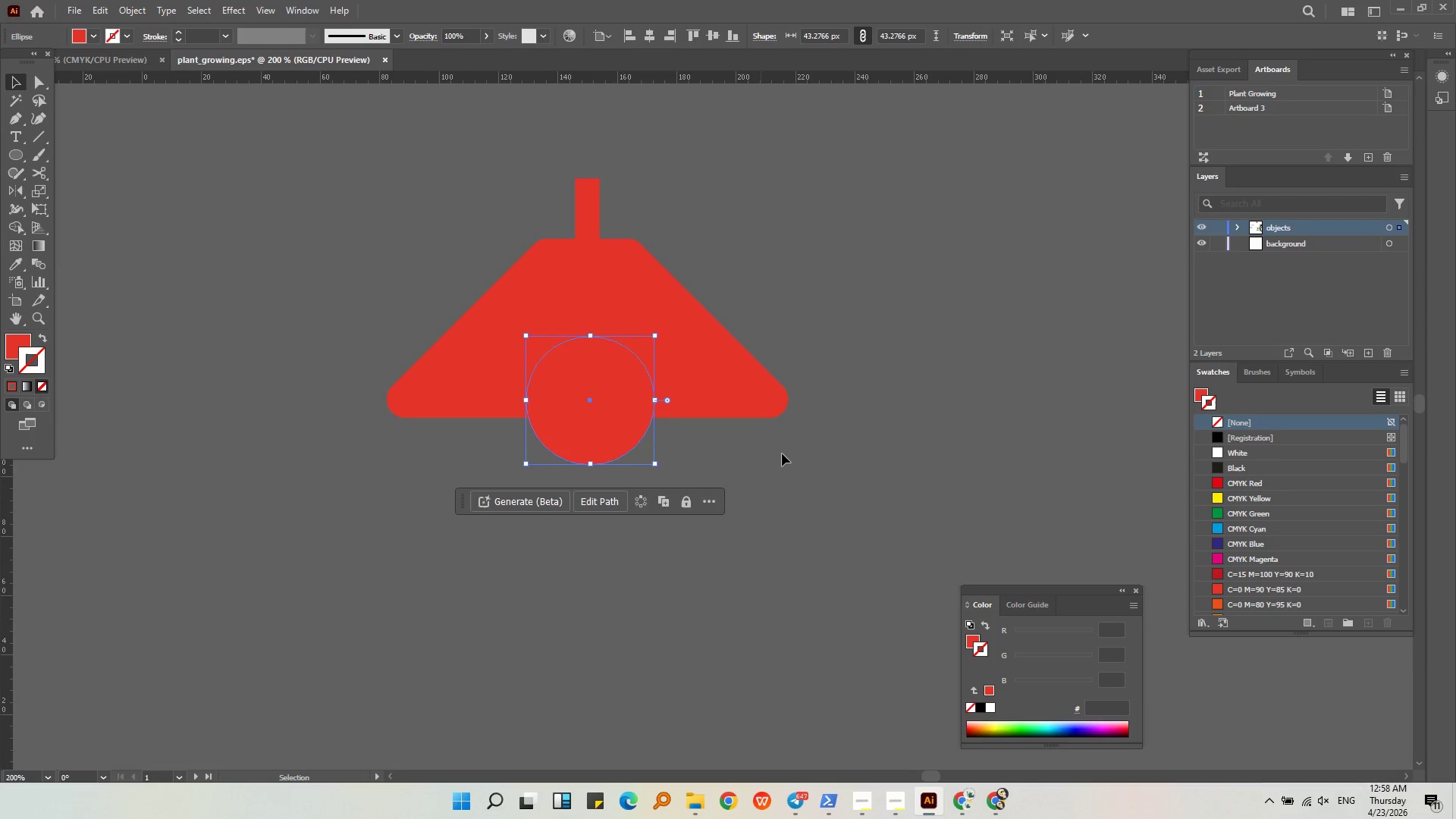 
left_click([782, 453])
 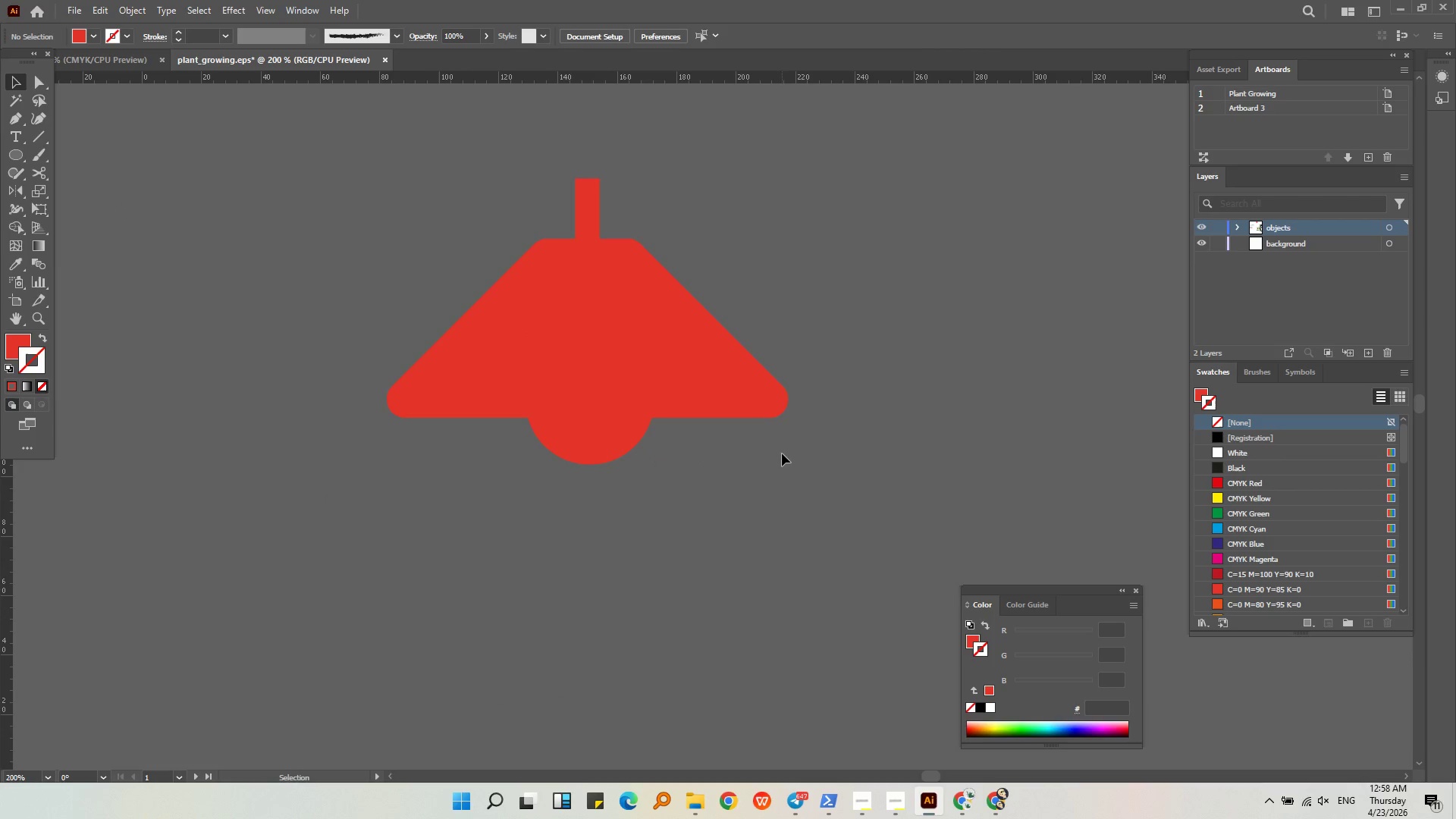 
middle_click([782, 453])
 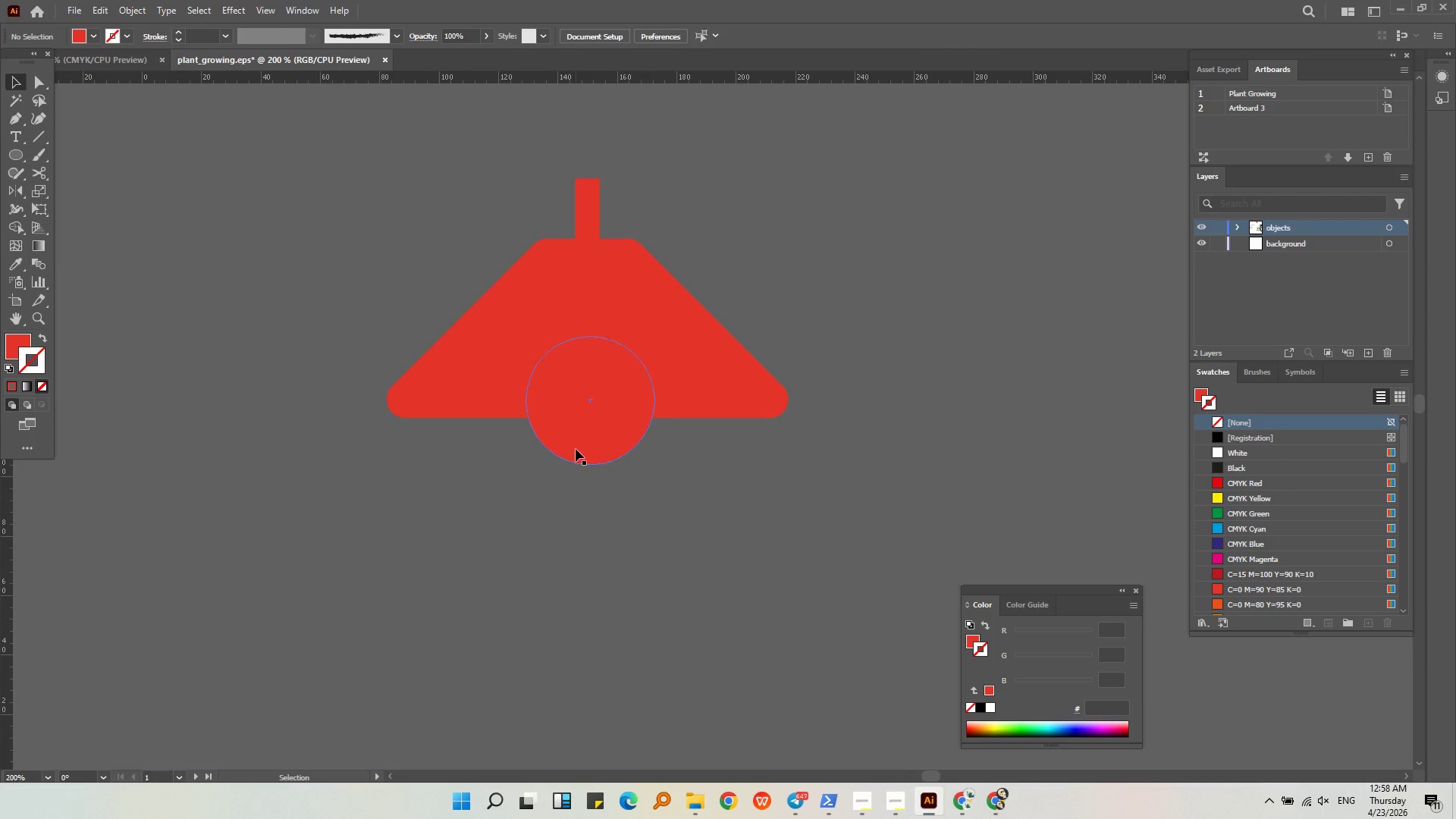 
left_click([576, 449])
 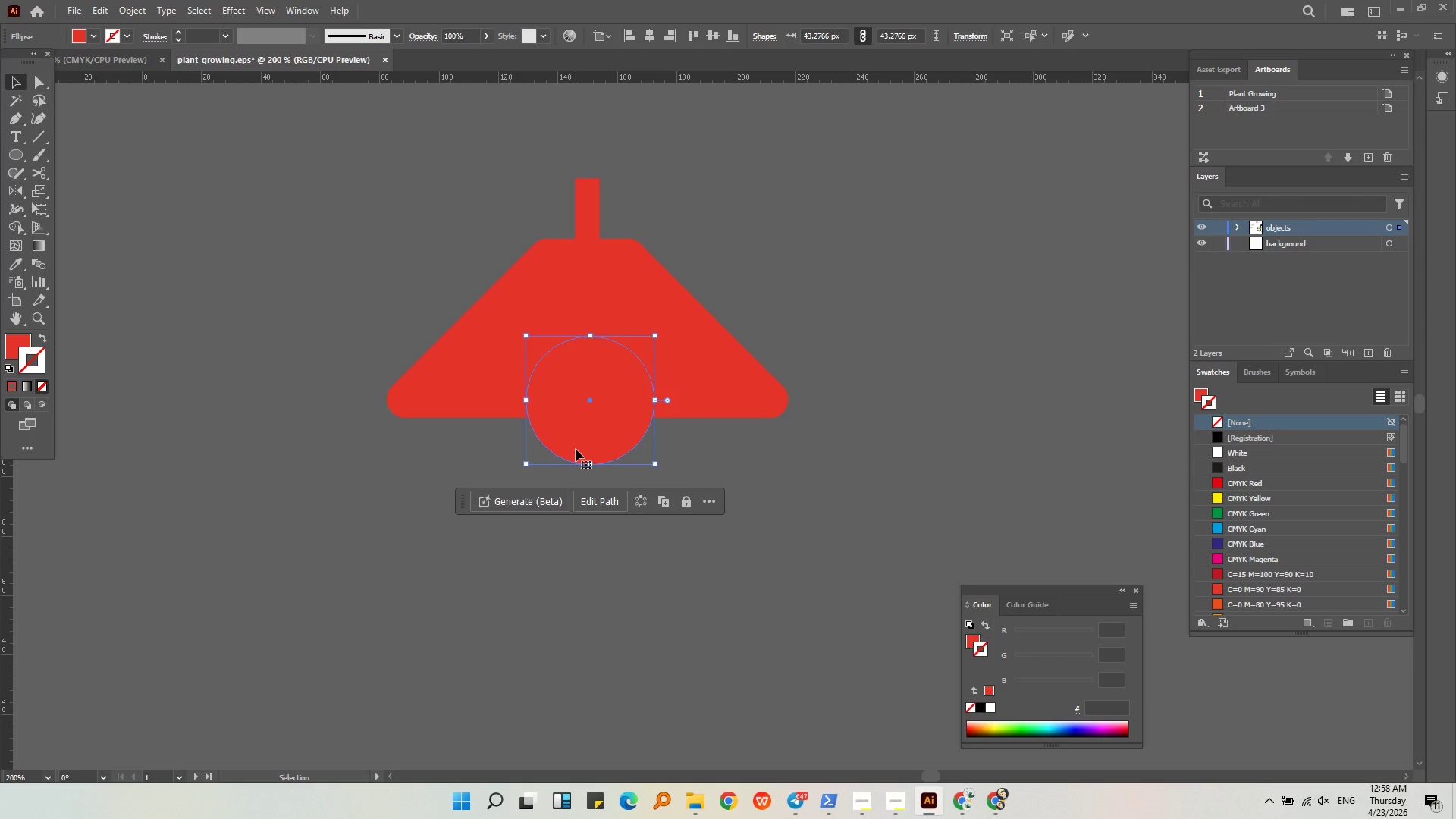 
key(Alt+AltLeft)
 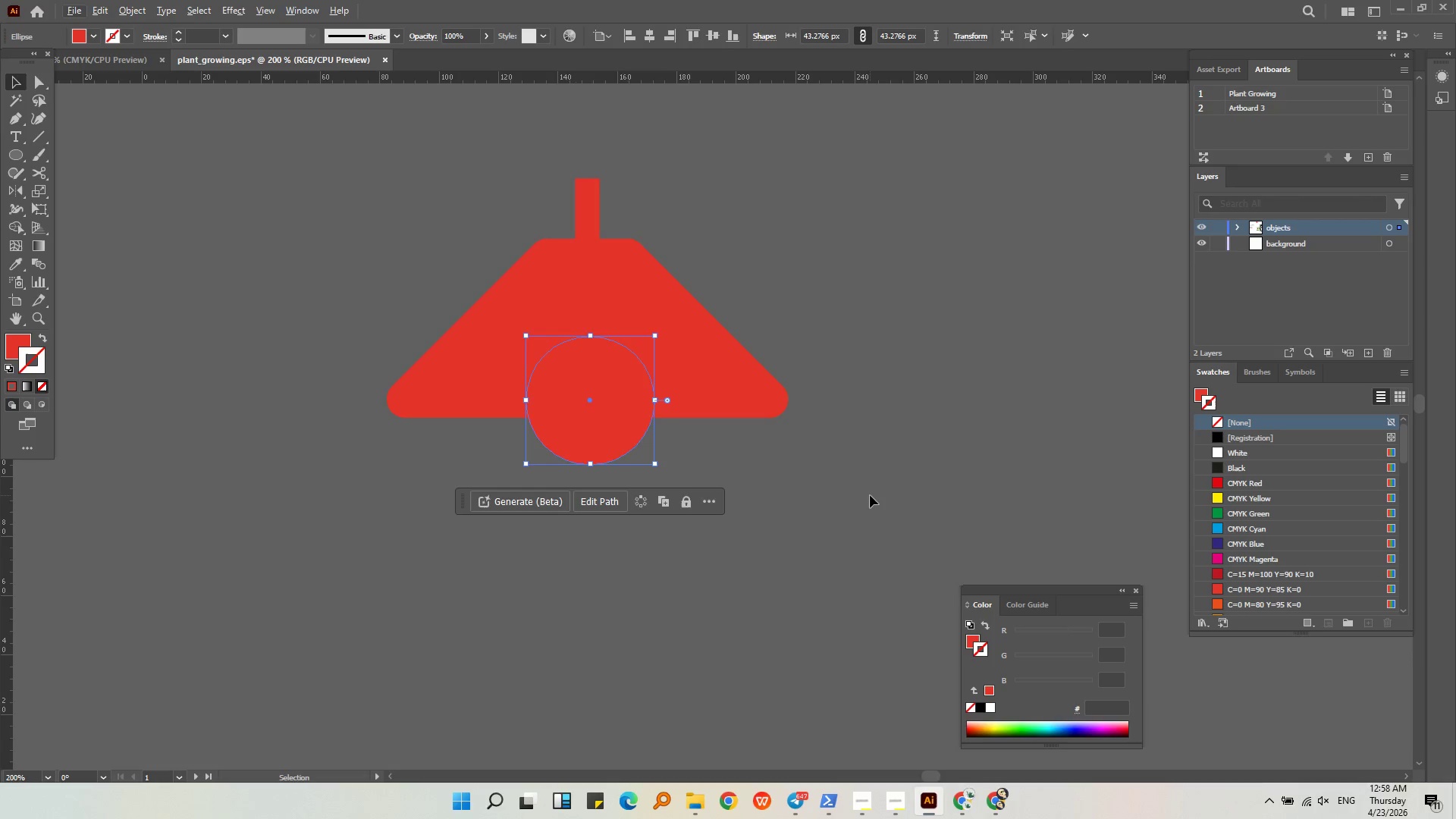 
left_click([870, 495])
 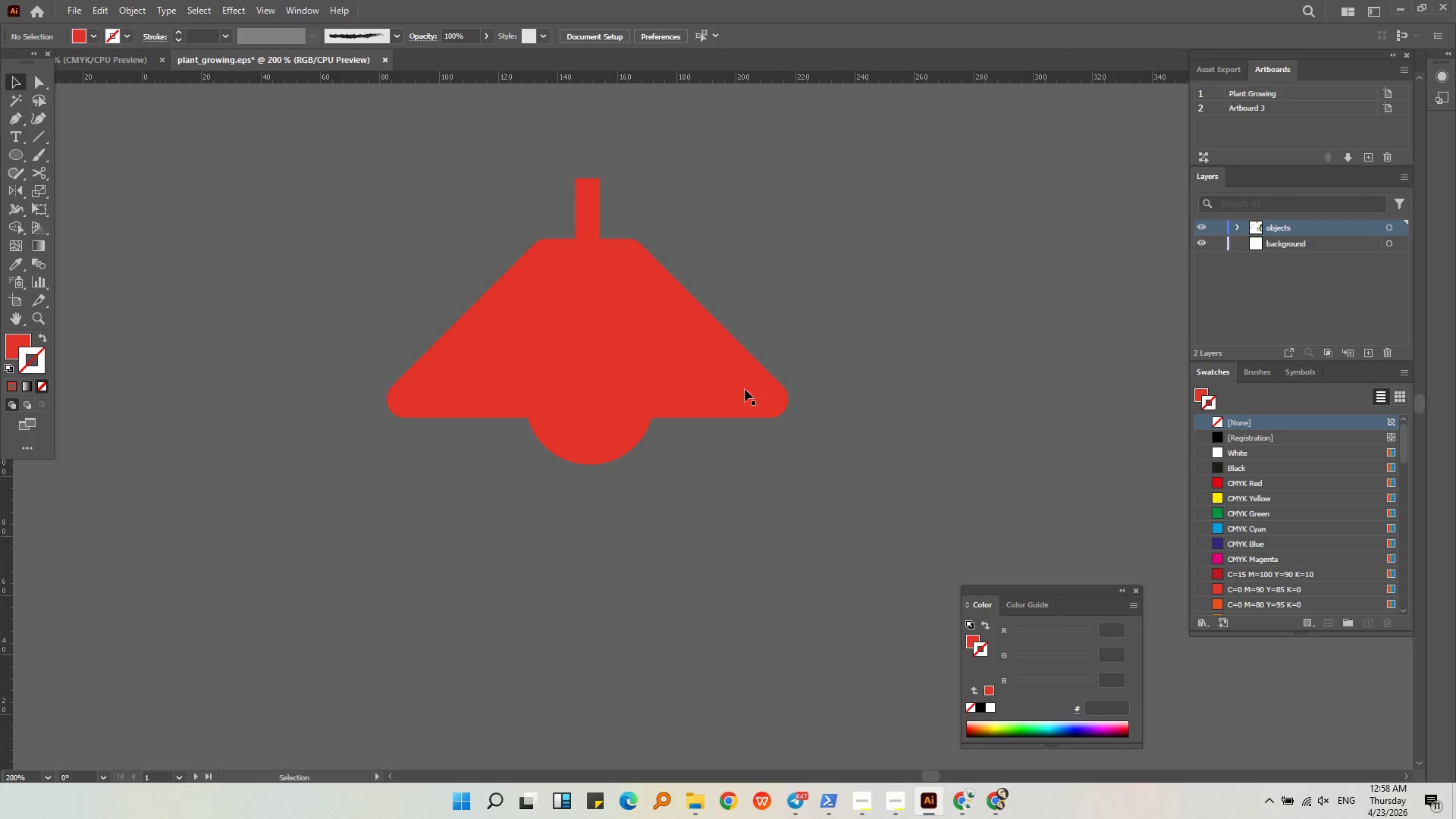 
left_click([701, 348])
 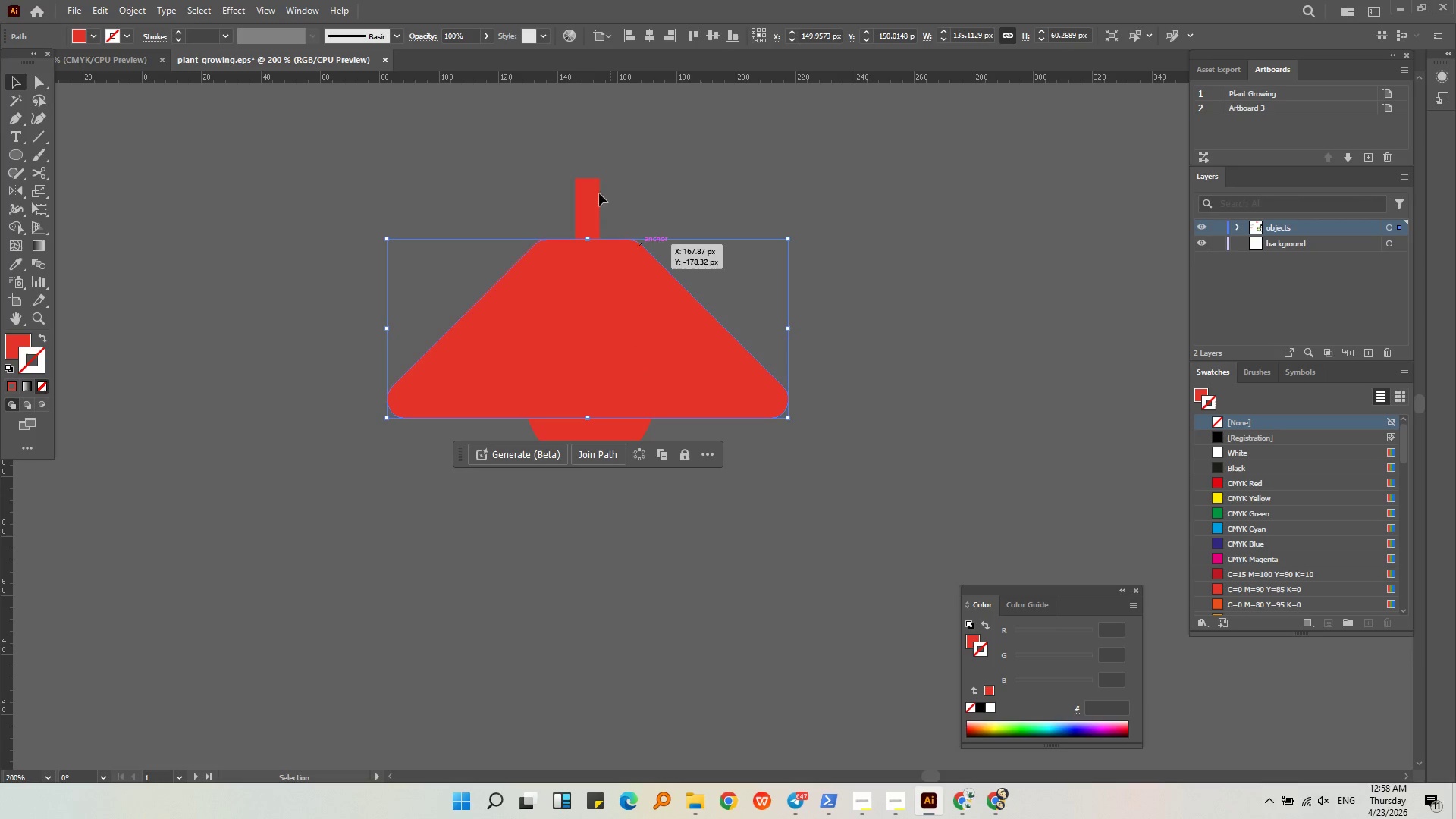 
hold_key(key=ShiftLeft, duration=0.36)
left_click([592, 187])
 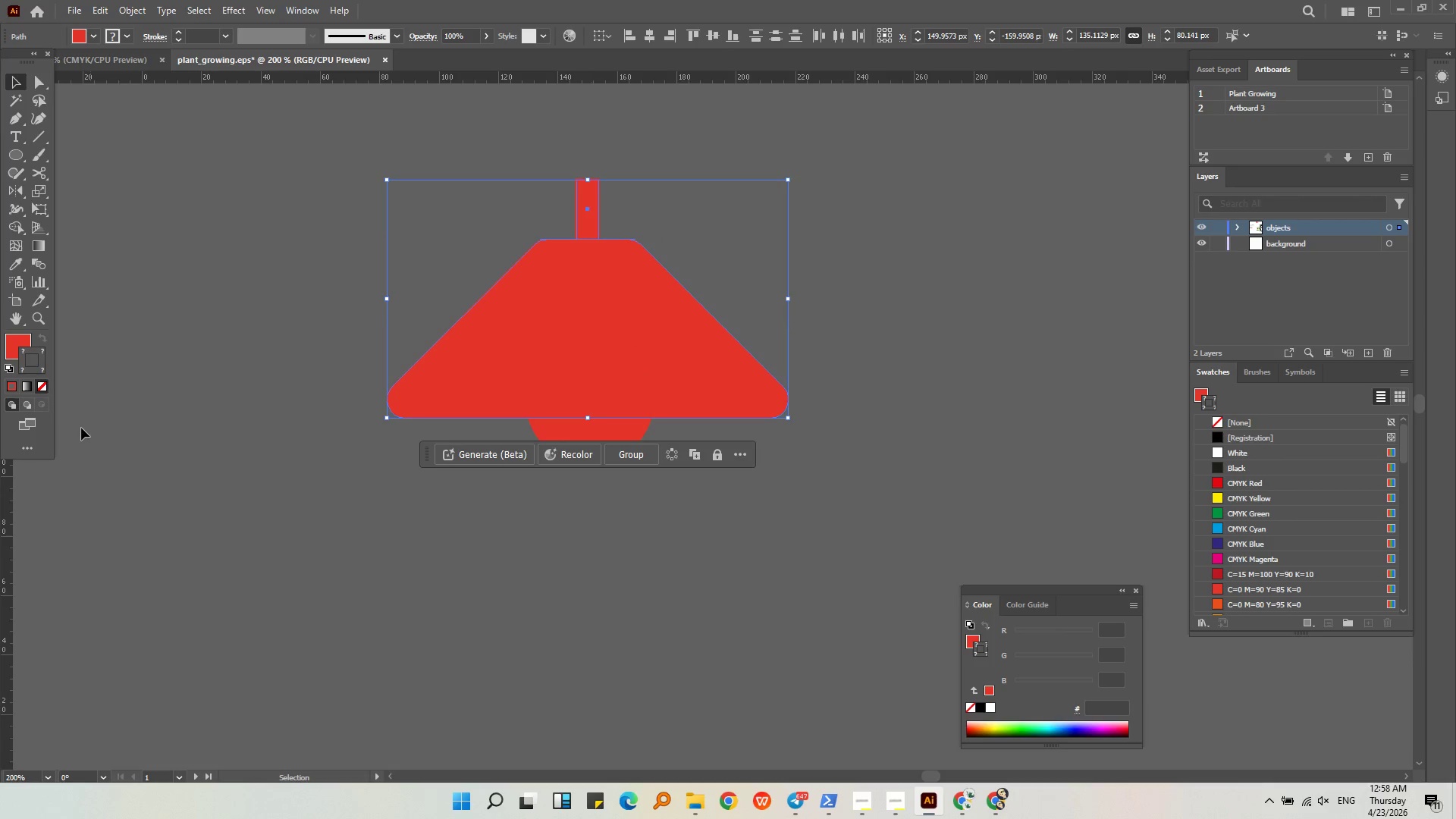 
left_click([634, 516])
 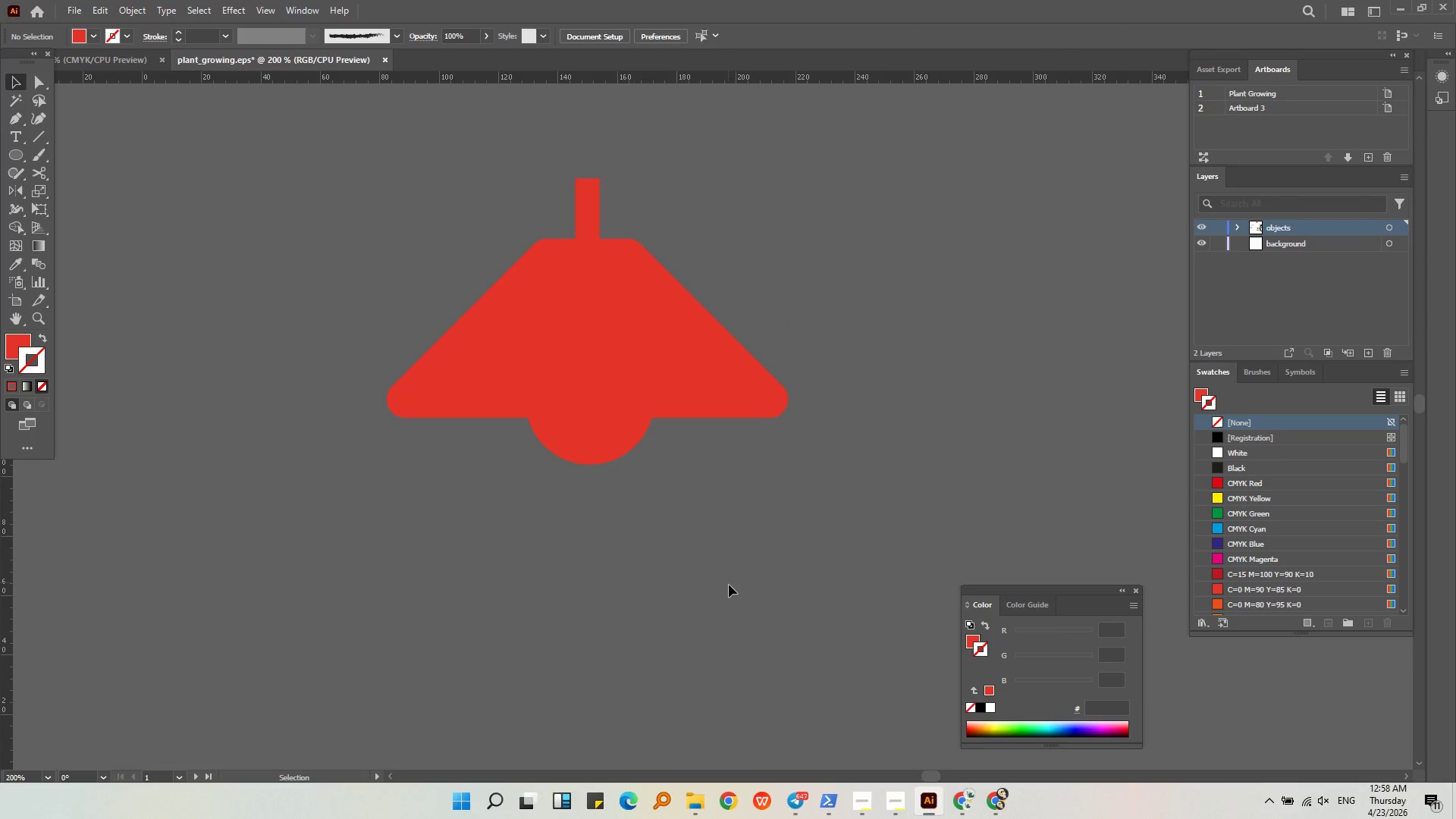 
left_click_drag(start_coordinate=[729, 585], to_coordinate=[419, 205])
 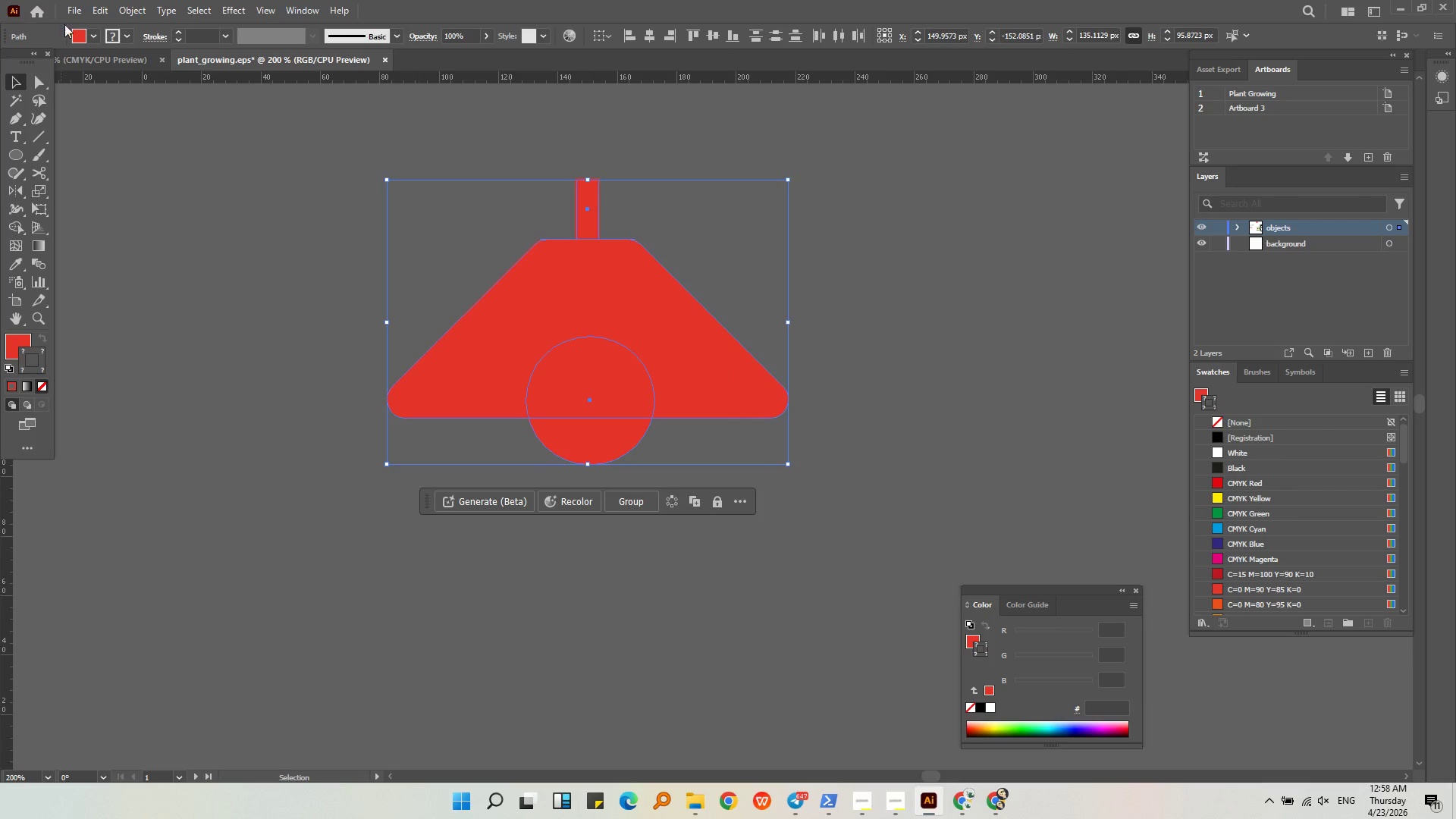 
left_click([93, 31])
 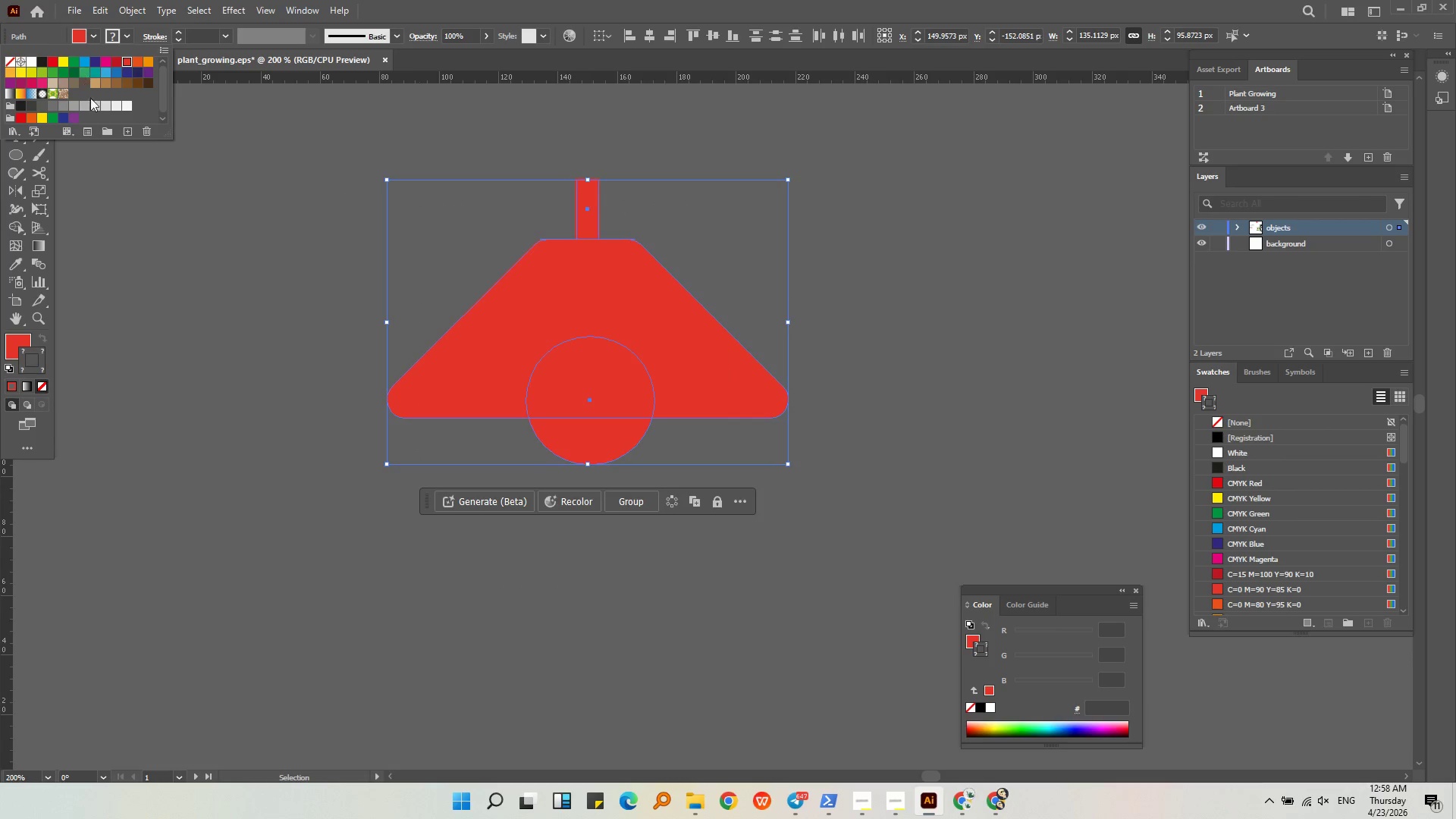 
mouse_move([97, 126])
 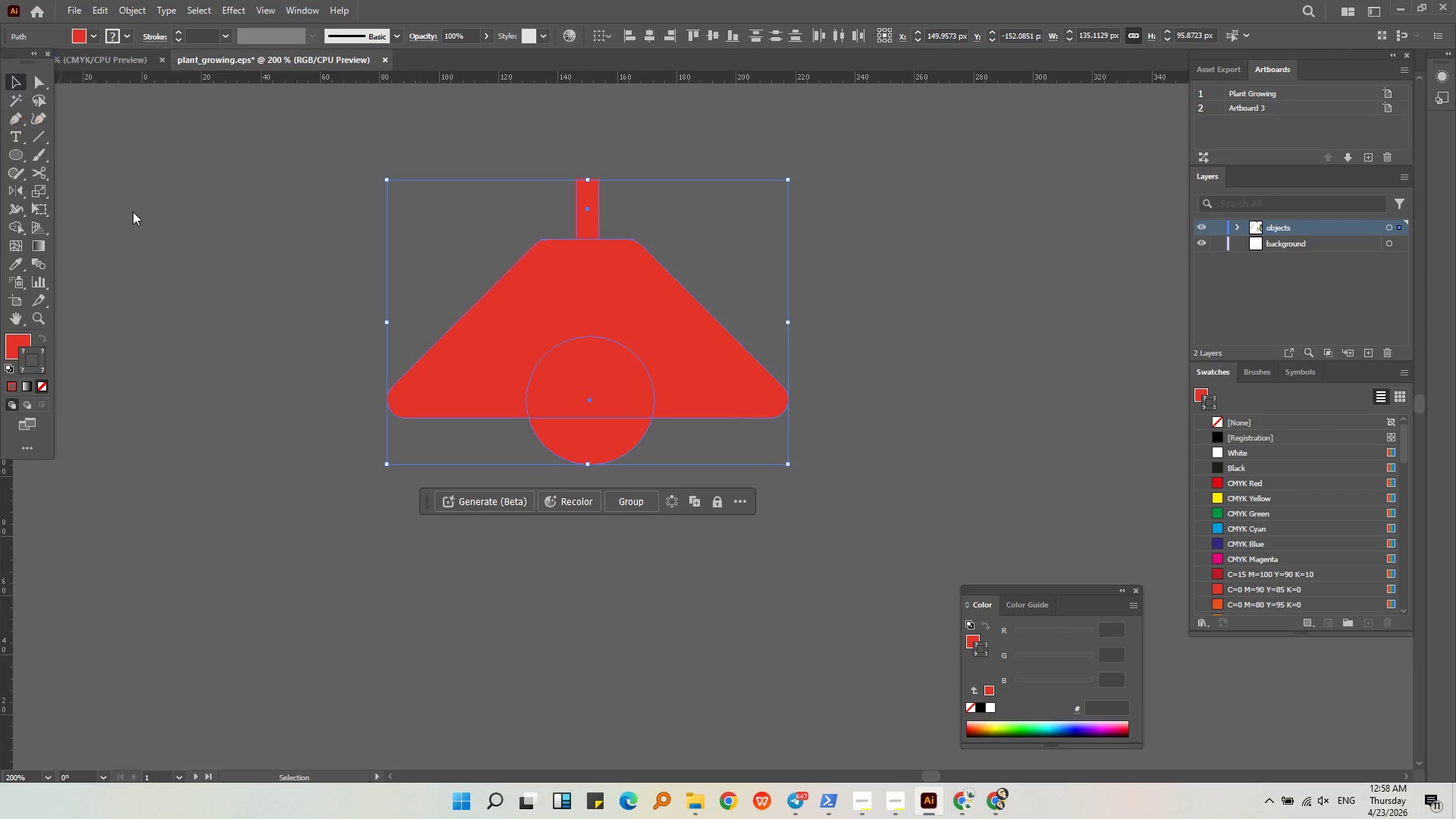 
left_click([133, 212])
 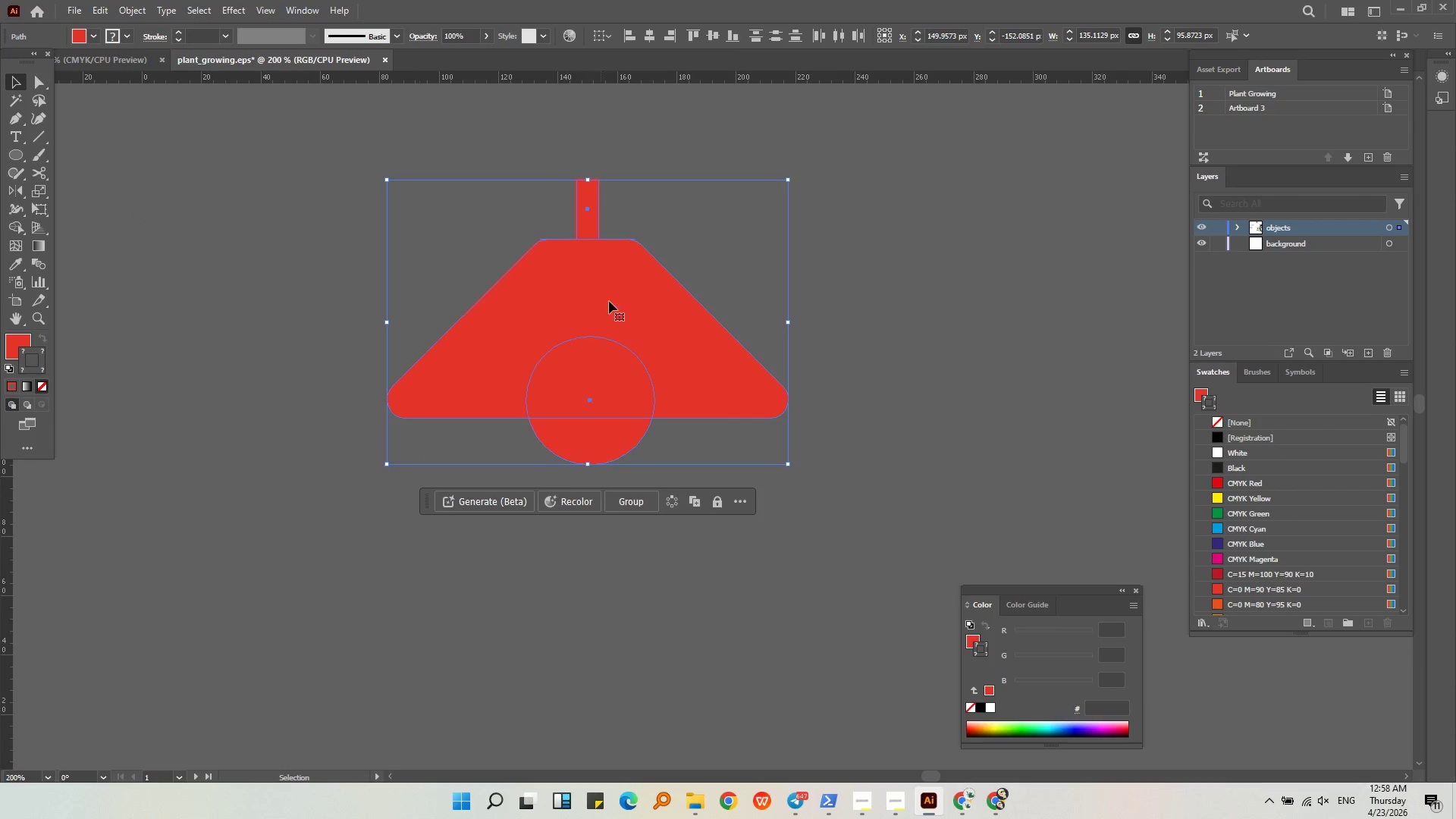 
left_click([976, 331])
 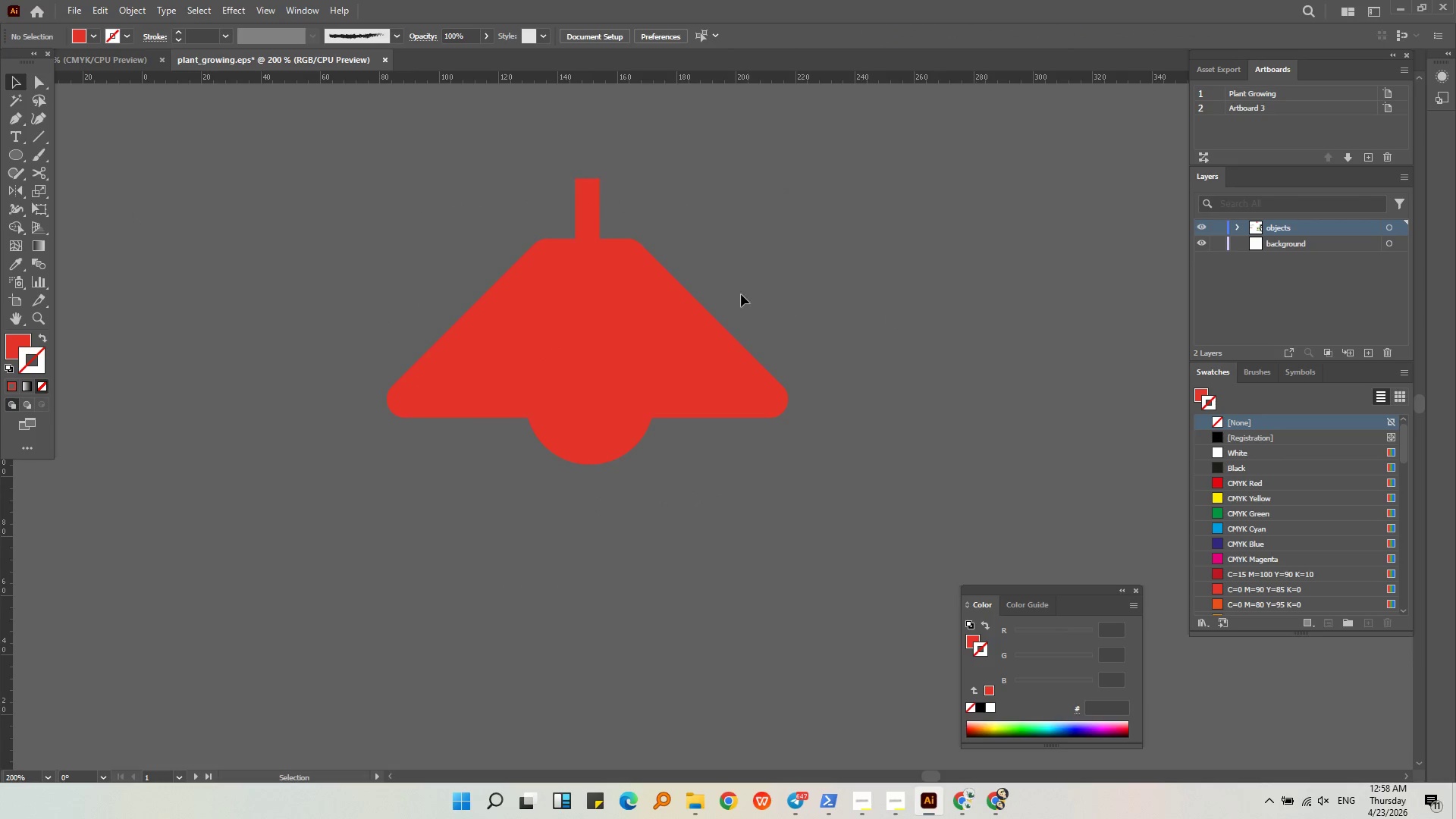 
left_click([676, 326])
 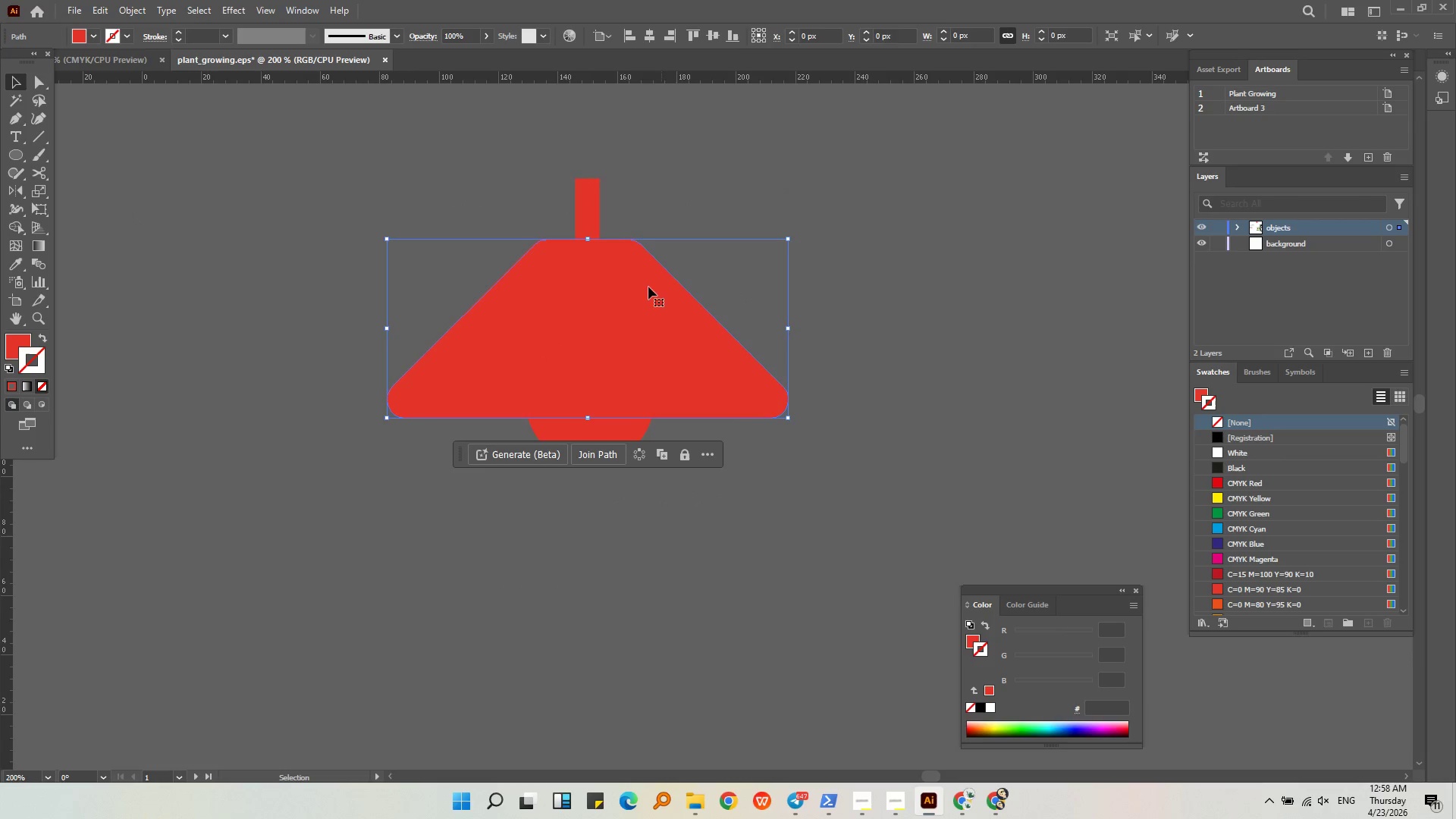 
hold_key(key=ShiftLeft, duration=0.48)
left_click([598, 212])
 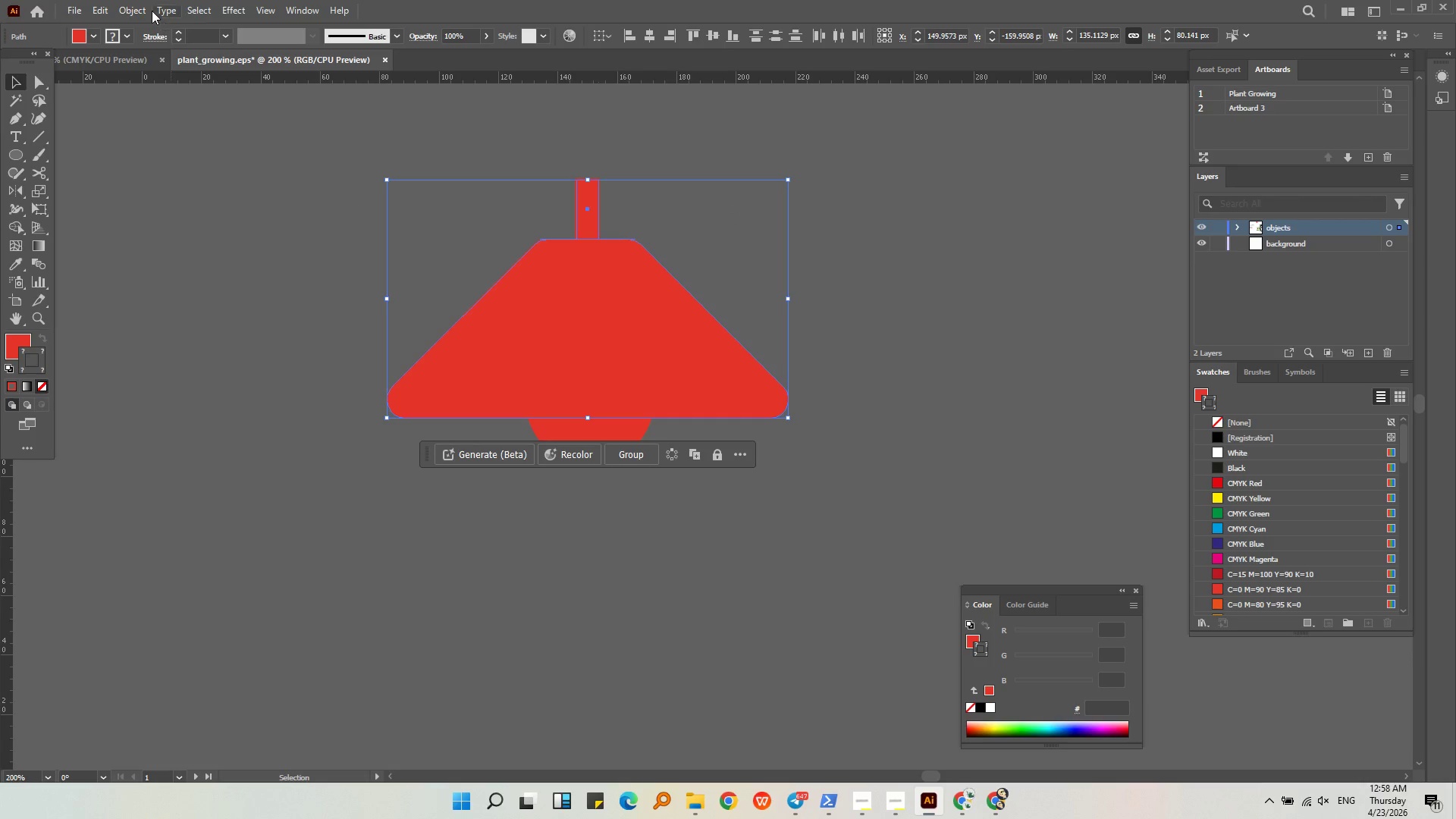 
left_click([87, 39])
 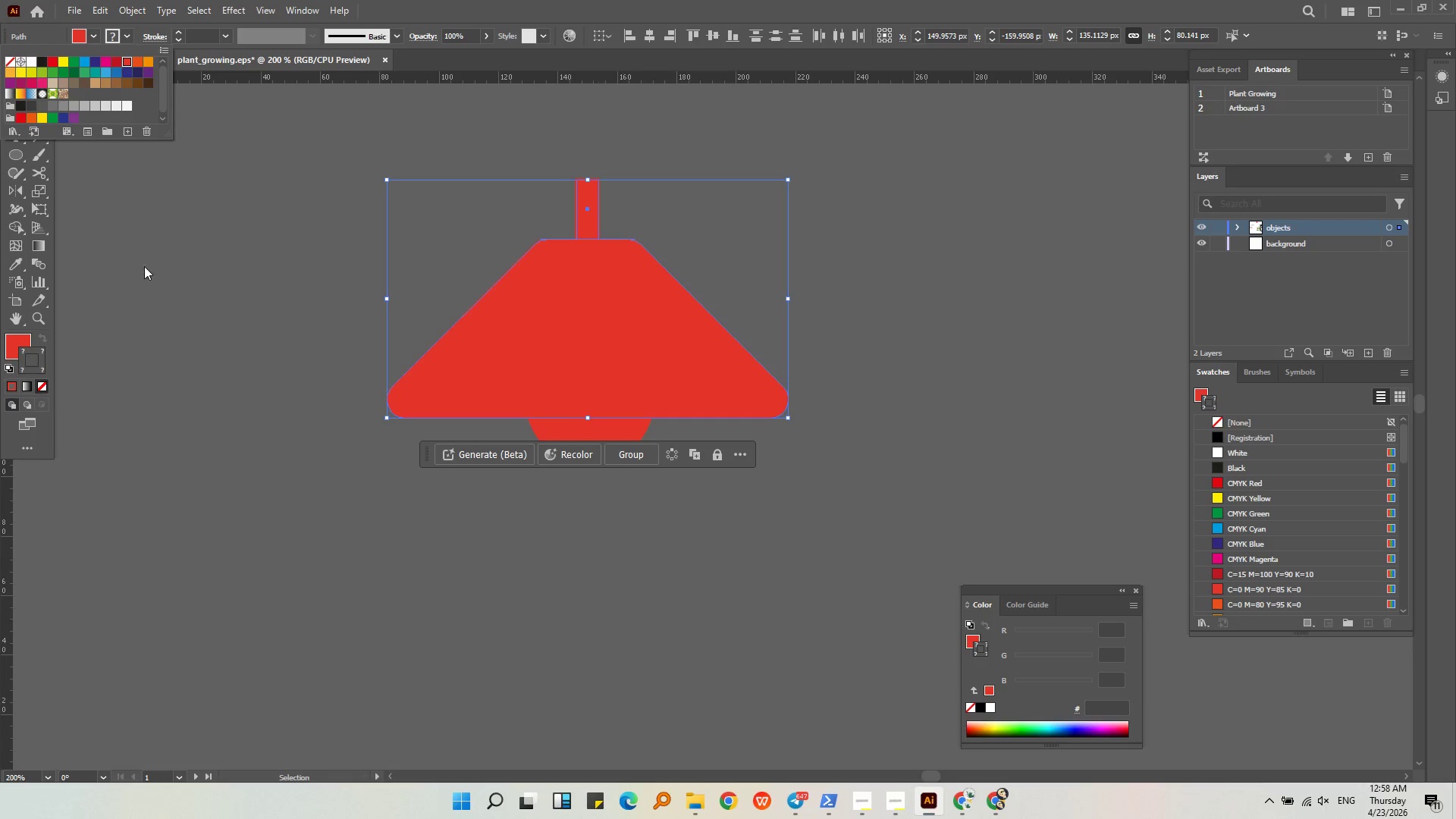 
left_click([17, 265])
 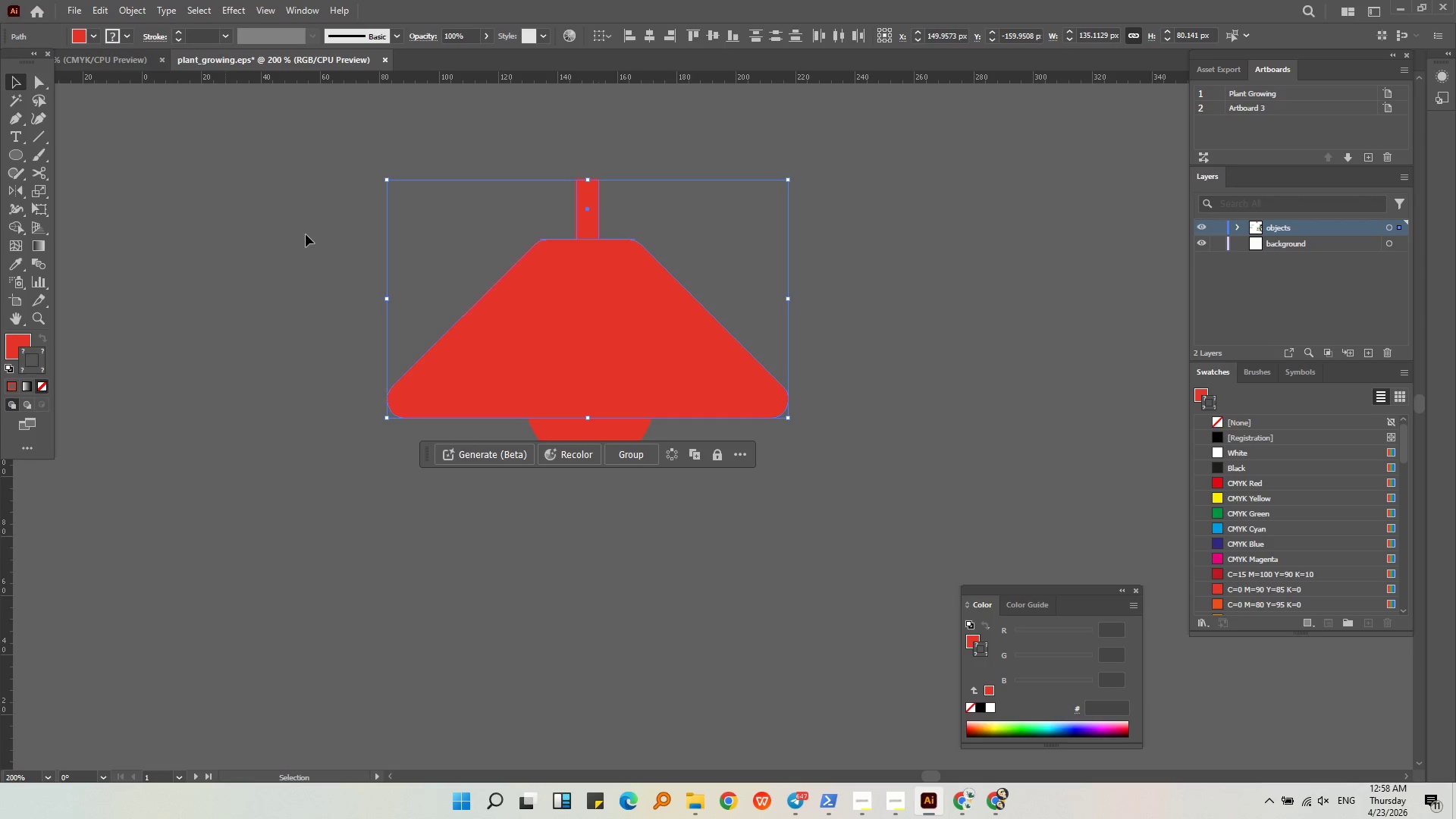 
hold_key(key=AltLeft, duration=0.34)
scroll: coordinate [310, 181], scroll_direction: down, amount: 3.0
 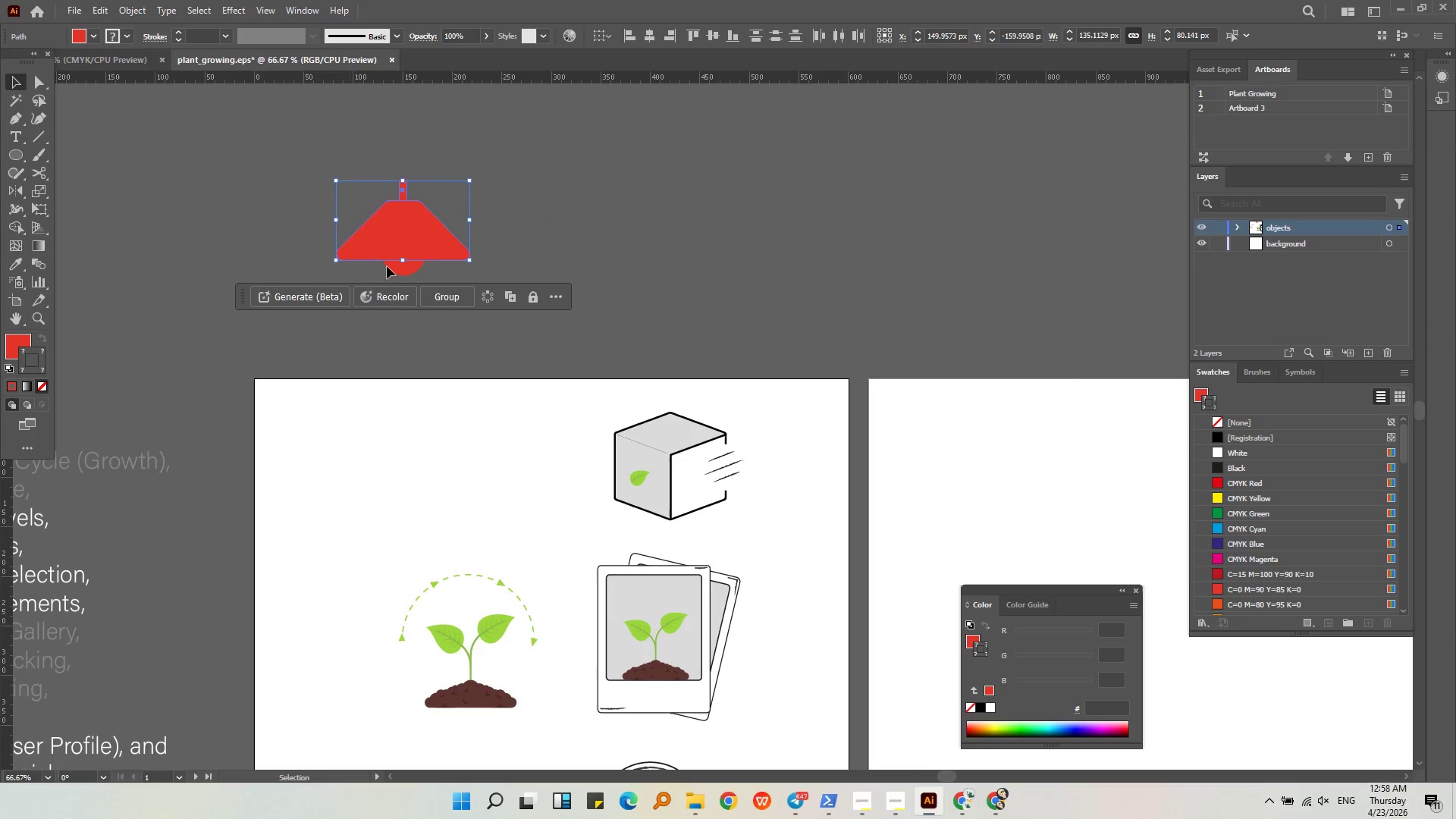 
double_click([429, 234])
 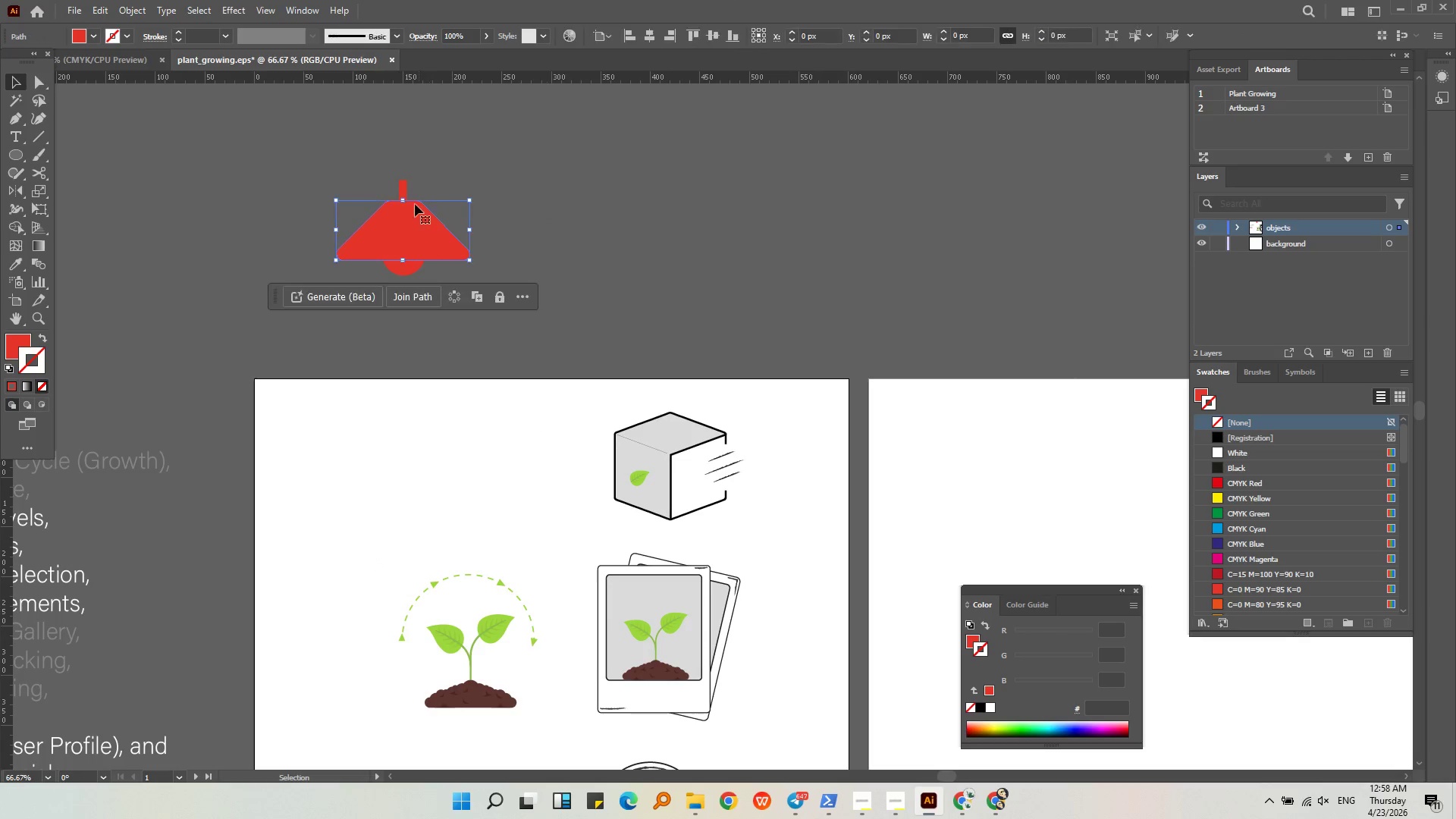 
hold_key(key=ShiftLeft, duration=0.67)
left_click([404, 186])
 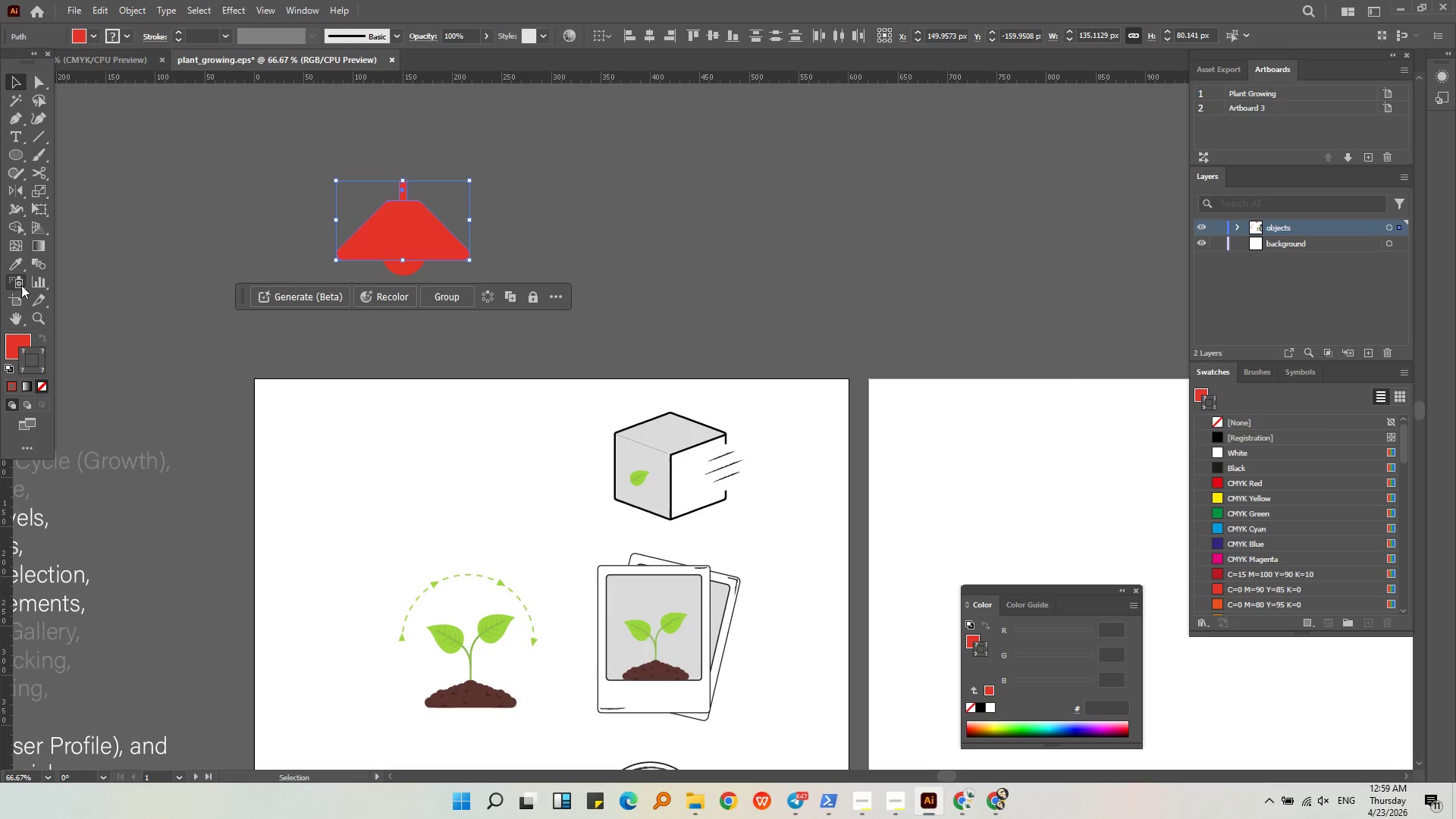 
left_click([8, 271])
 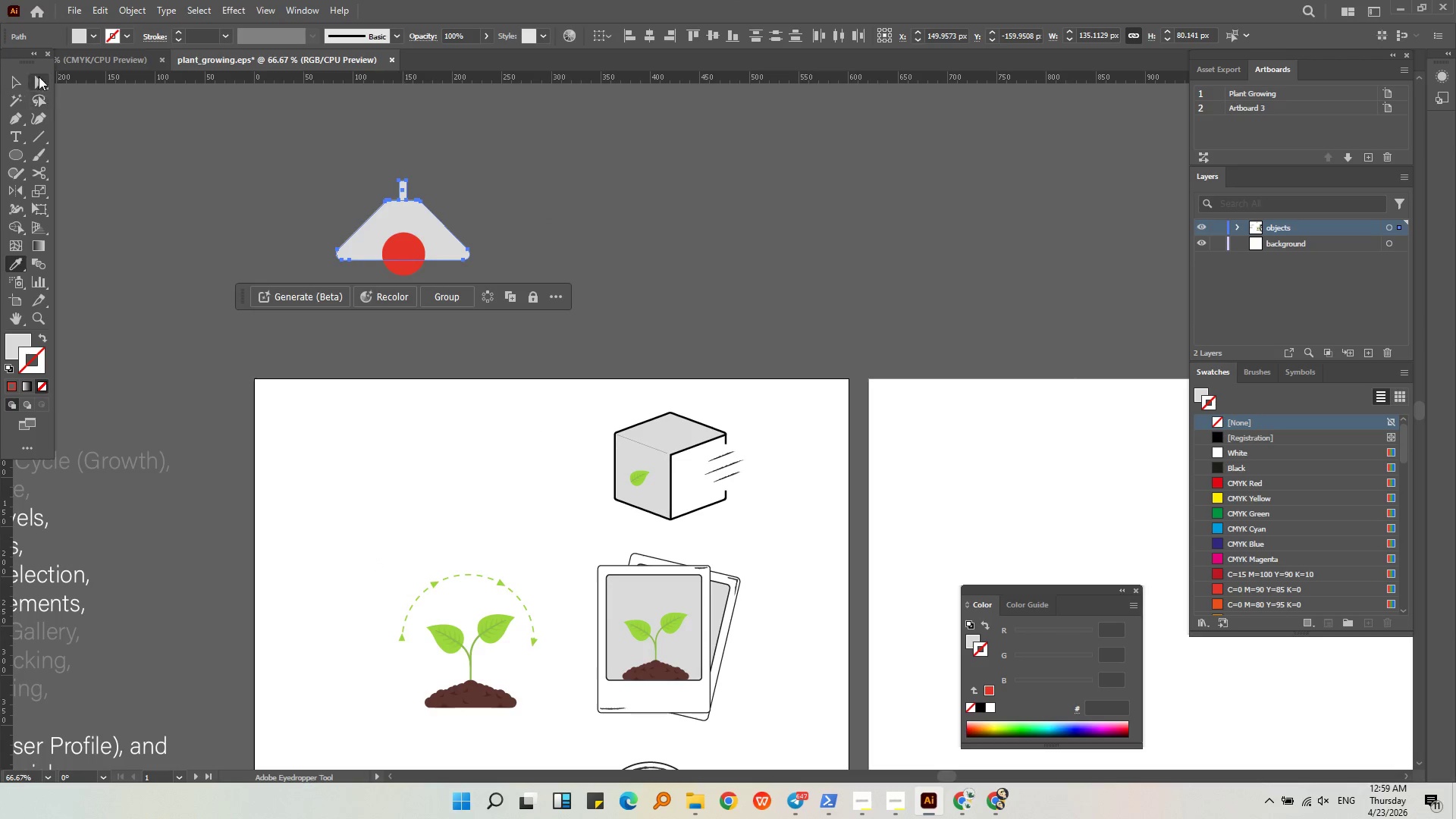 
double_click([89, 143])
 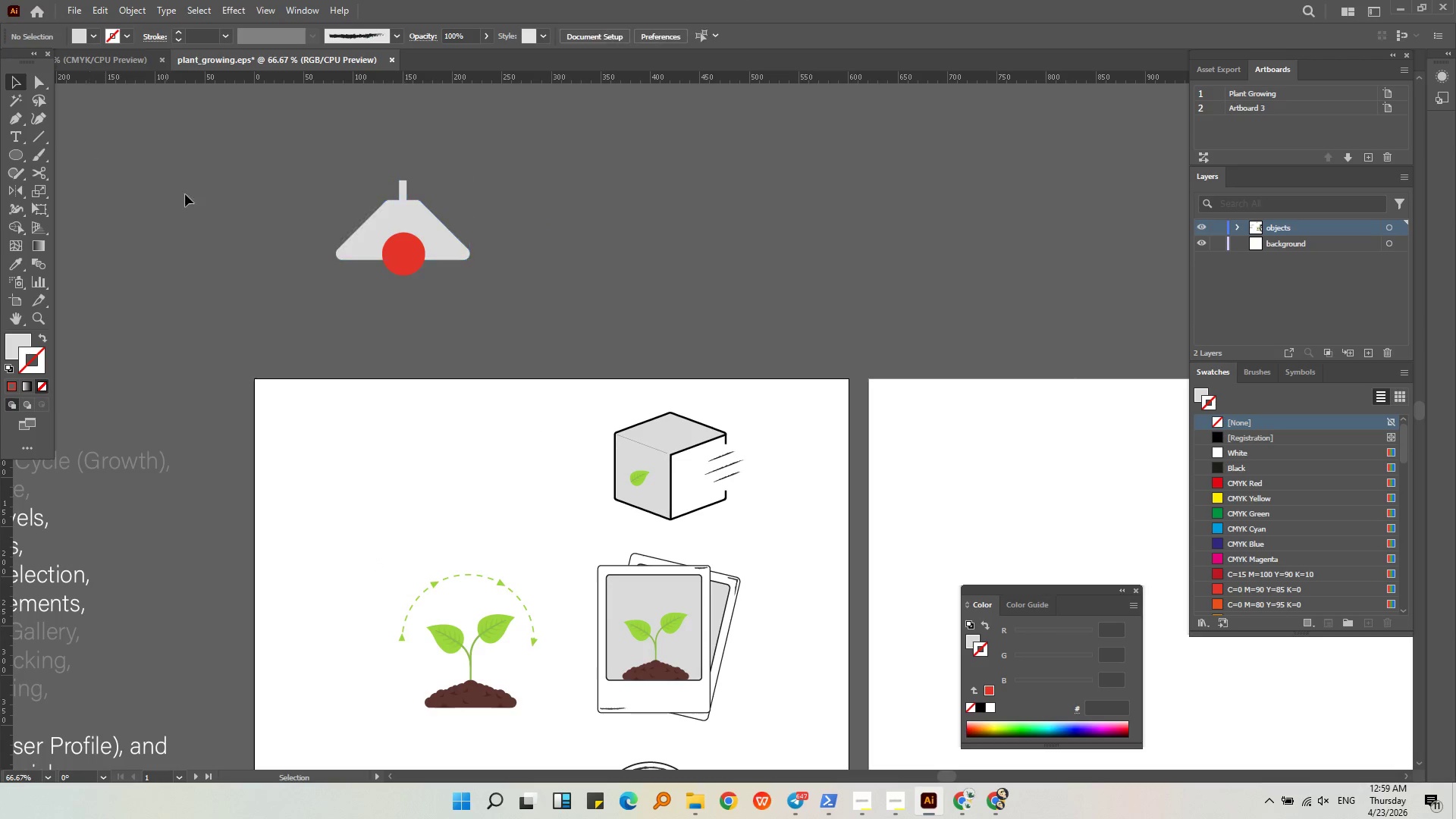 
key(Alt+AltLeft)
 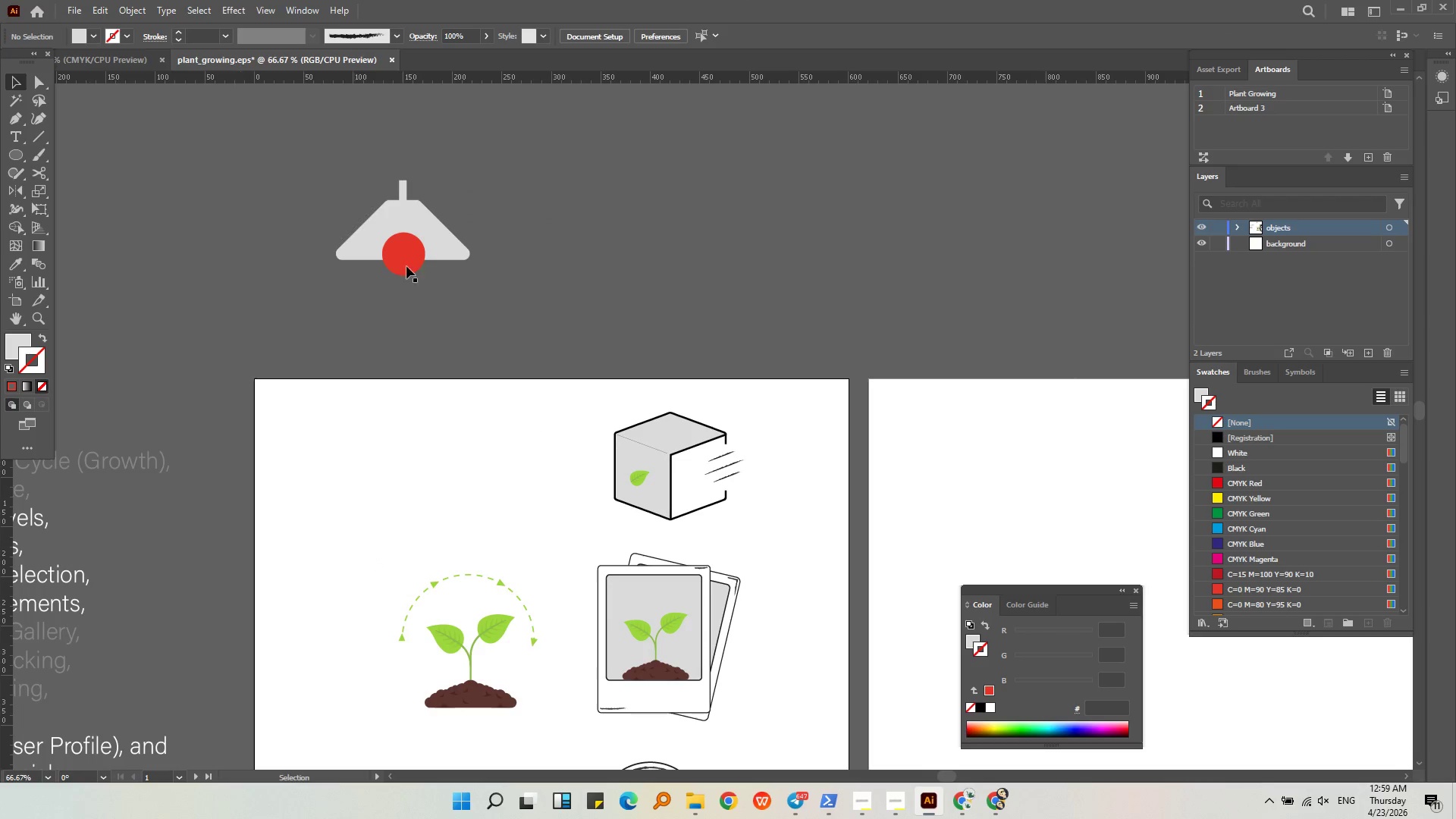 
left_click([401, 262])
 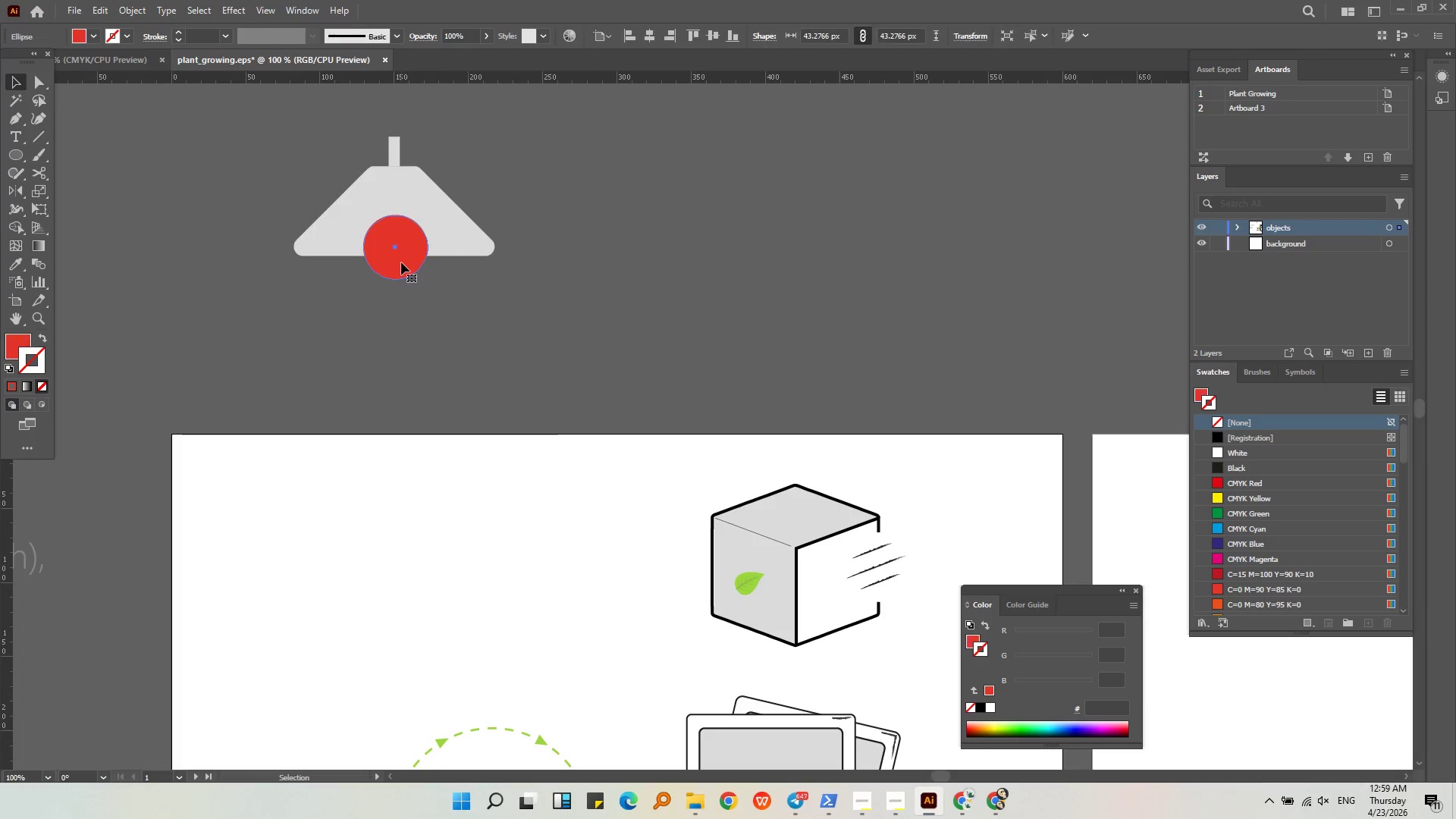 
scroll: coordinate [420, 268], scroll_direction: up, amount: 1.0
 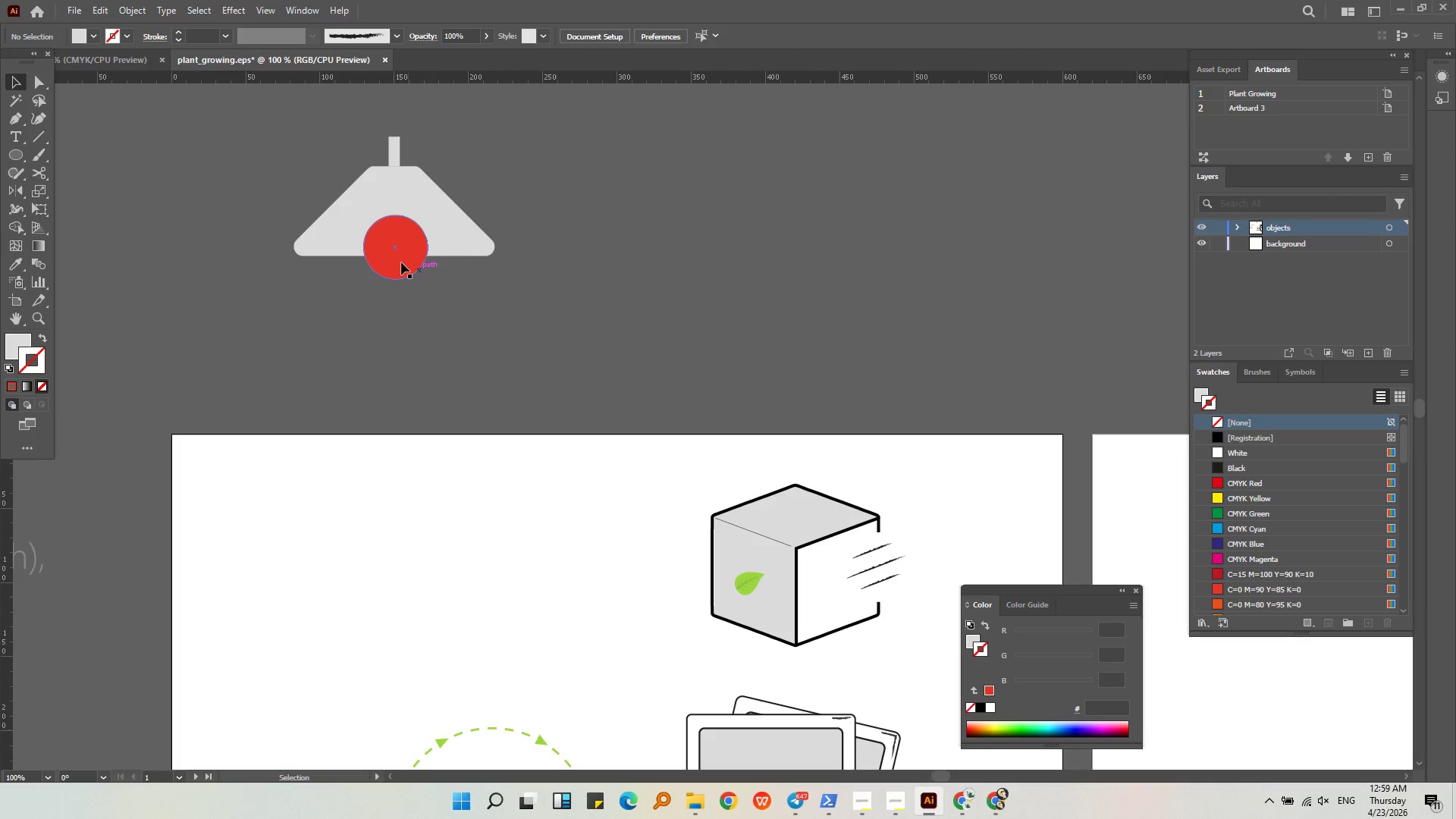 
right_click([401, 262])
 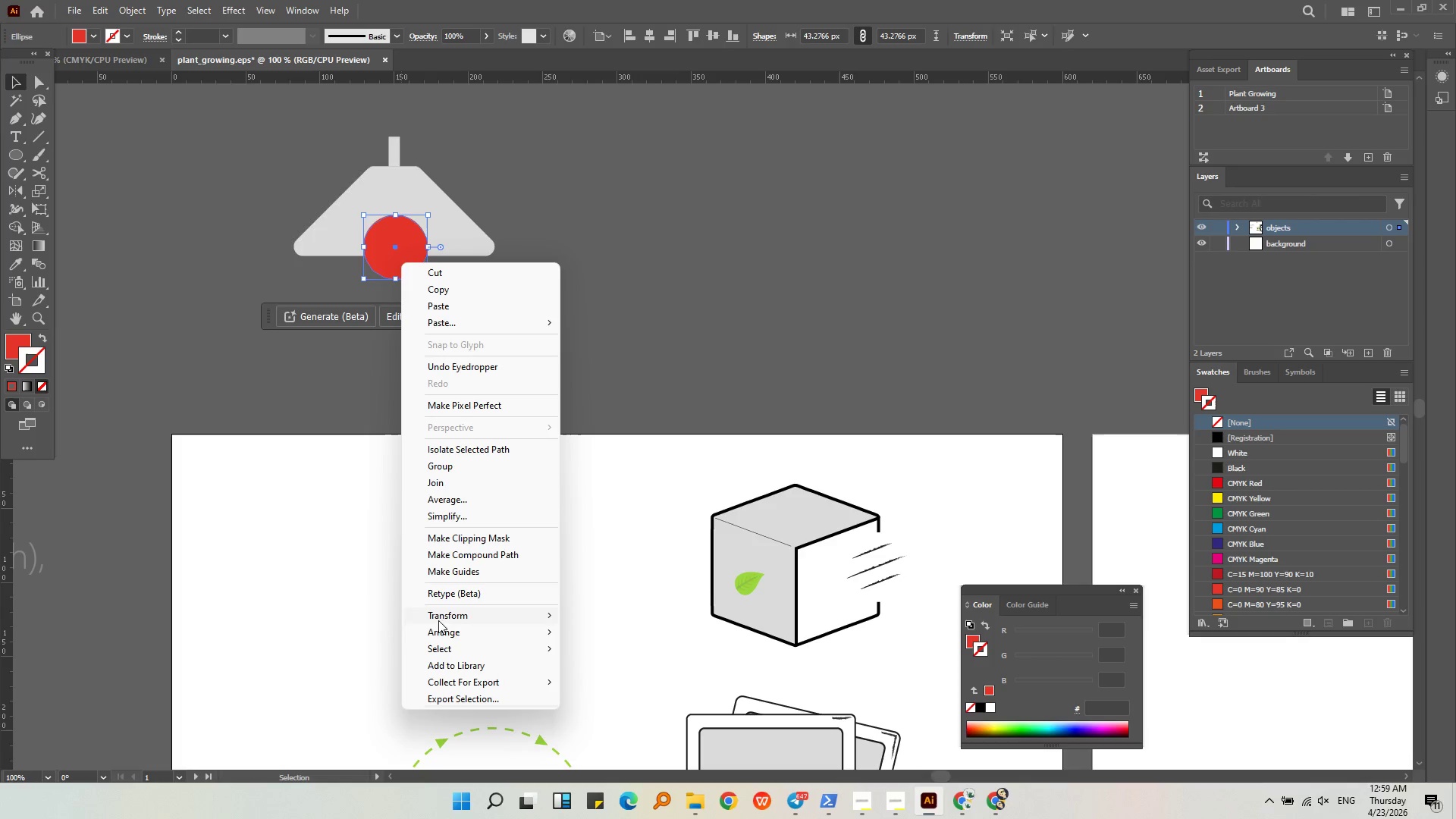 
left_click([442, 628])
 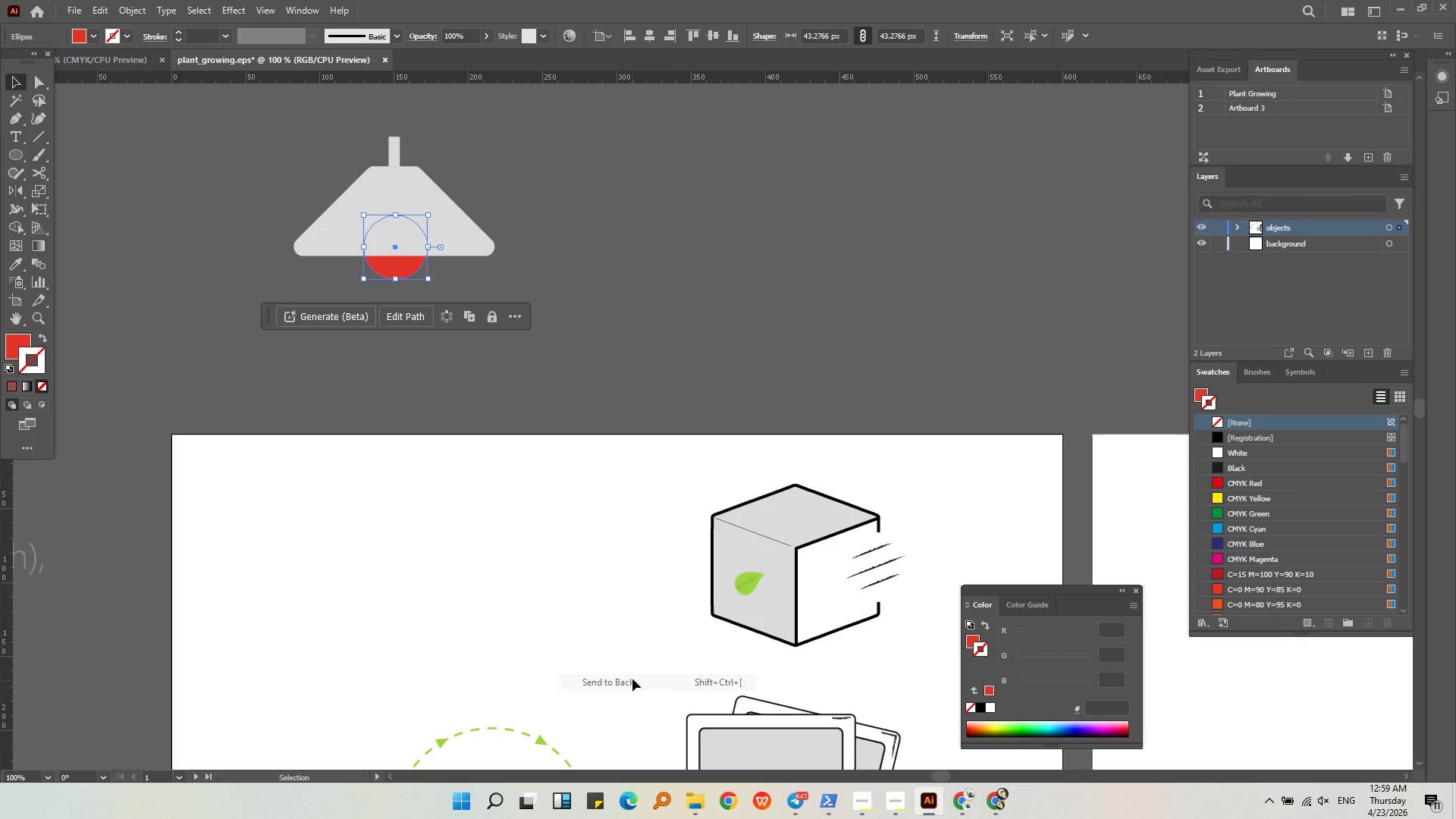 
double_click([688, 251])
 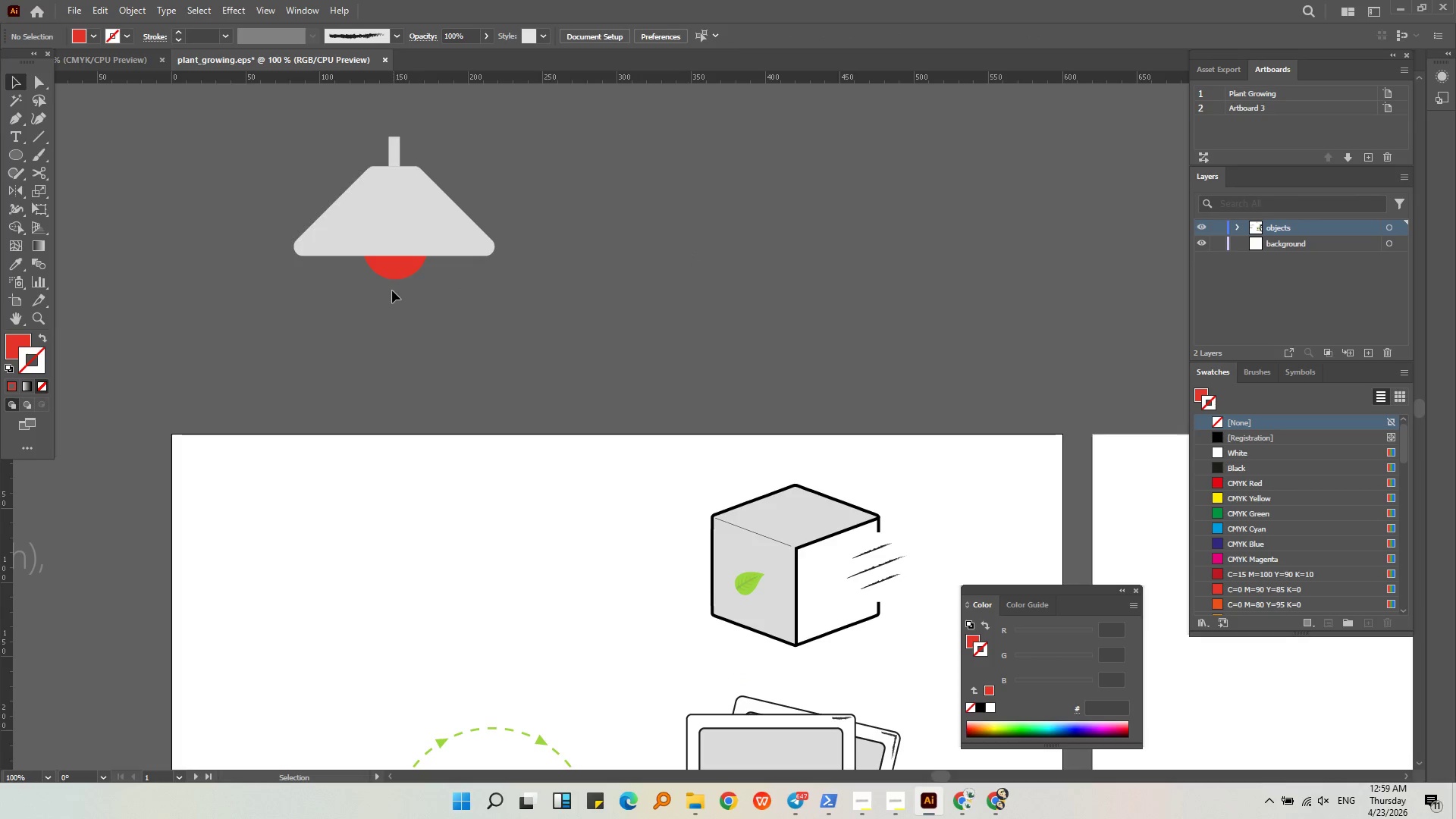 
left_click([395, 270])
 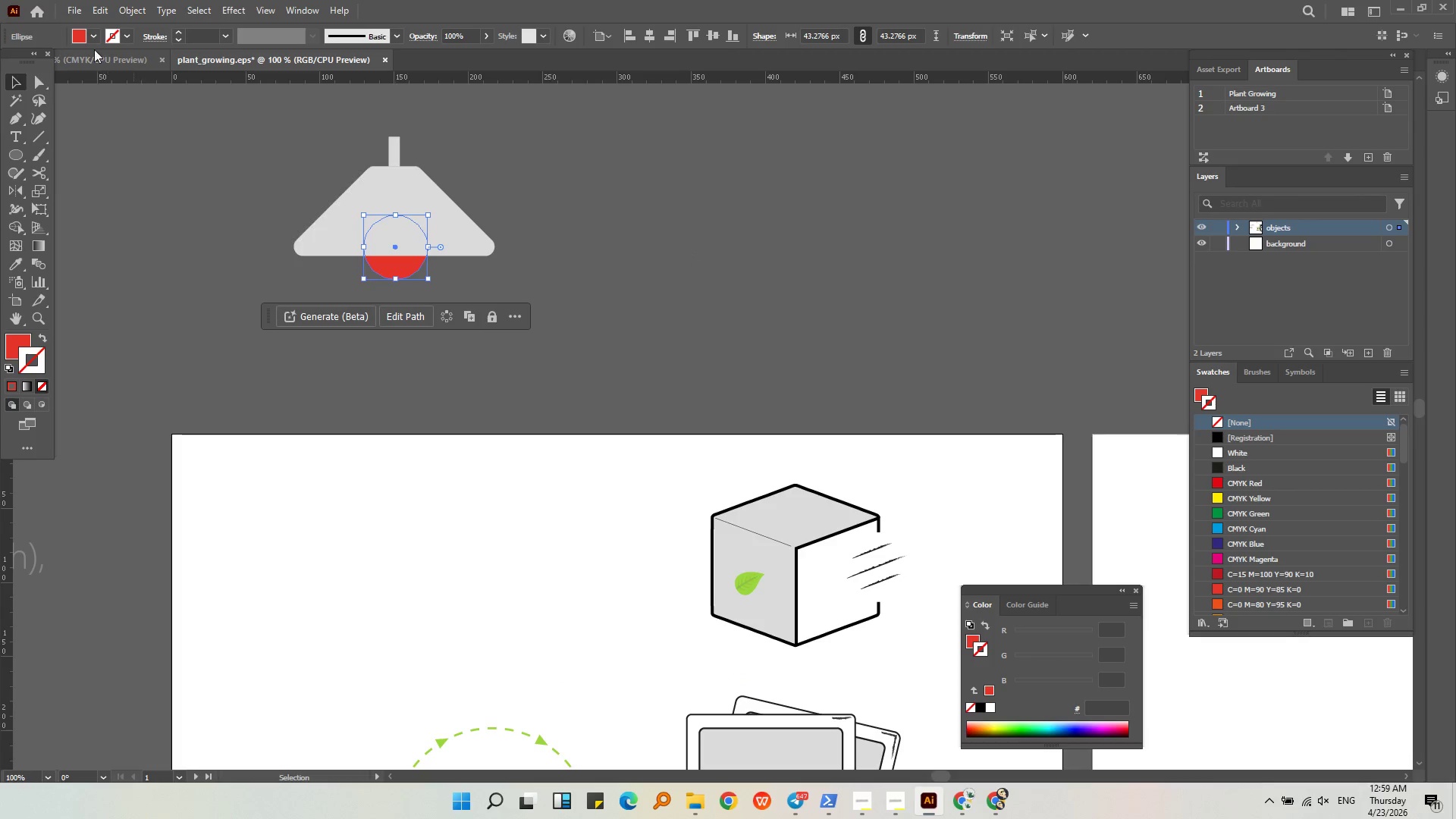 
left_click([99, 36])
 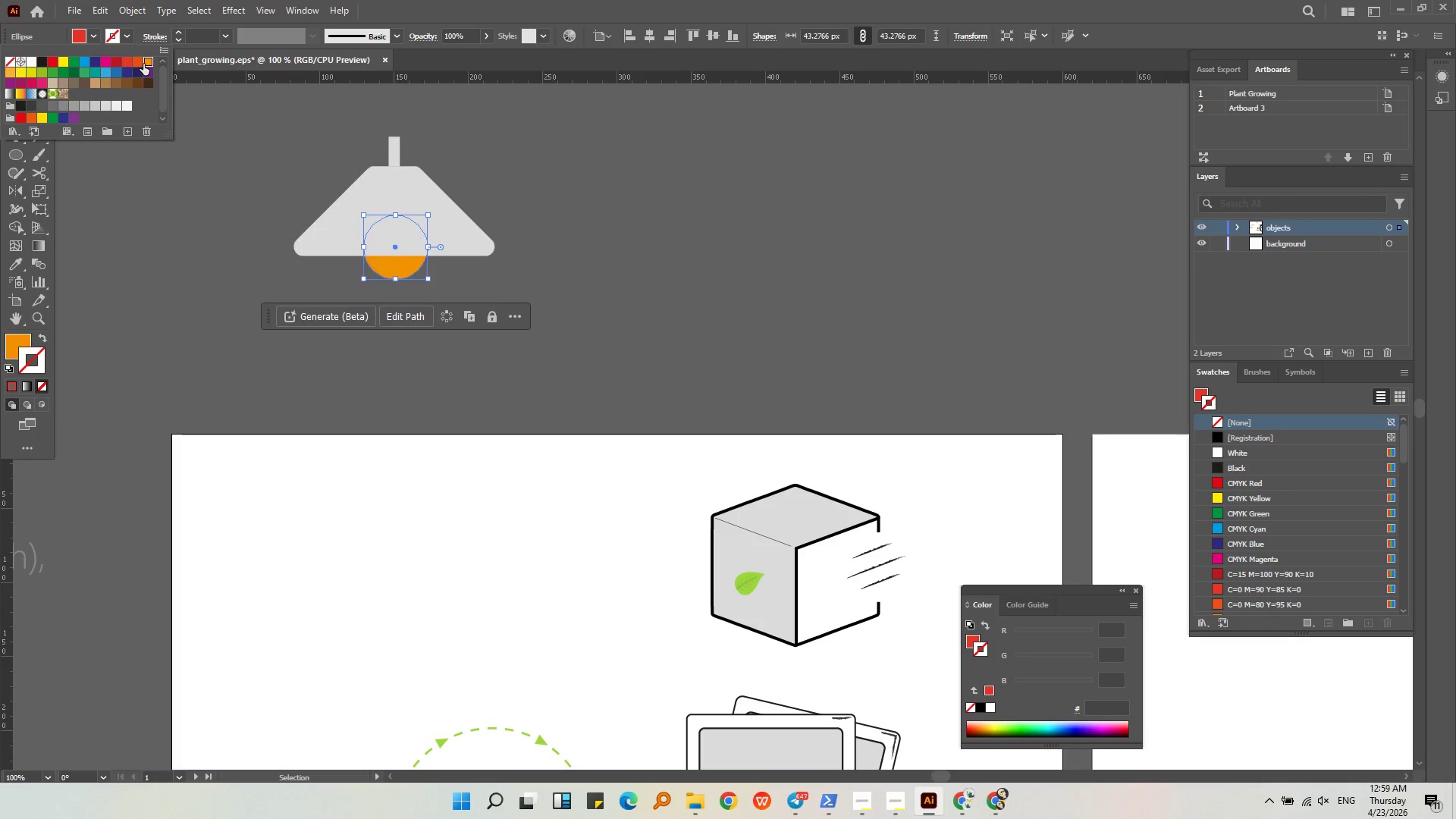 
double_click([755, 263])
 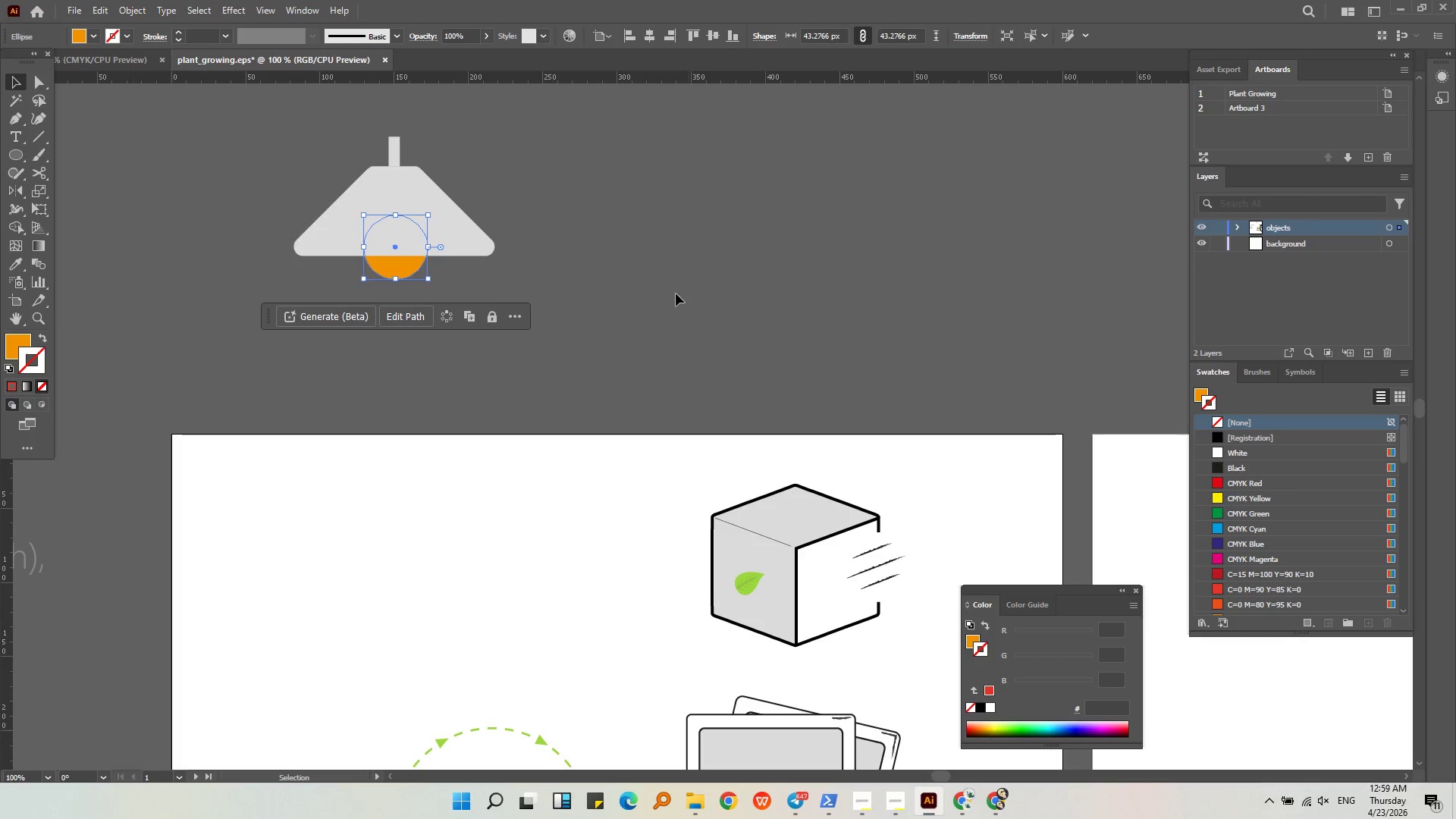 
triple_click([675, 294])
 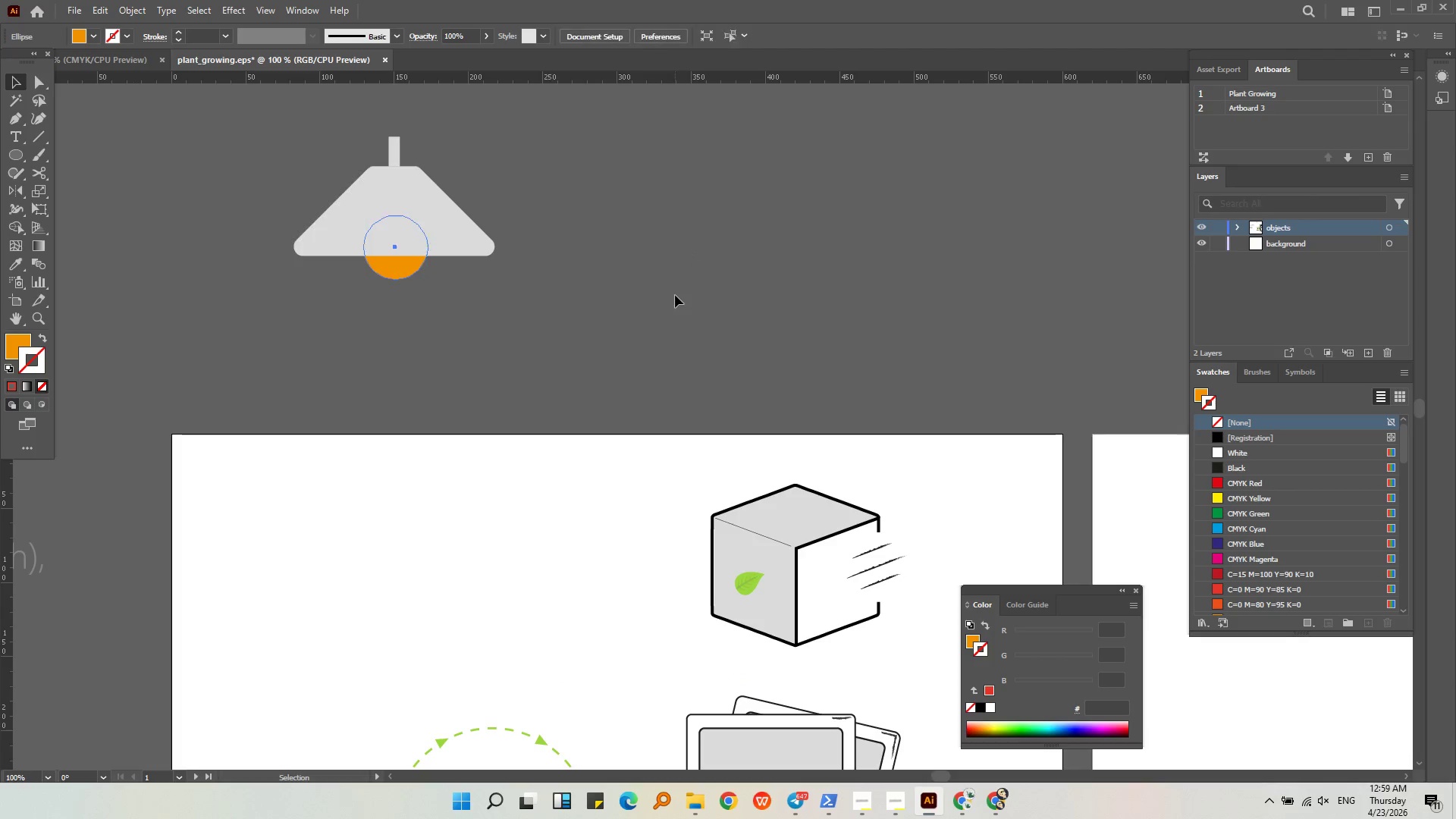 
key(Alt+AltLeft)
 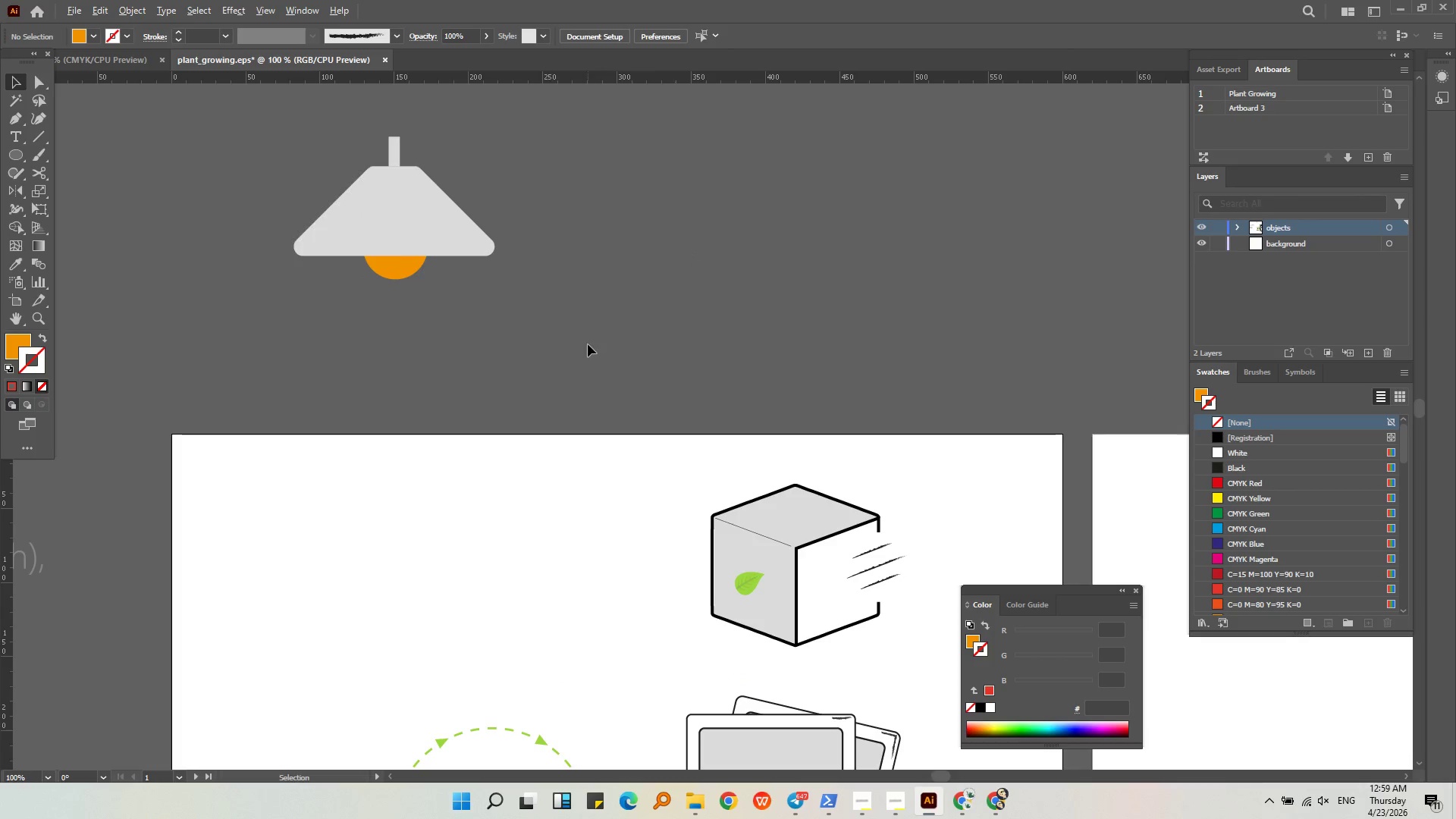 
left_click_drag(start_coordinate=[588, 344], to_coordinate=[299, 144])
 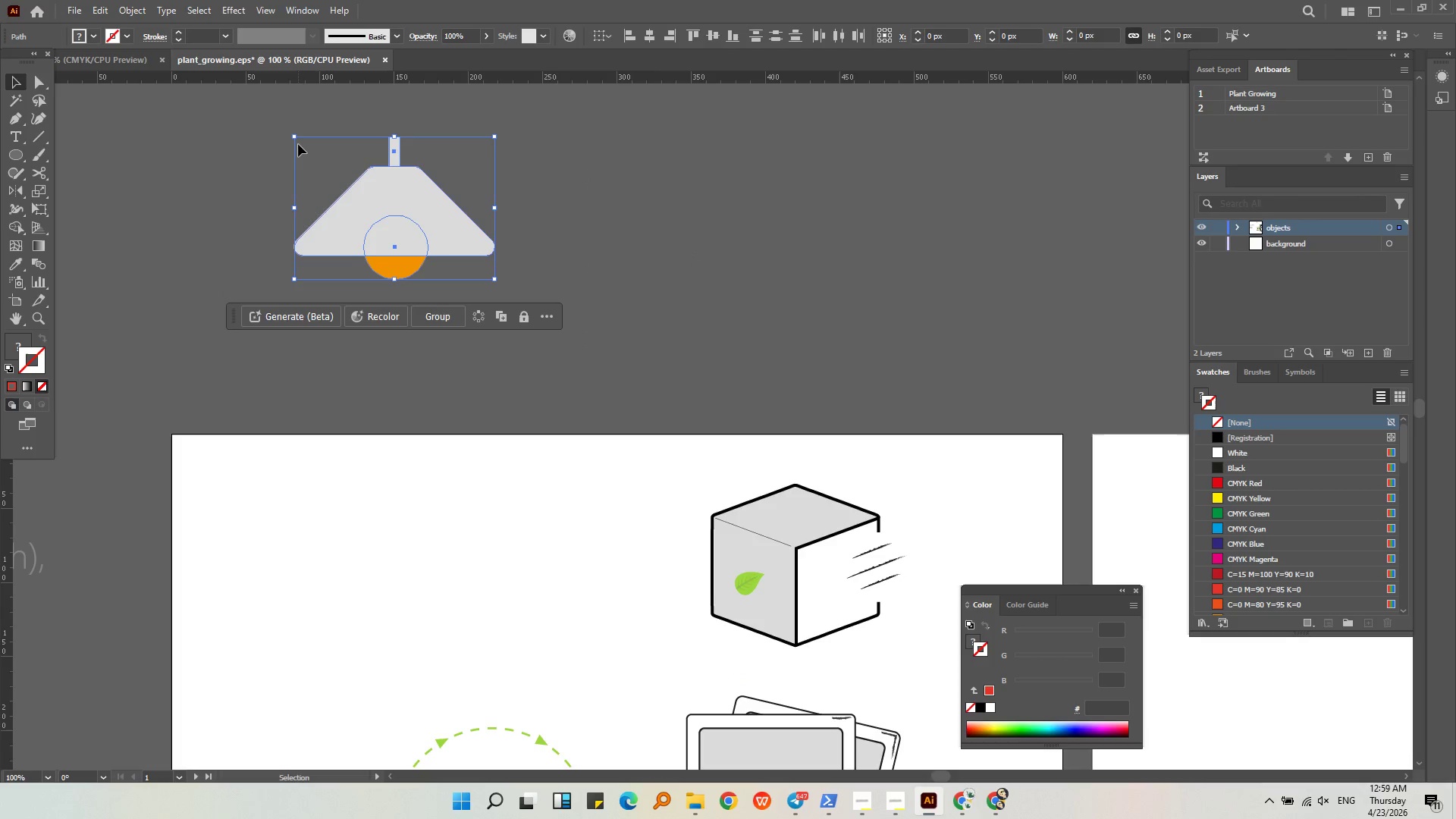 
key(Alt+AltLeft)
 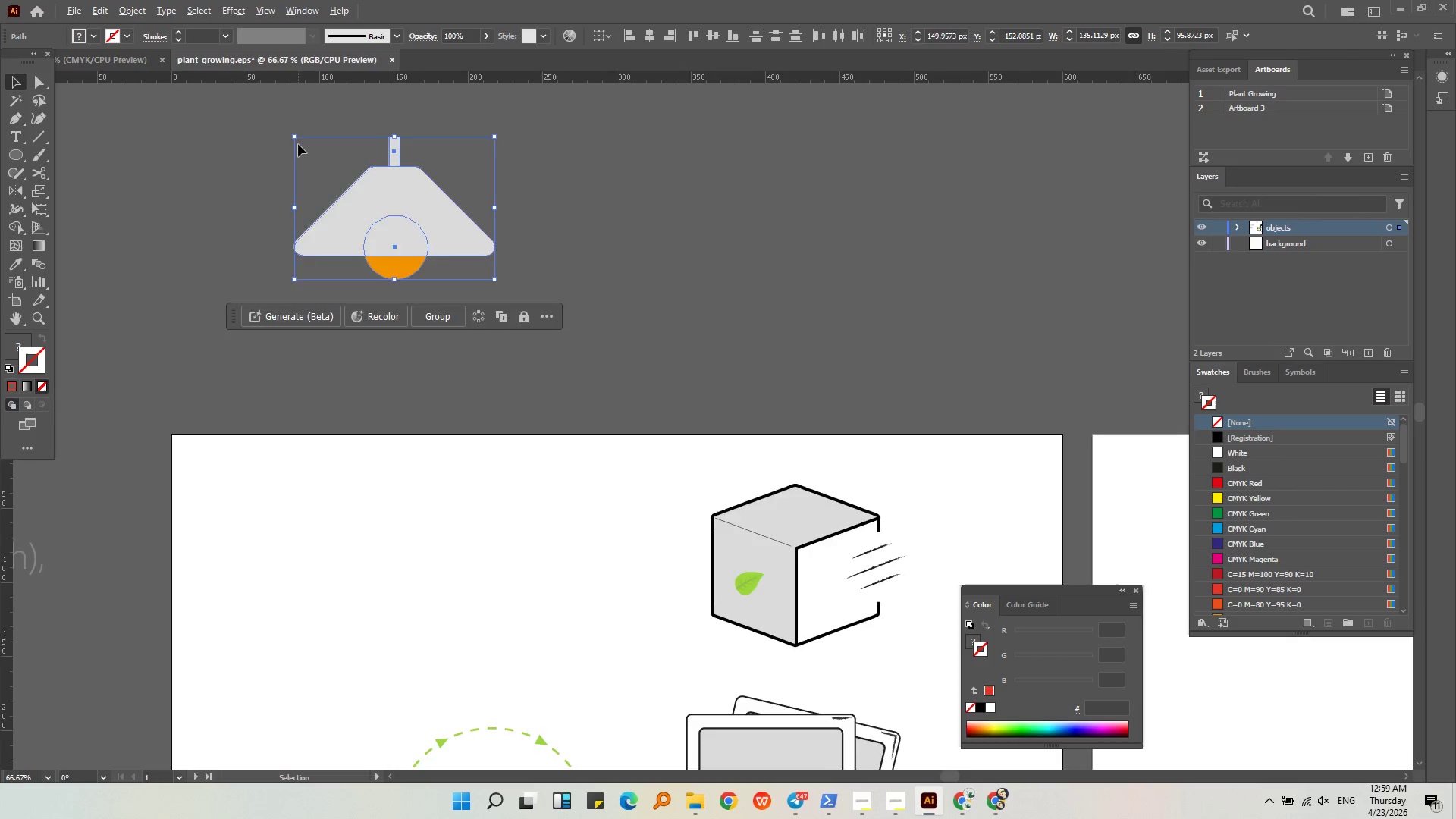 
scroll: coordinate [298, 144], scroll_direction: down, amount: 1.0
 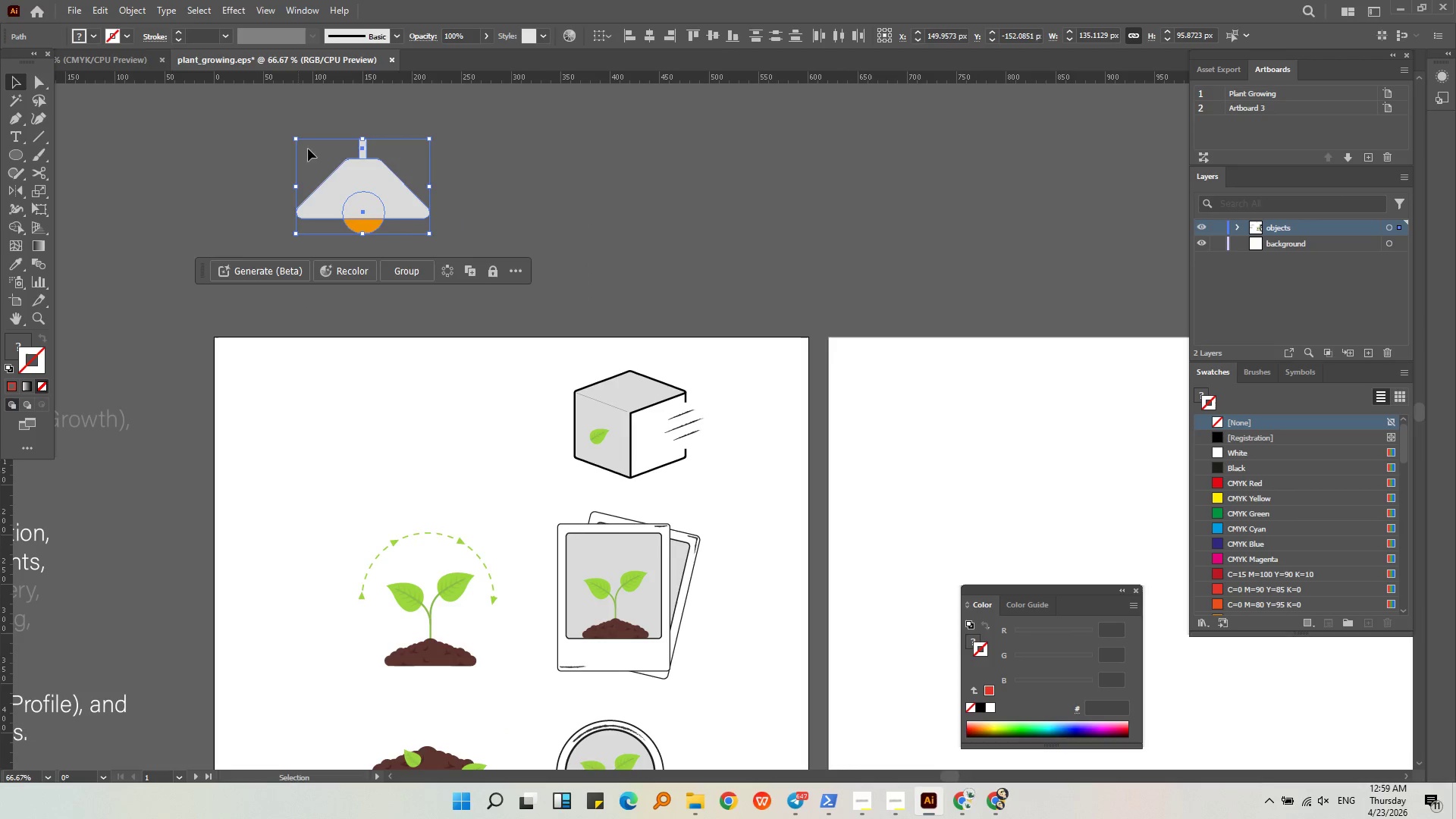 
key(Alt+AltLeft)
 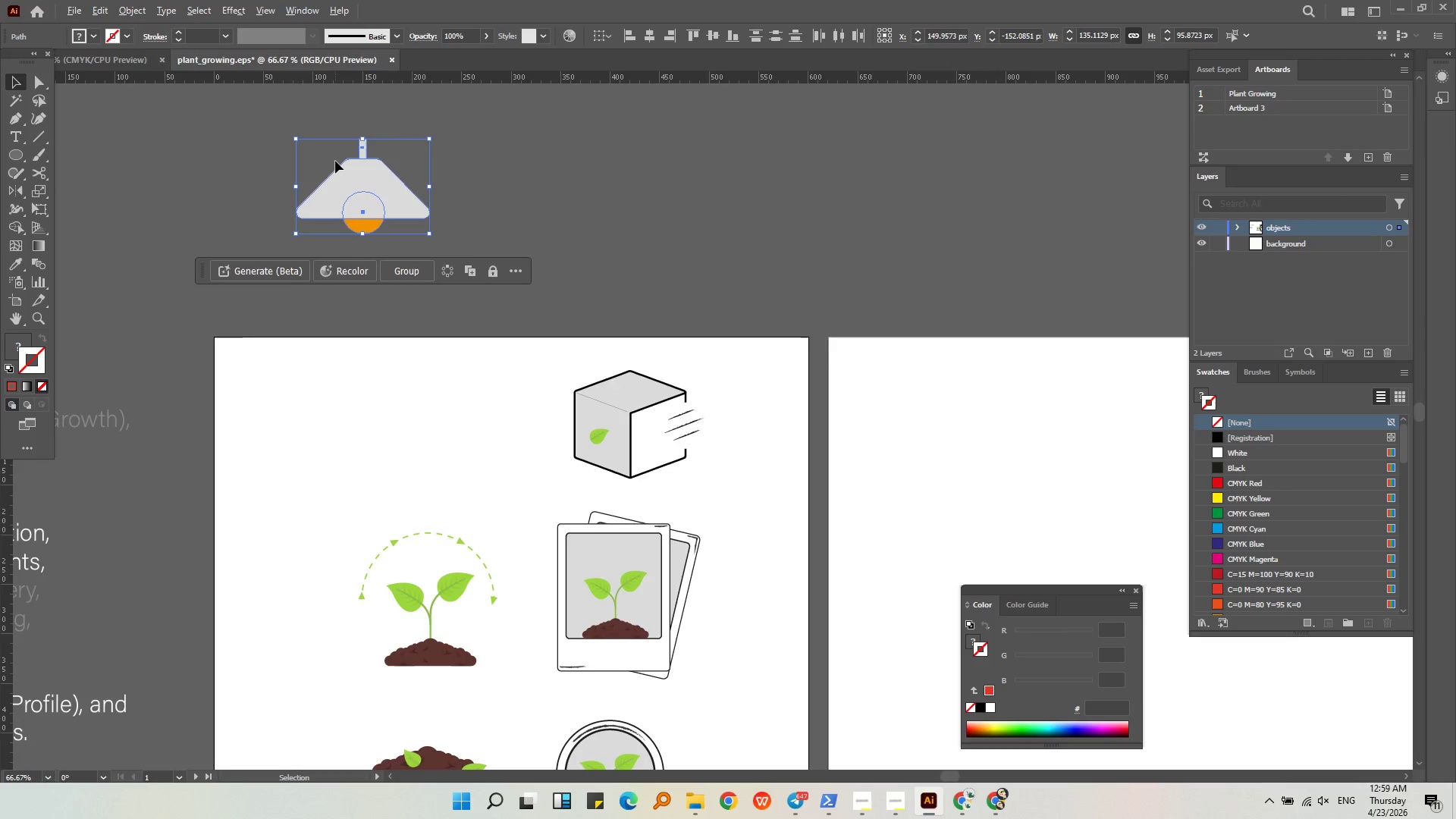 
scroll: coordinate [335, 161], scroll_direction: down, amount: 2.0
 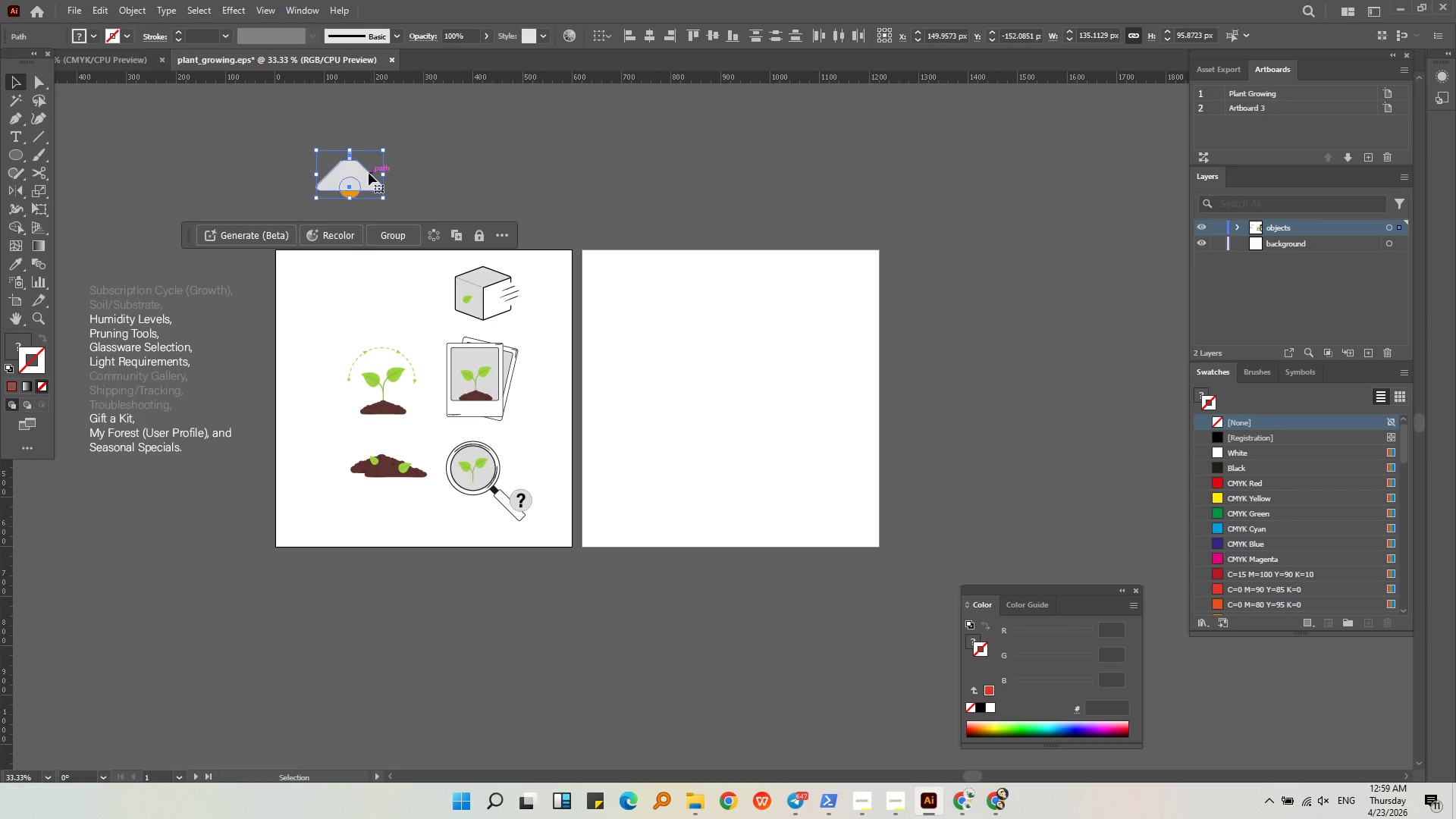 
left_click_drag(start_coordinate=[368, 173], to_coordinate=[657, 283])
 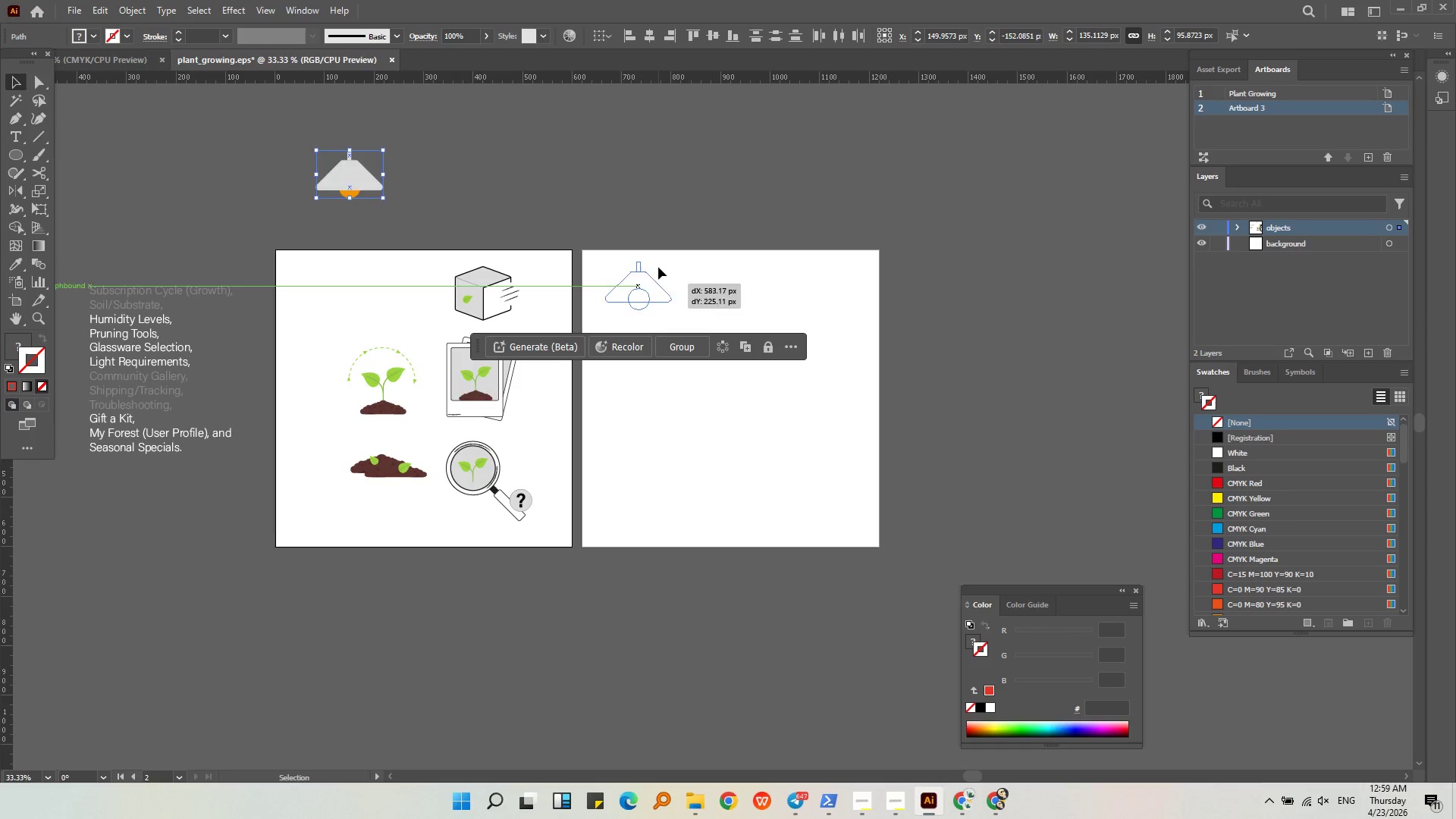 
hold_key(key=AltLeft, duration=0.33)
scroll: coordinate [658, 266], scroll_direction: up, amount: 3.0
 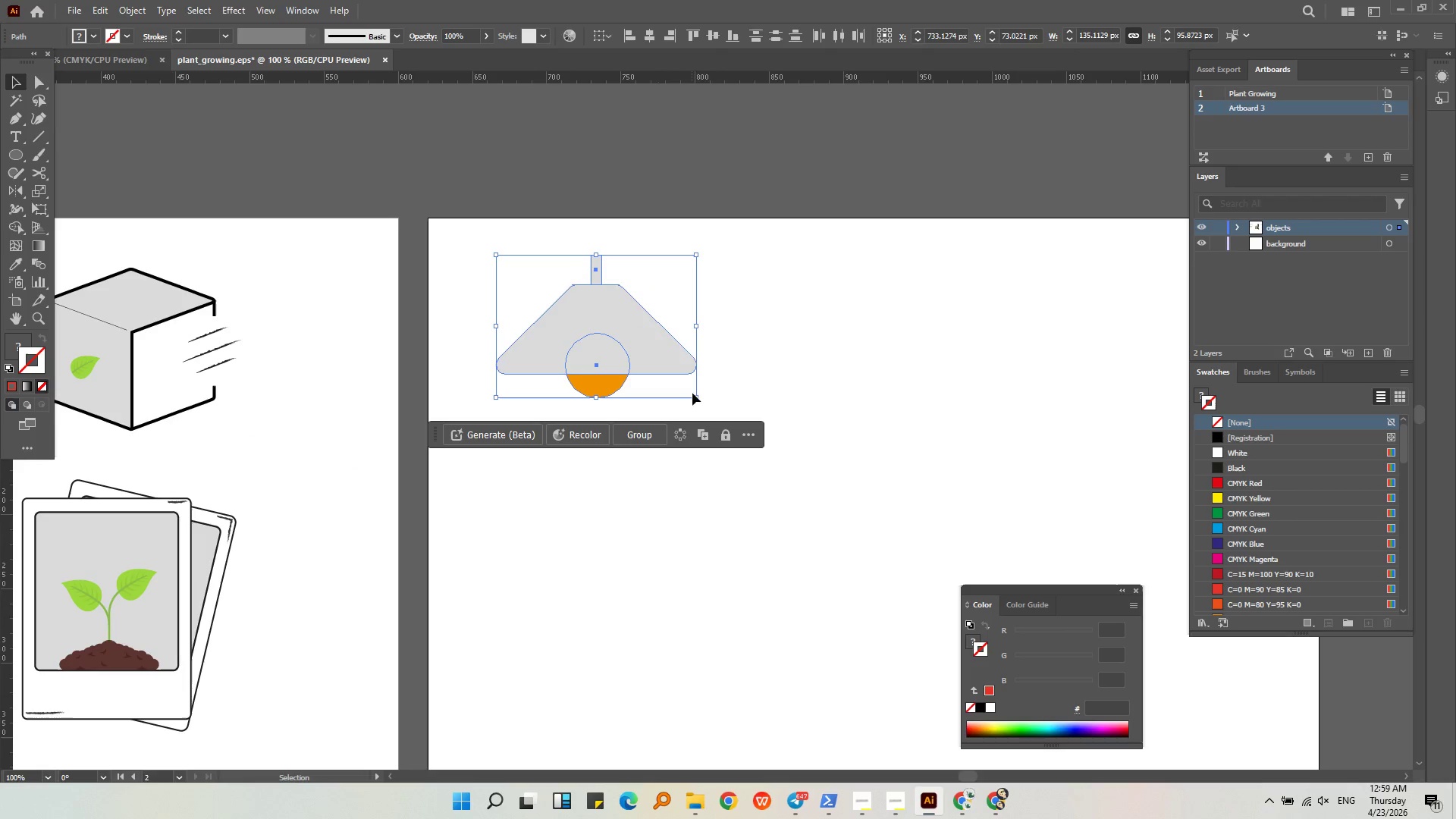 
hold_key(key=ShiftLeft, duration=0.94)
left_click_drag(start_coordinate=[695, 399], to_coordinate=[676, 342])
 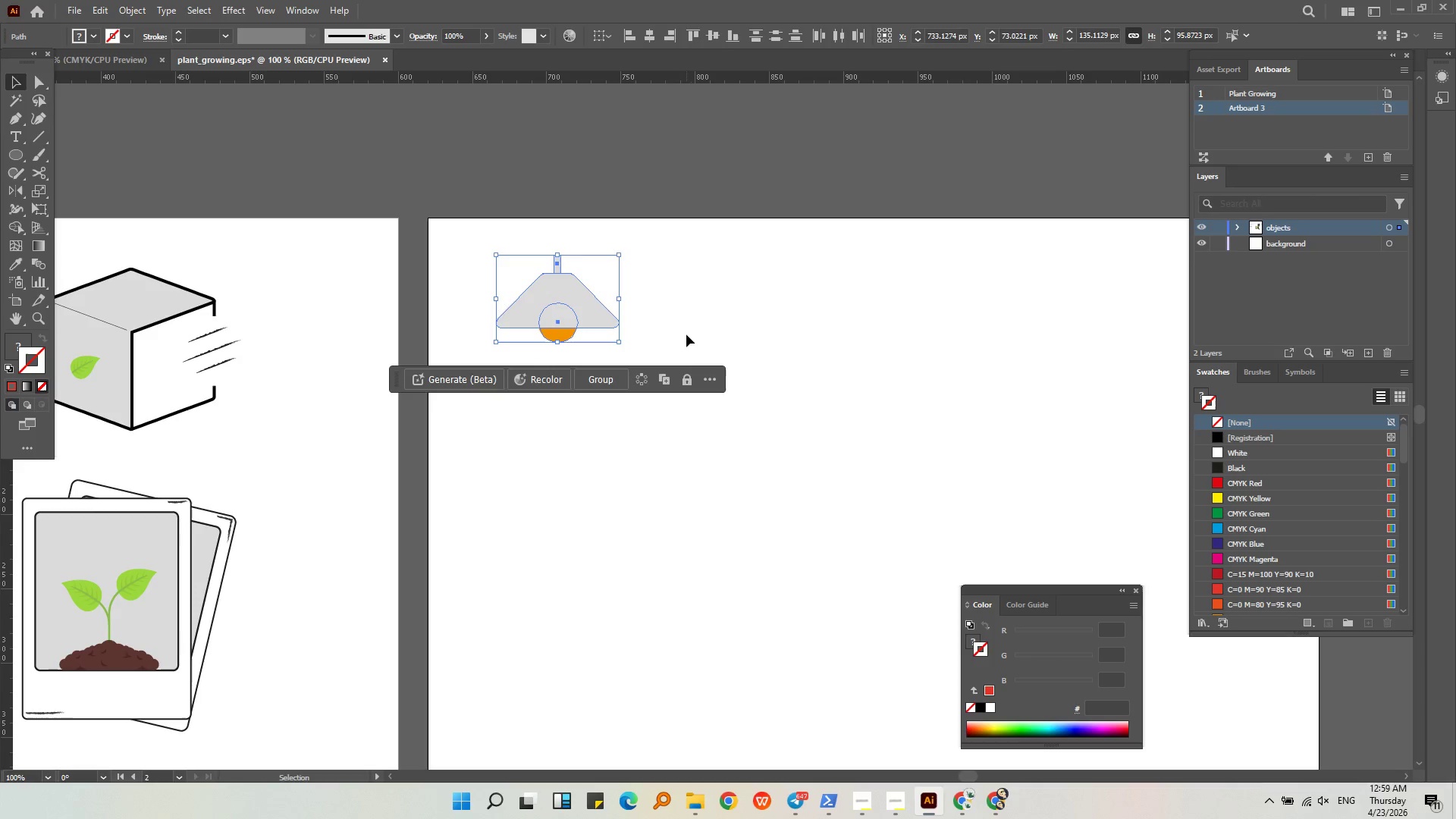 
left_click([686, 334])
 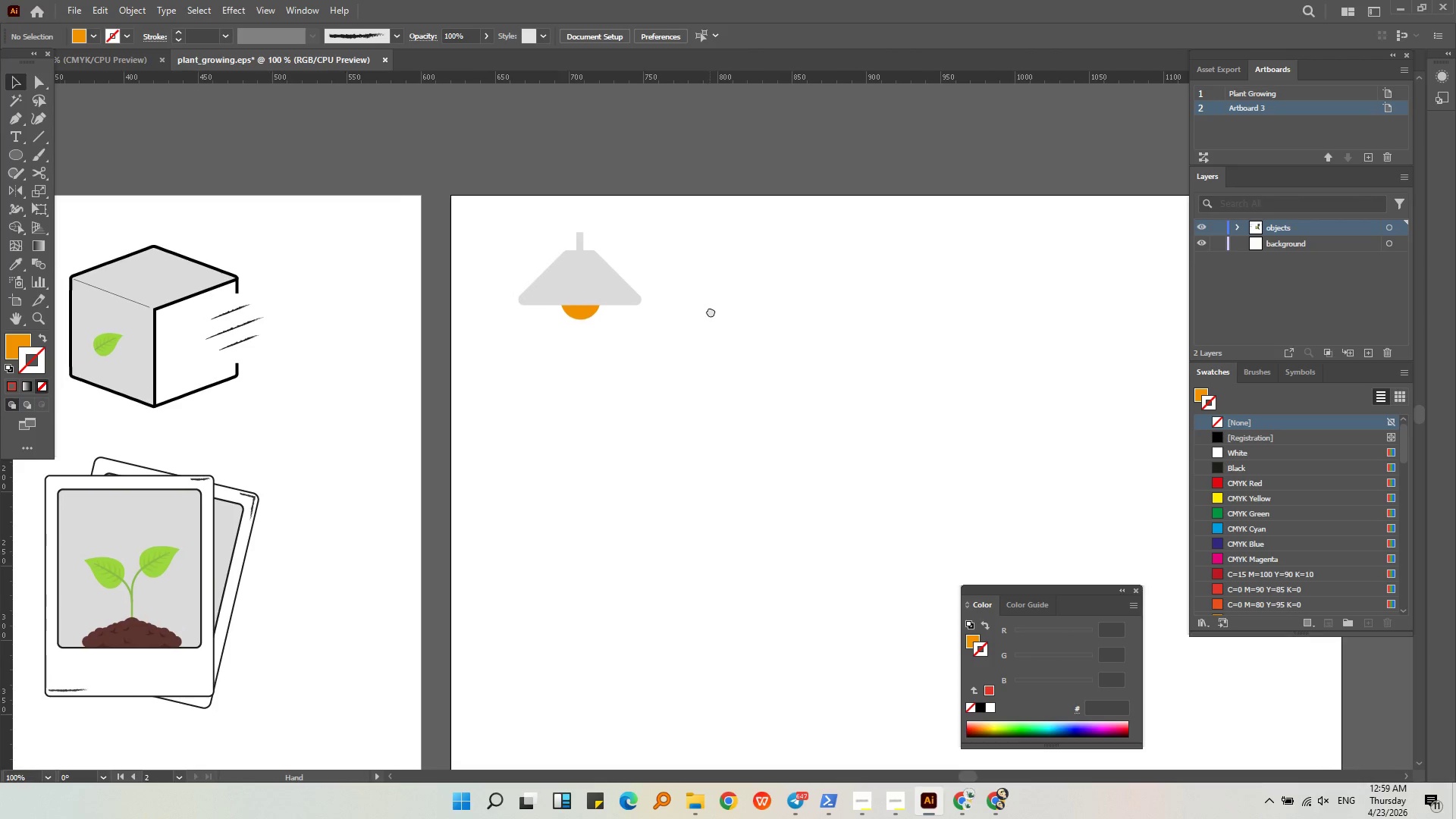 
hold_key(key=AltLeft, duration=0.42)
scroll: coordinate [711, 322], scroll_direction: down, amount: 2.0
 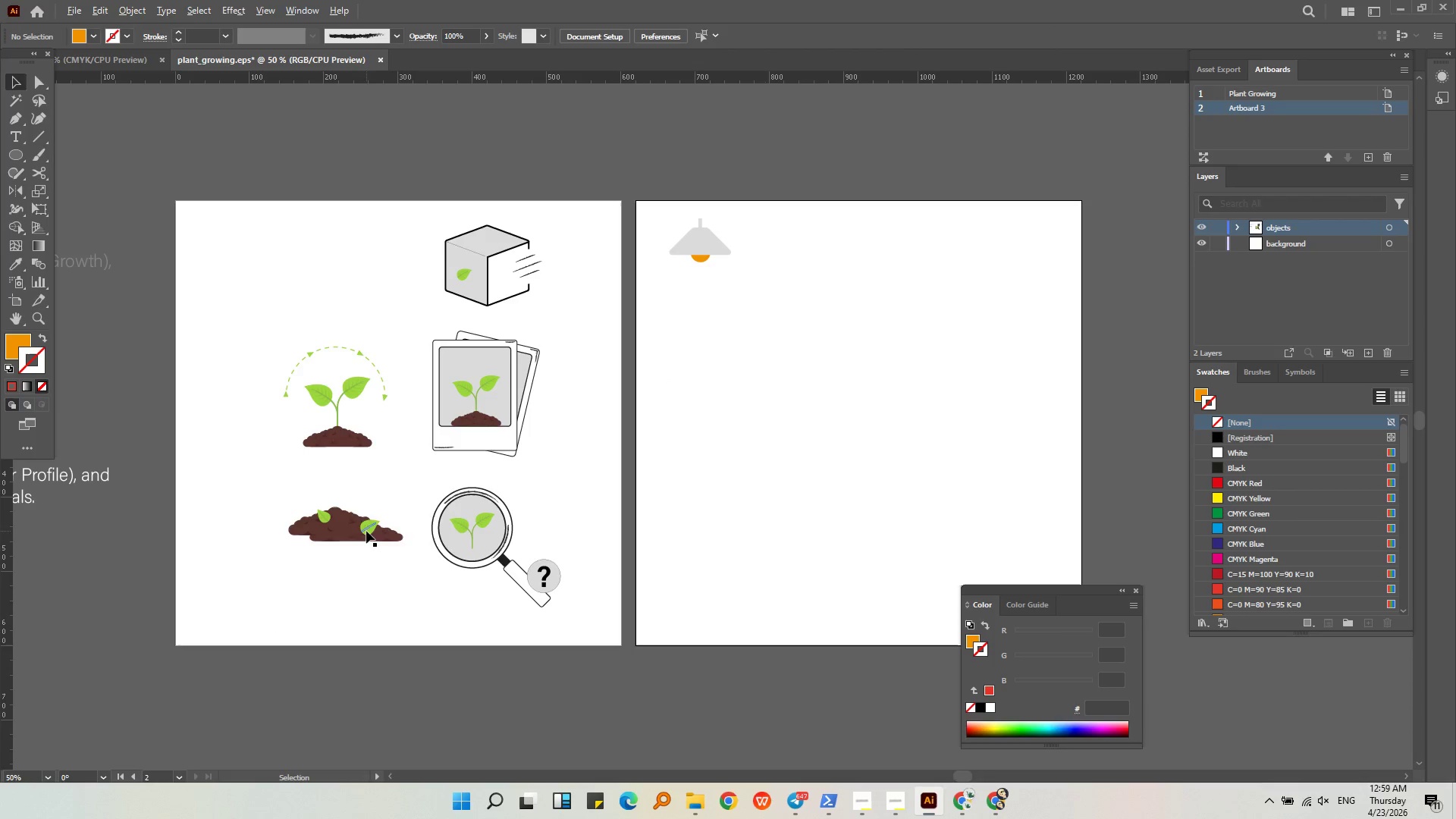 
left_click([341, 442])
 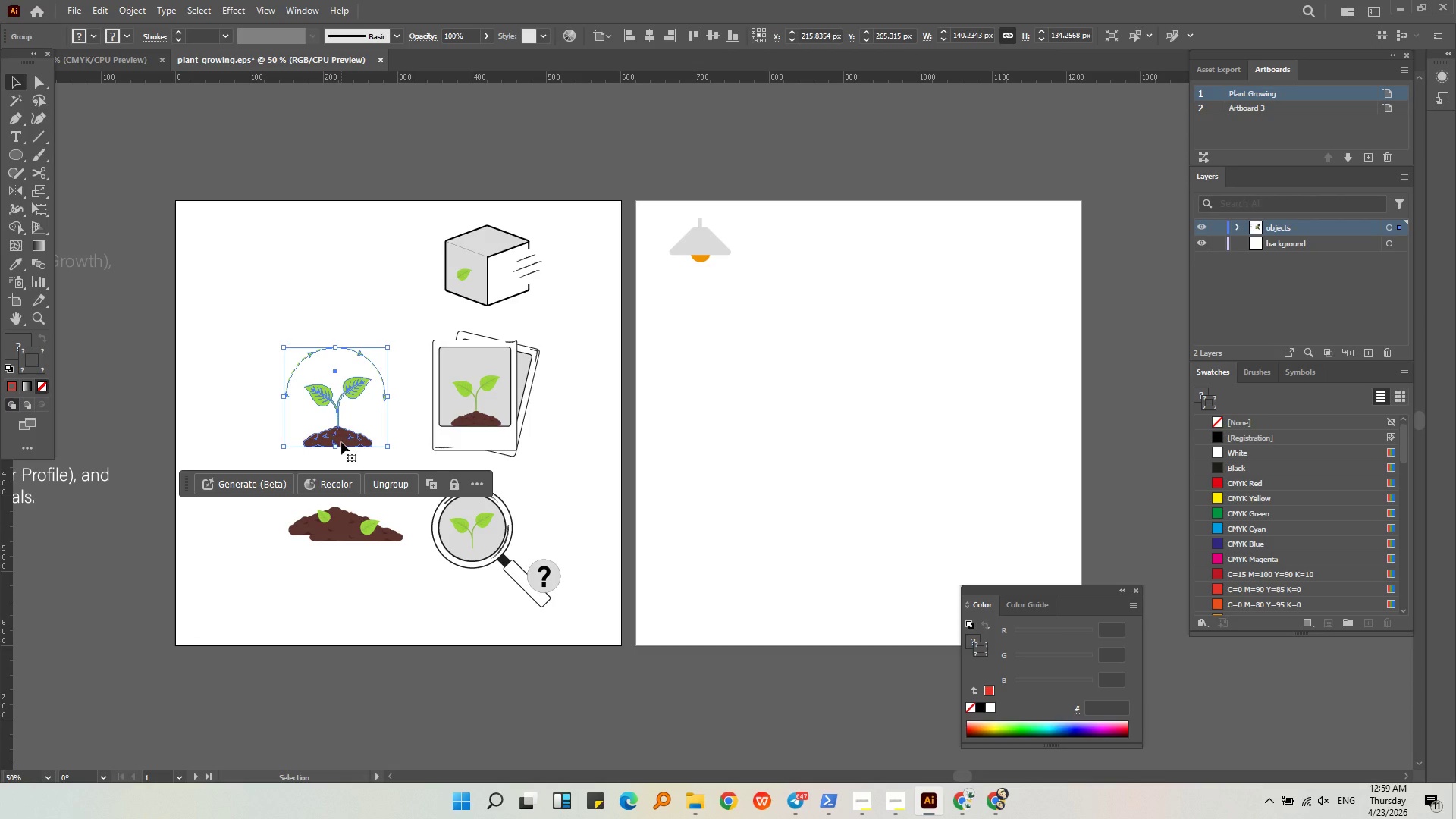 
key(Control+C)
 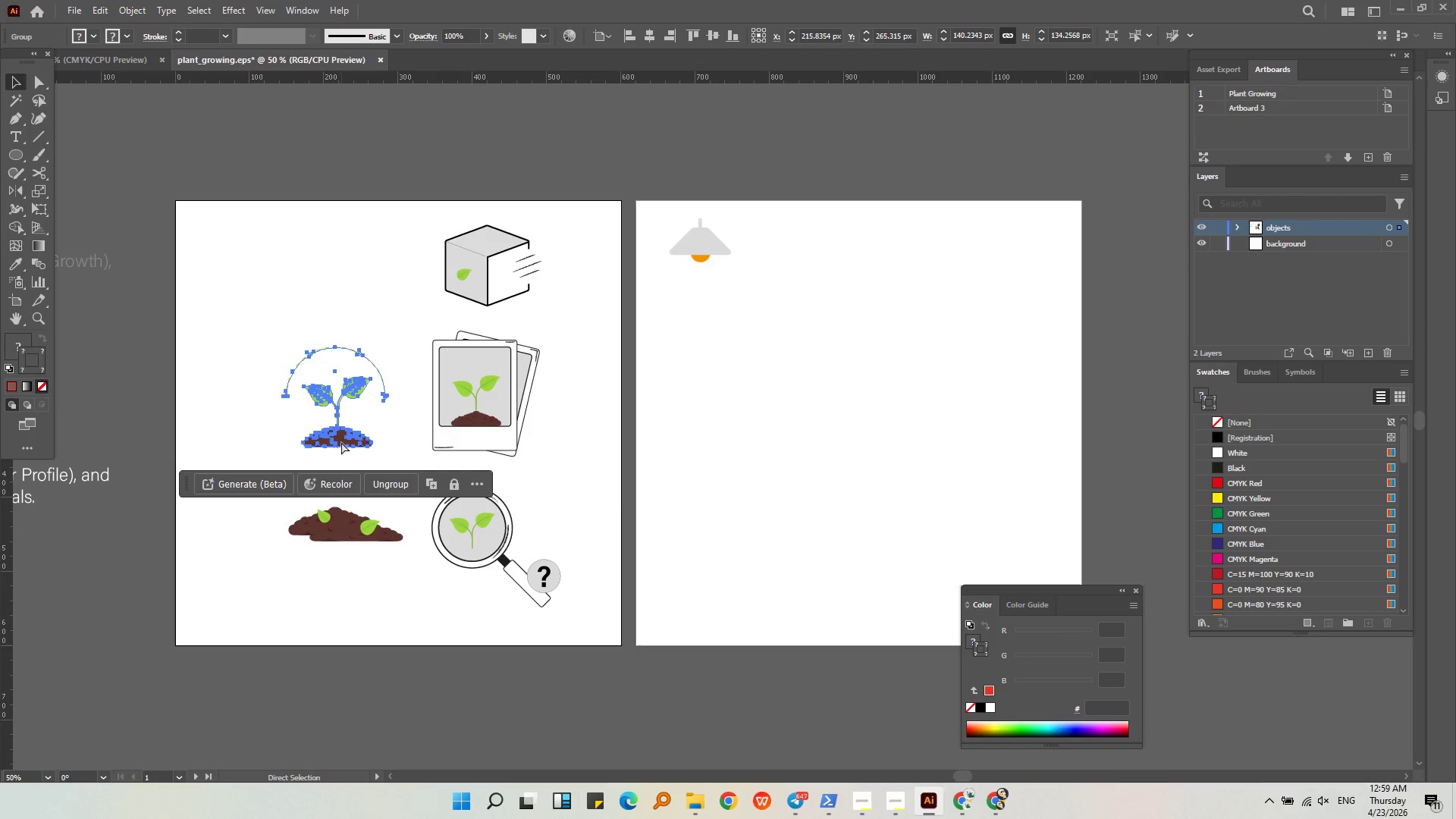 
key(Control+V)
 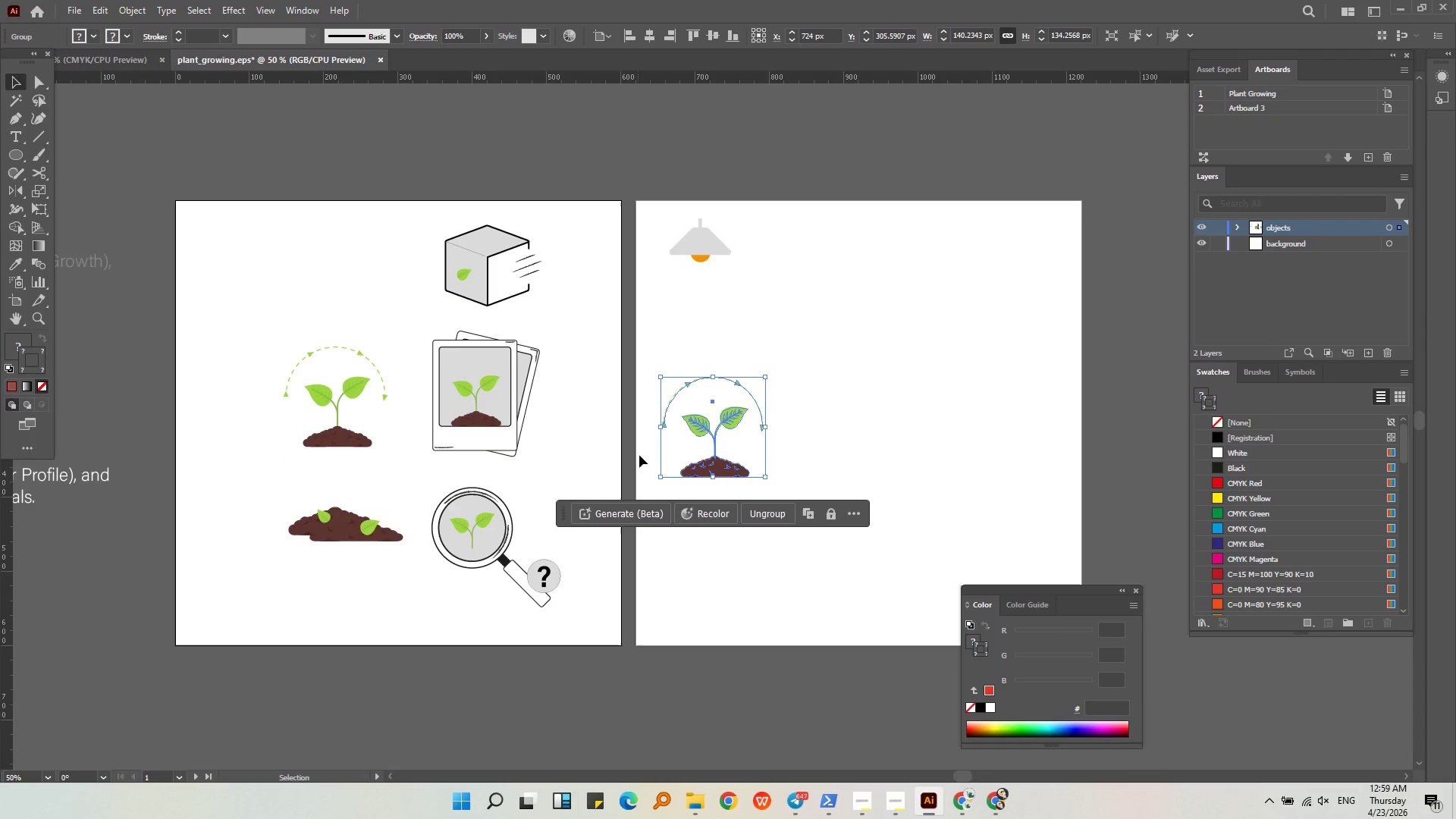 
key(Alt+AltLeft)
 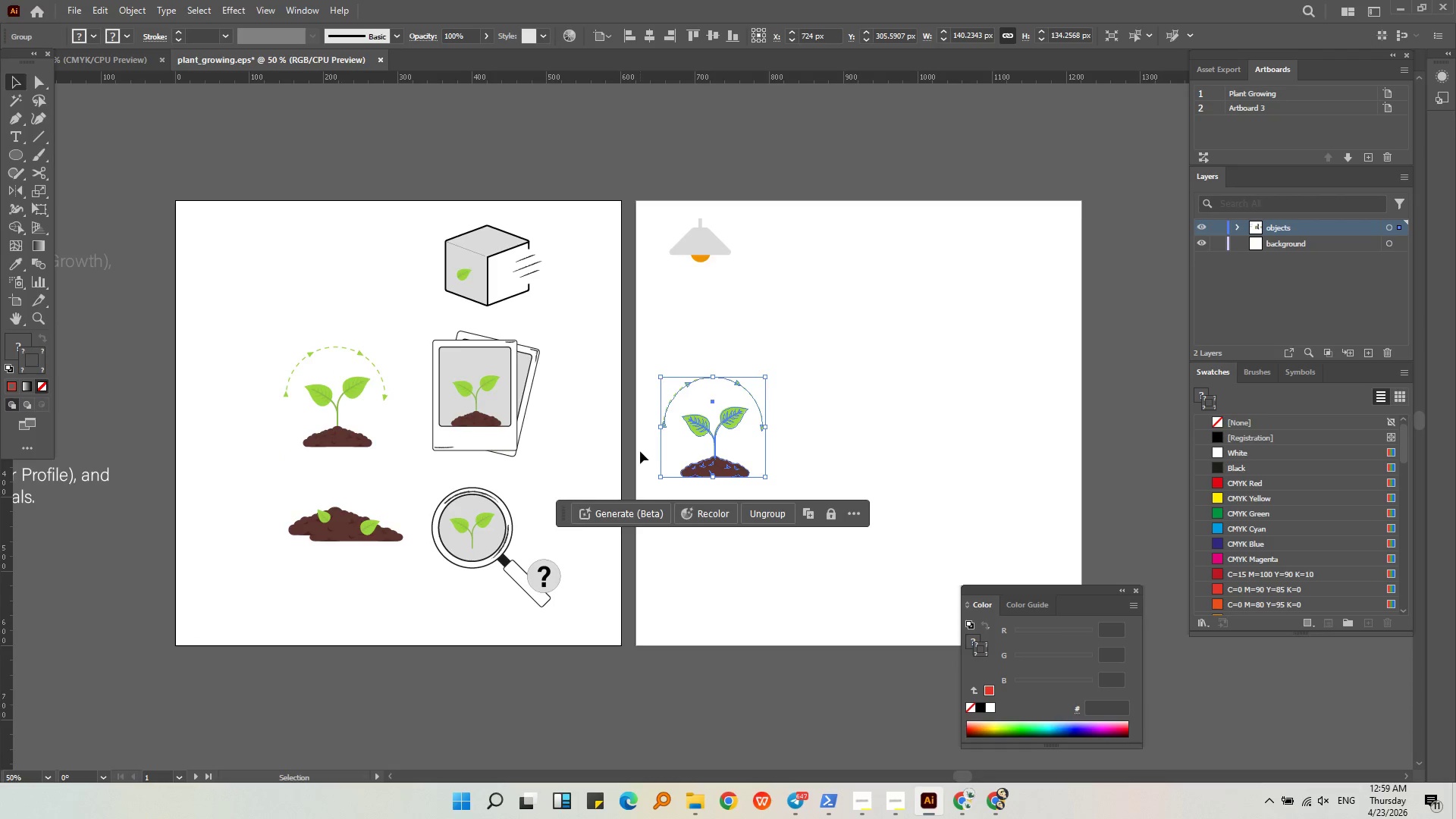 
scroll: coordinate [640, 451], scroll_direction: up, amount: 2.0
 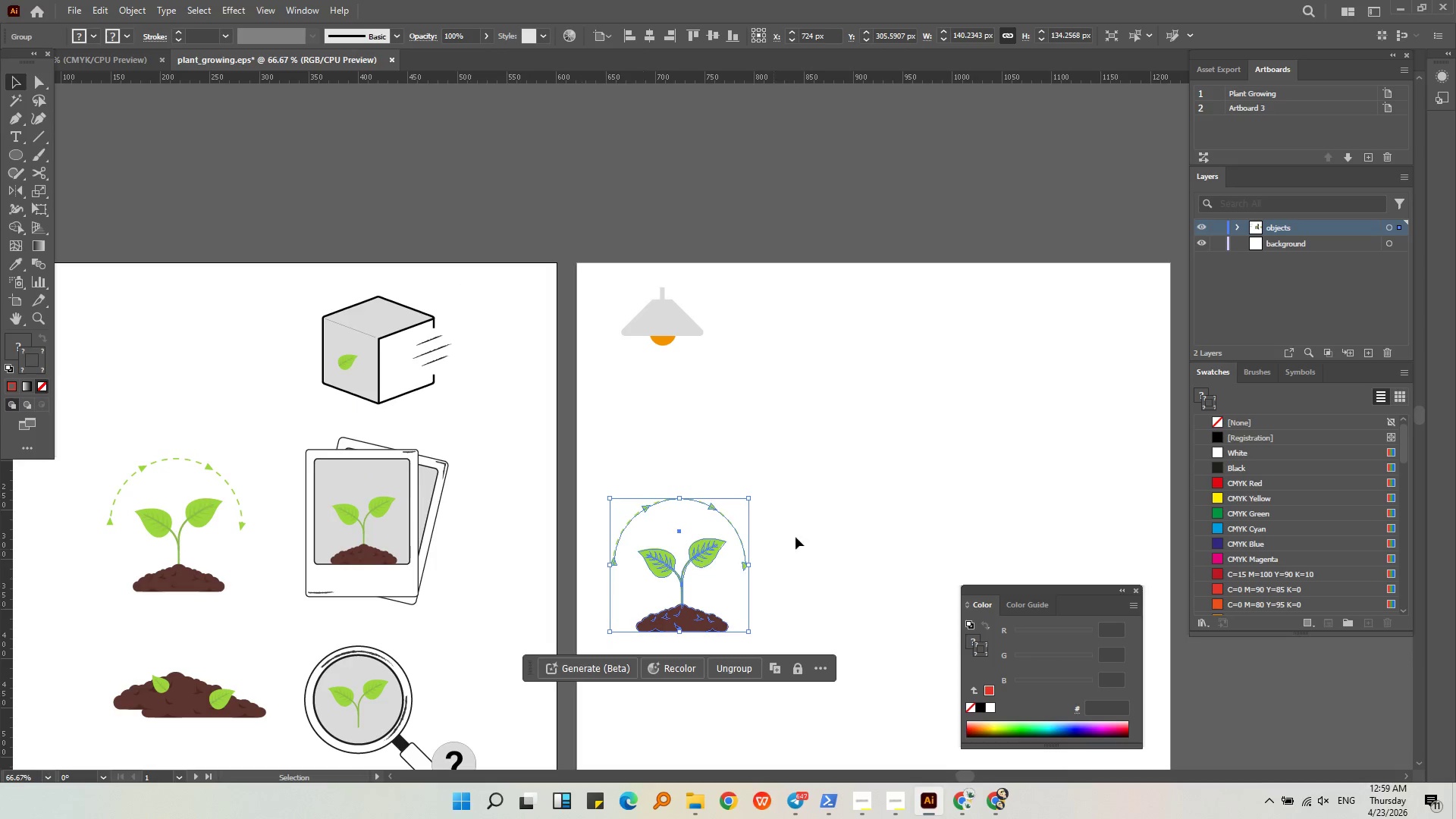 
key(Control+Shift+G)
 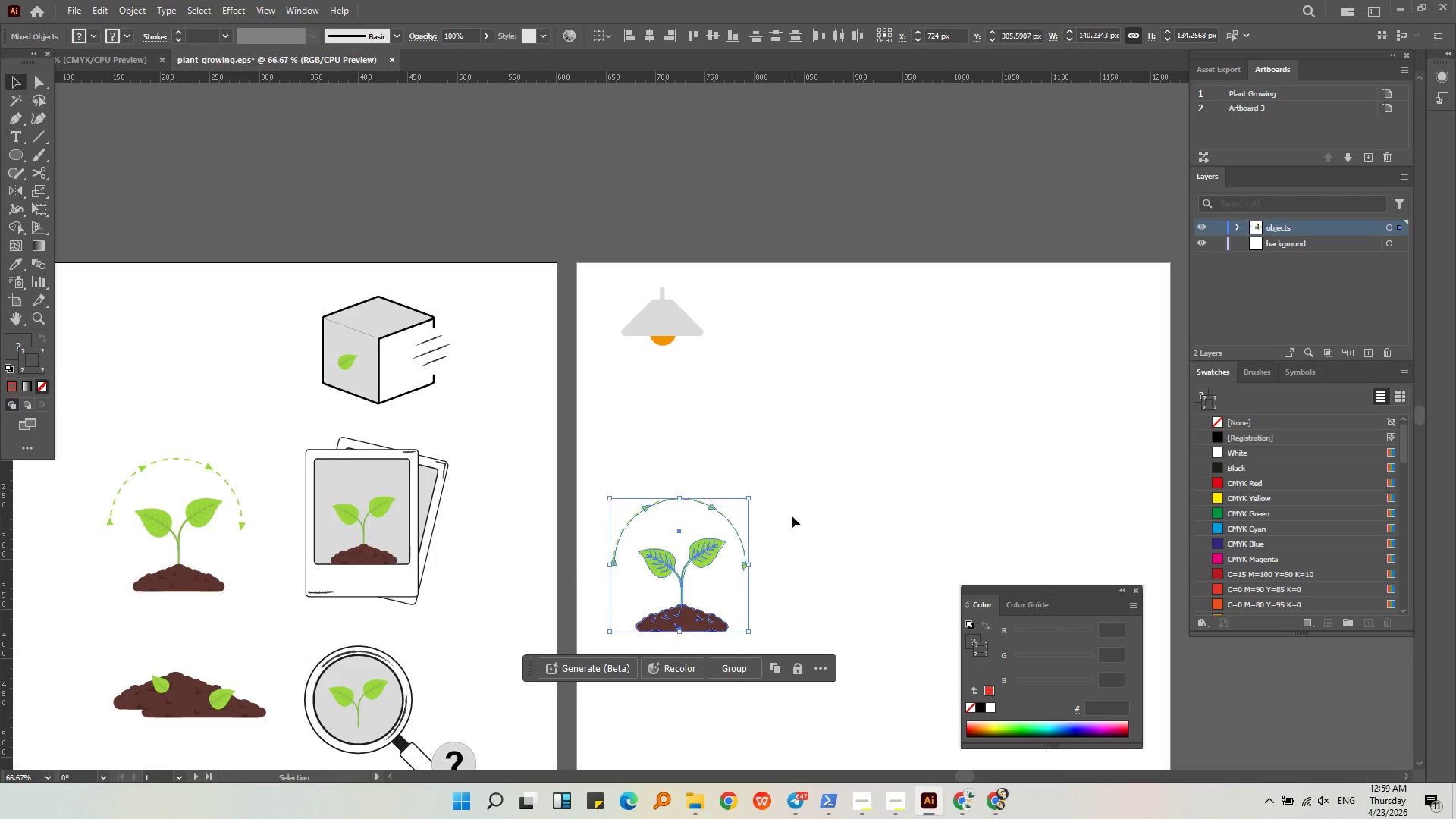 
left_click([792, 516])
 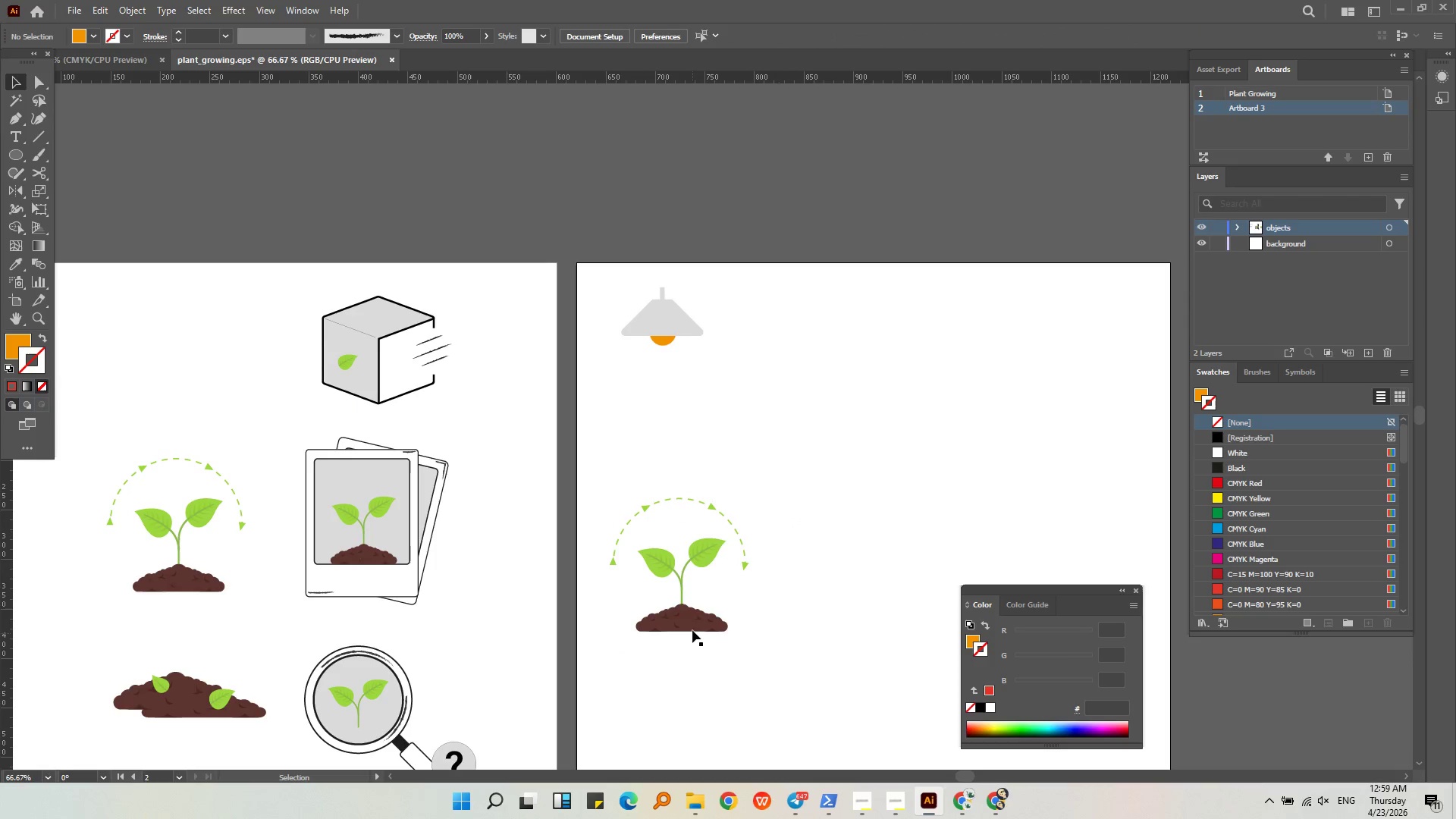 
left_click([692, 629])
 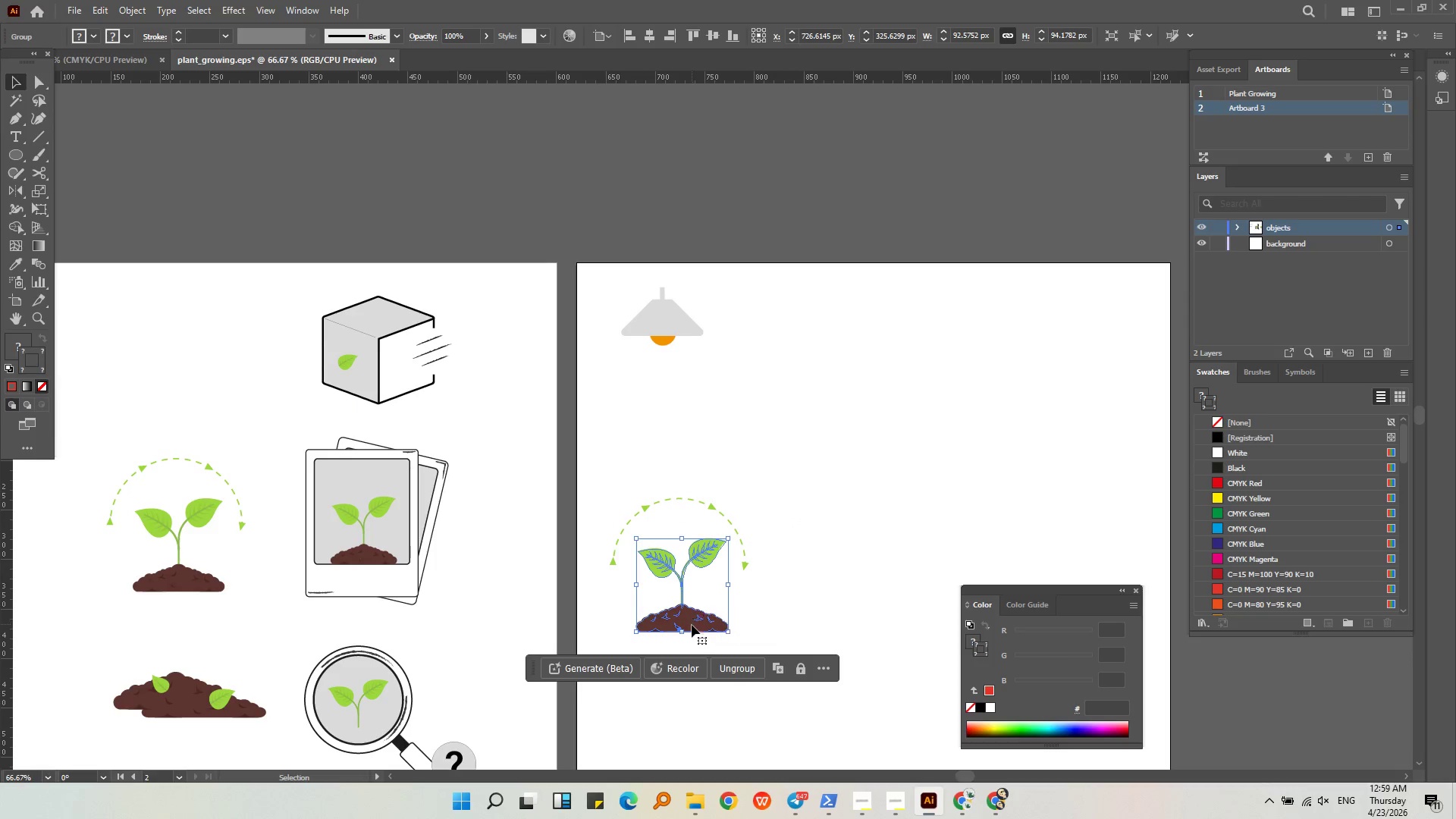 
left_click_drag(start_coordinate=[692, 628], to_coordinate=[667, 457])
 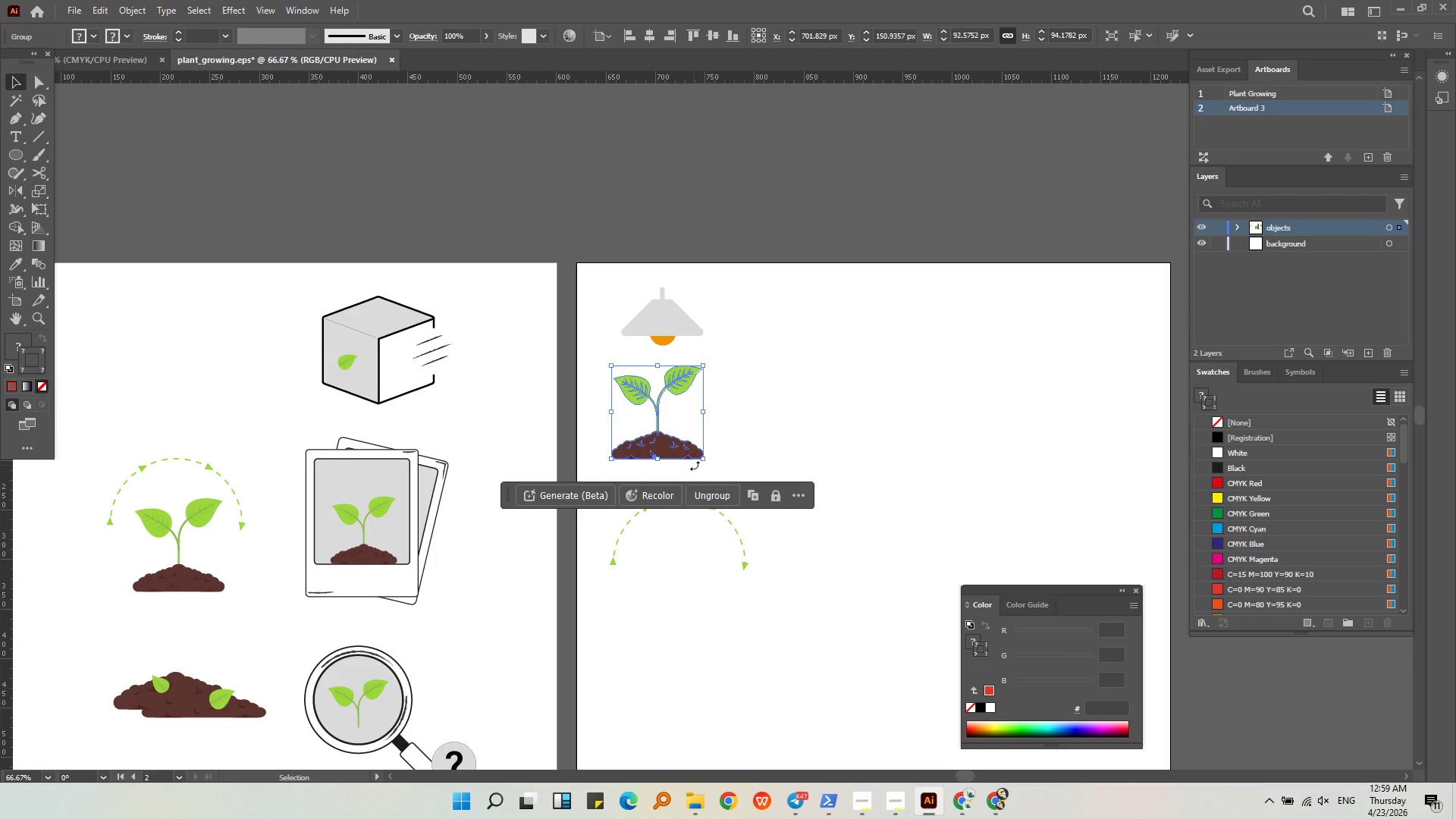 
left_click_drag(start_coordinate=[704, 458], to_coordinate=[701, 413])
 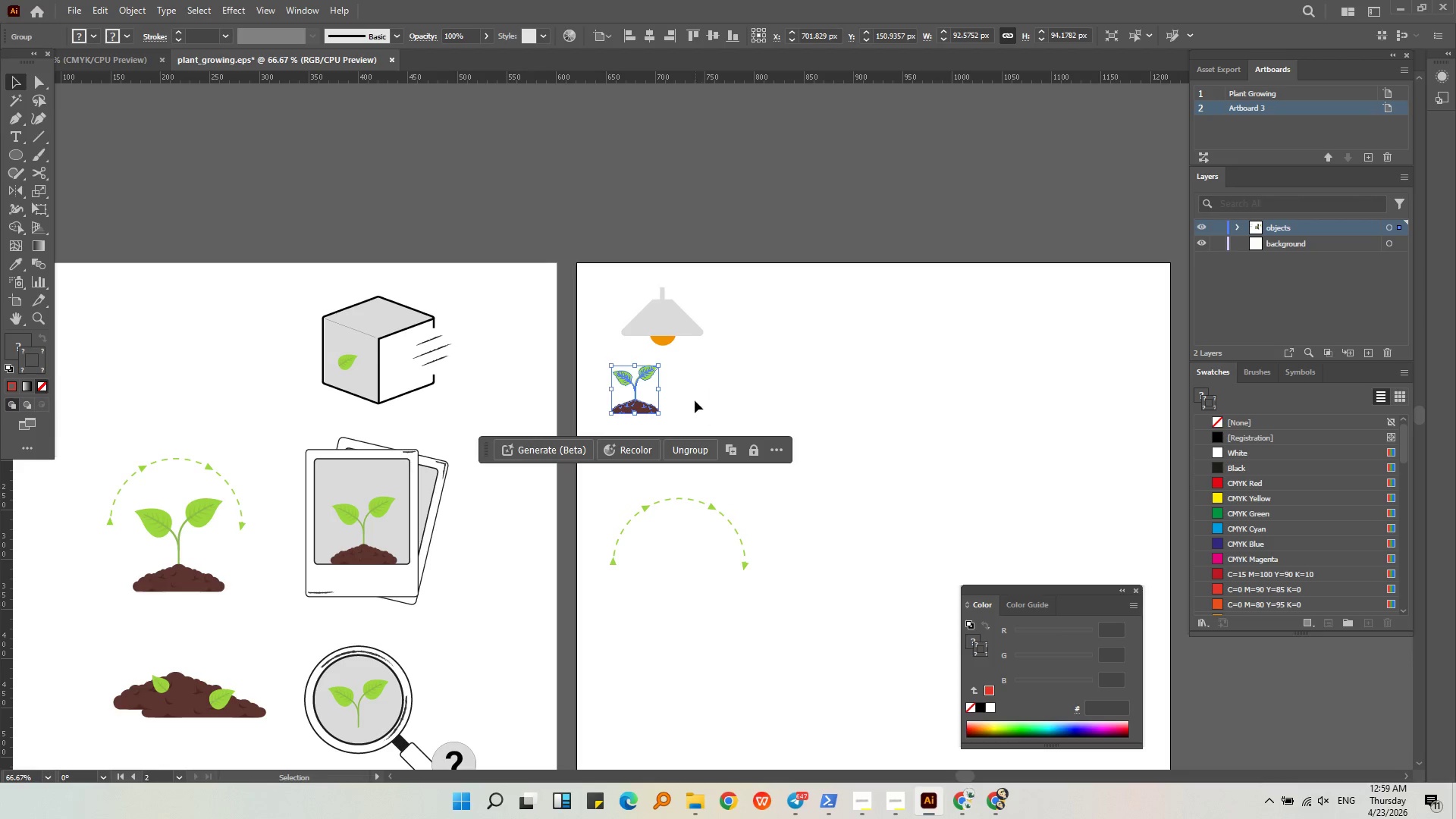 
key(Alt+AltLeft)
 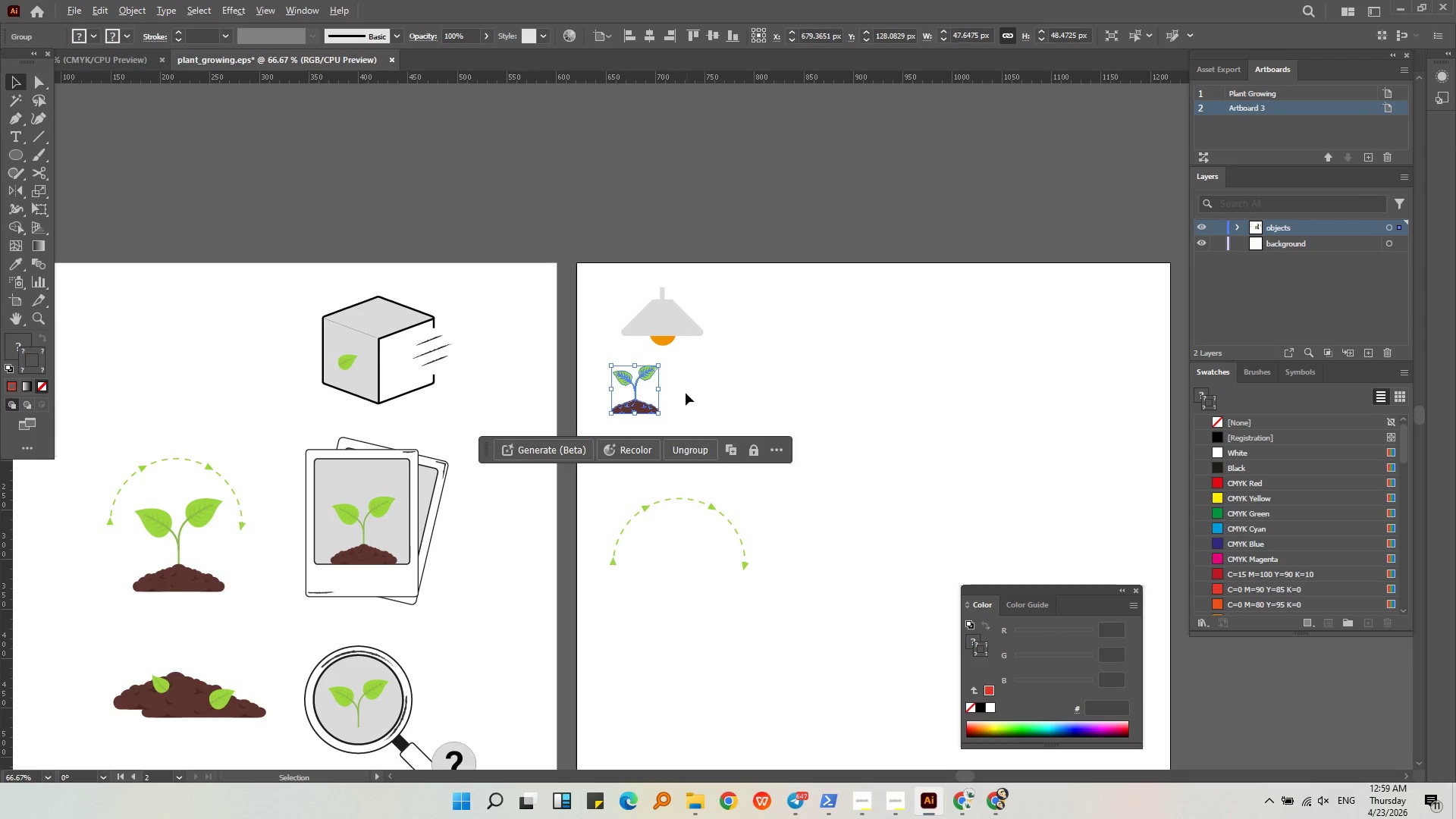 
left_click_drag(start_coordinate=[594, 450], to_coordinate=[677, 439])
 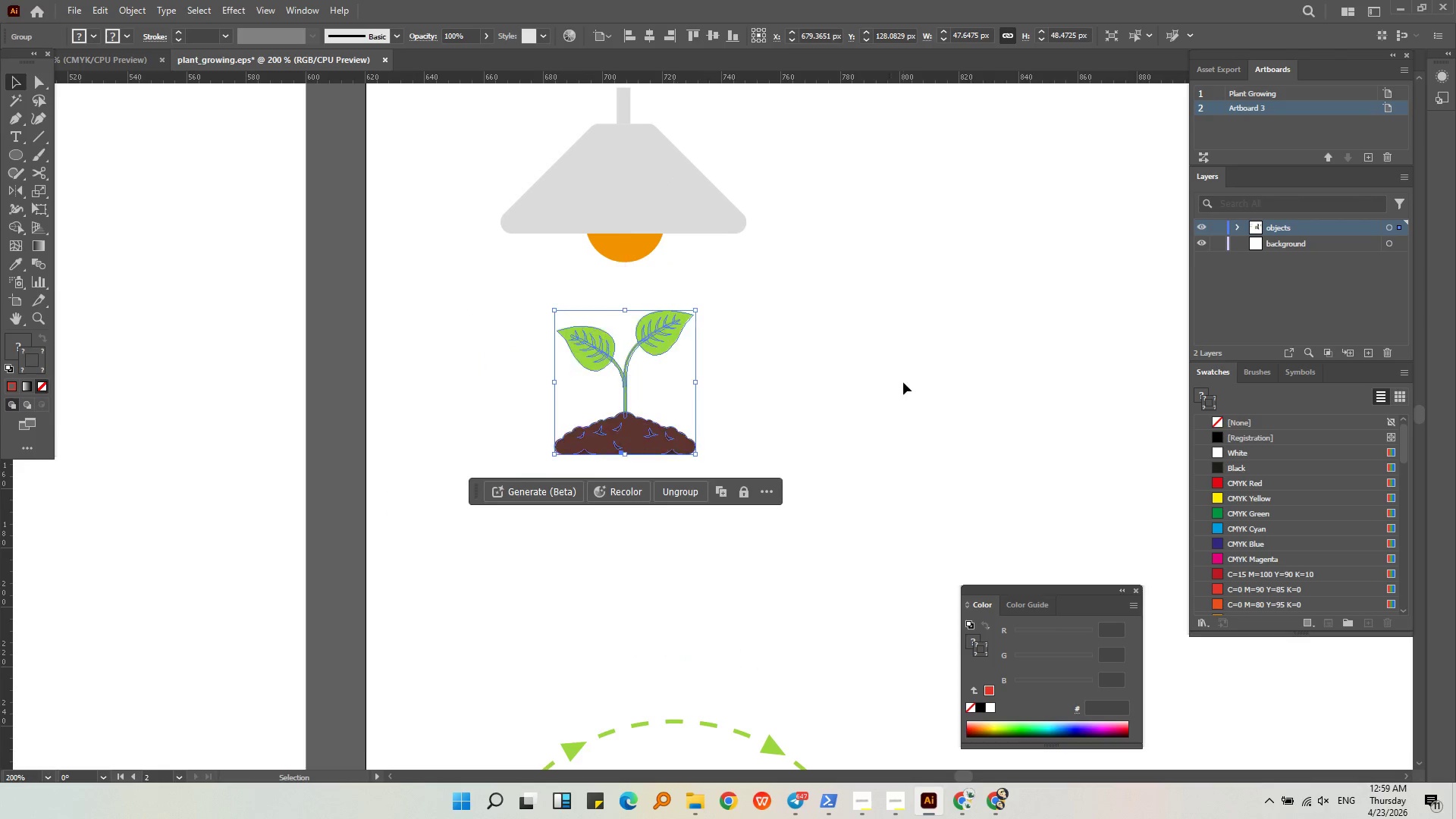 
scroll: coordinate [682, 389], scroll_direction: up, amount: 3.0
 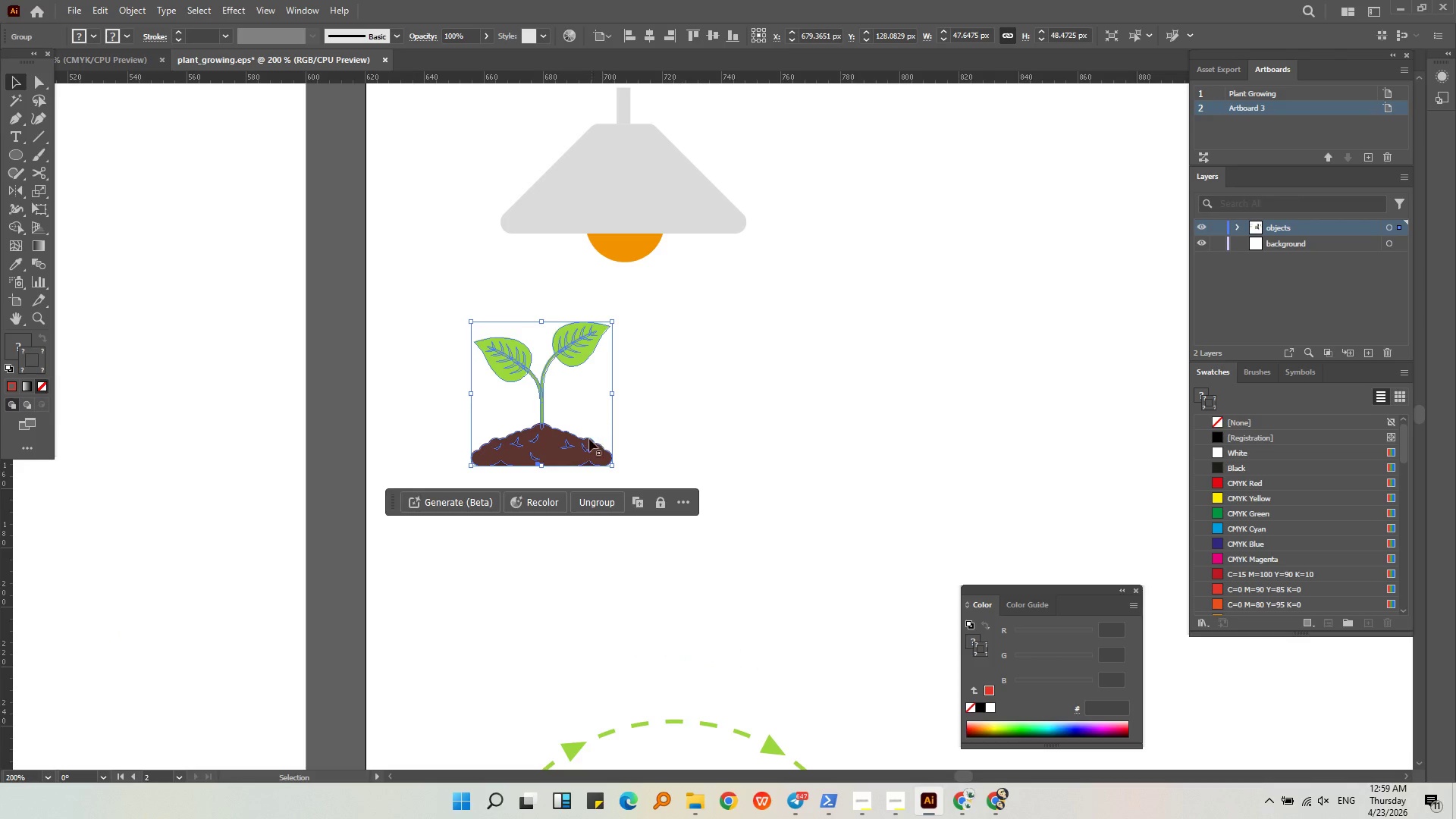 
left_click([903, 382])
 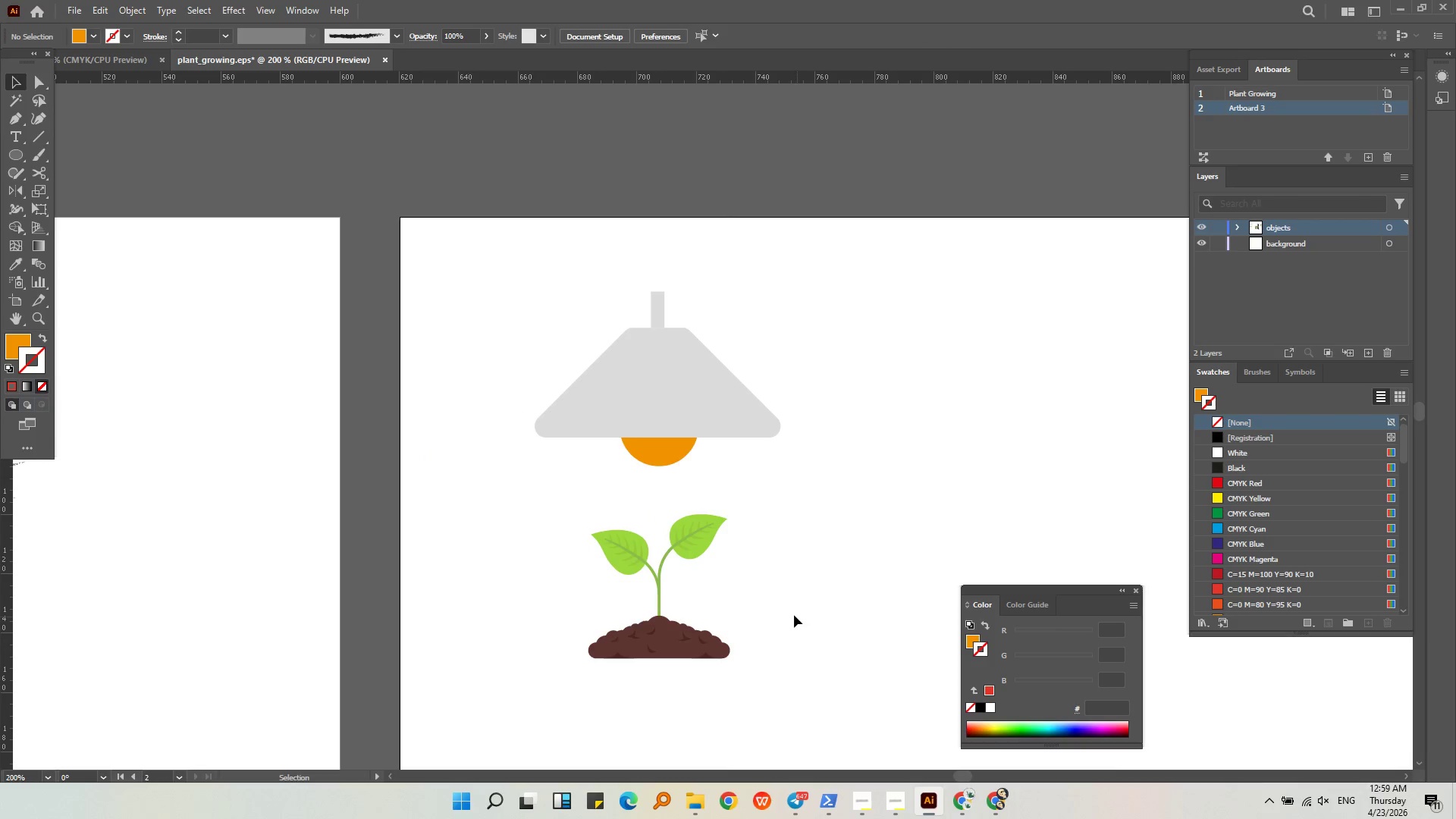 
middle_click([780, 584])
 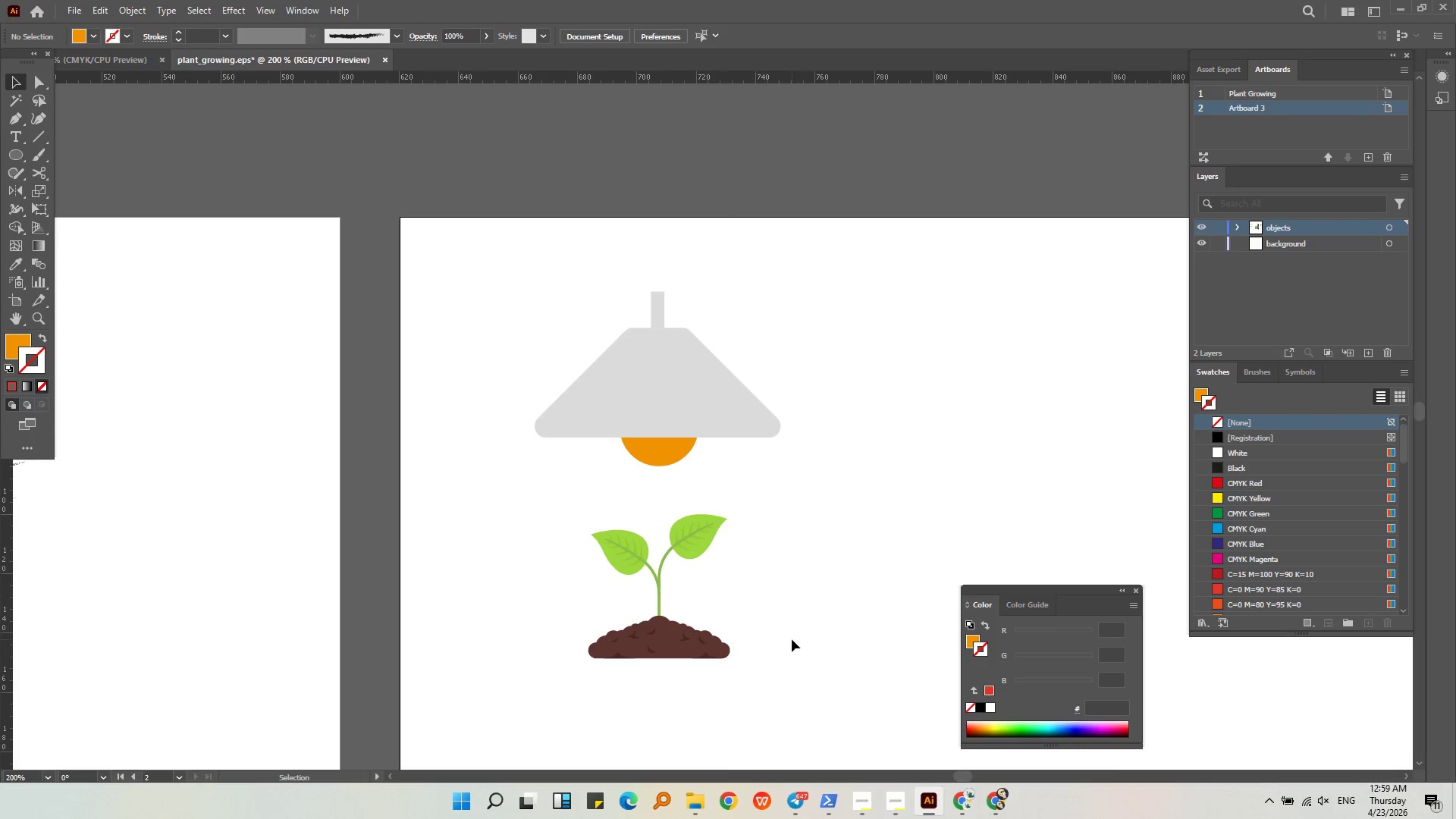 
hold_key(key=AltLeft, duration=0.31)
scroll: coordinate [761, 484], scroll_direction: down, amount: 2.0
 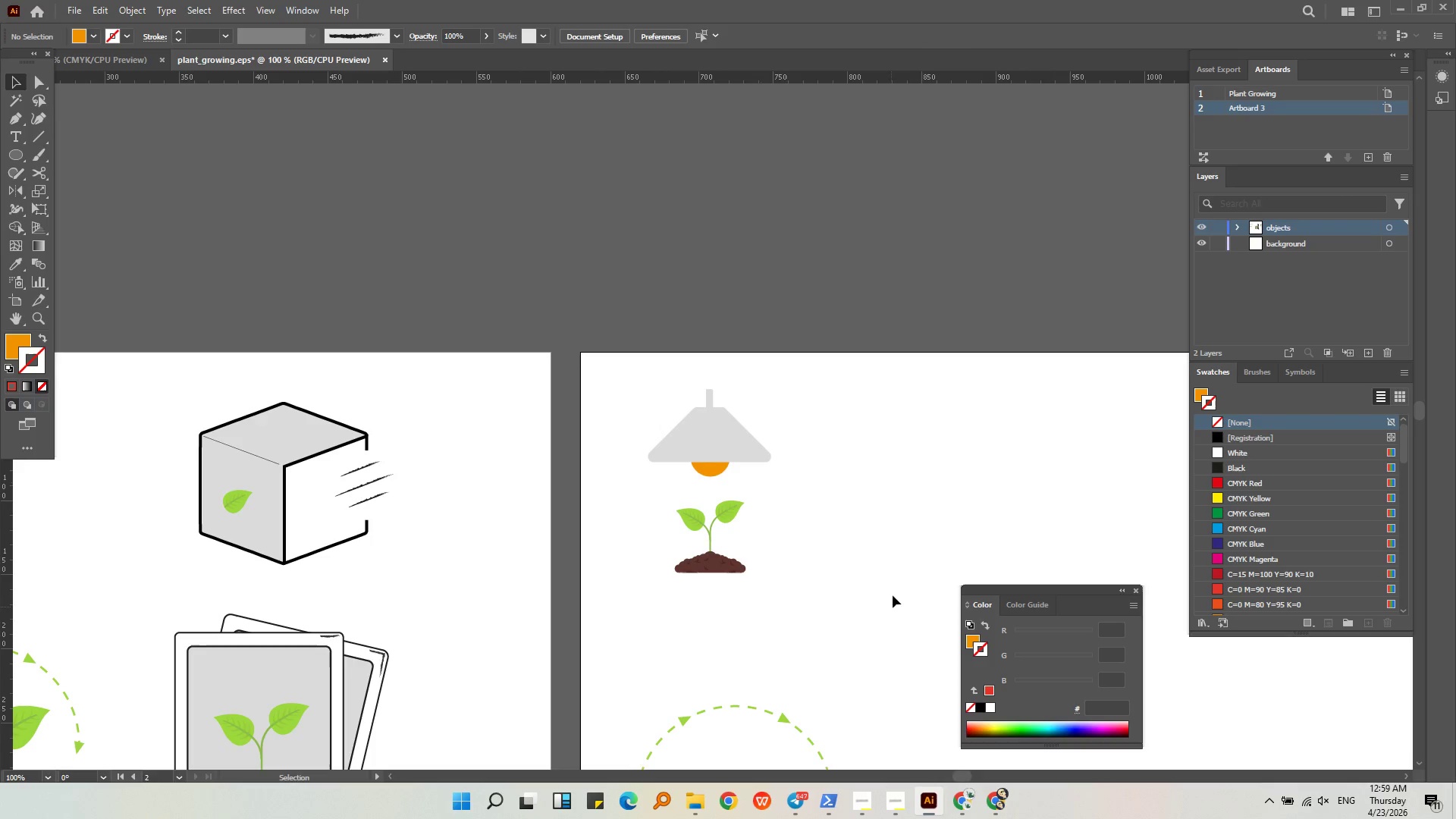 
left_click([854, 537])
 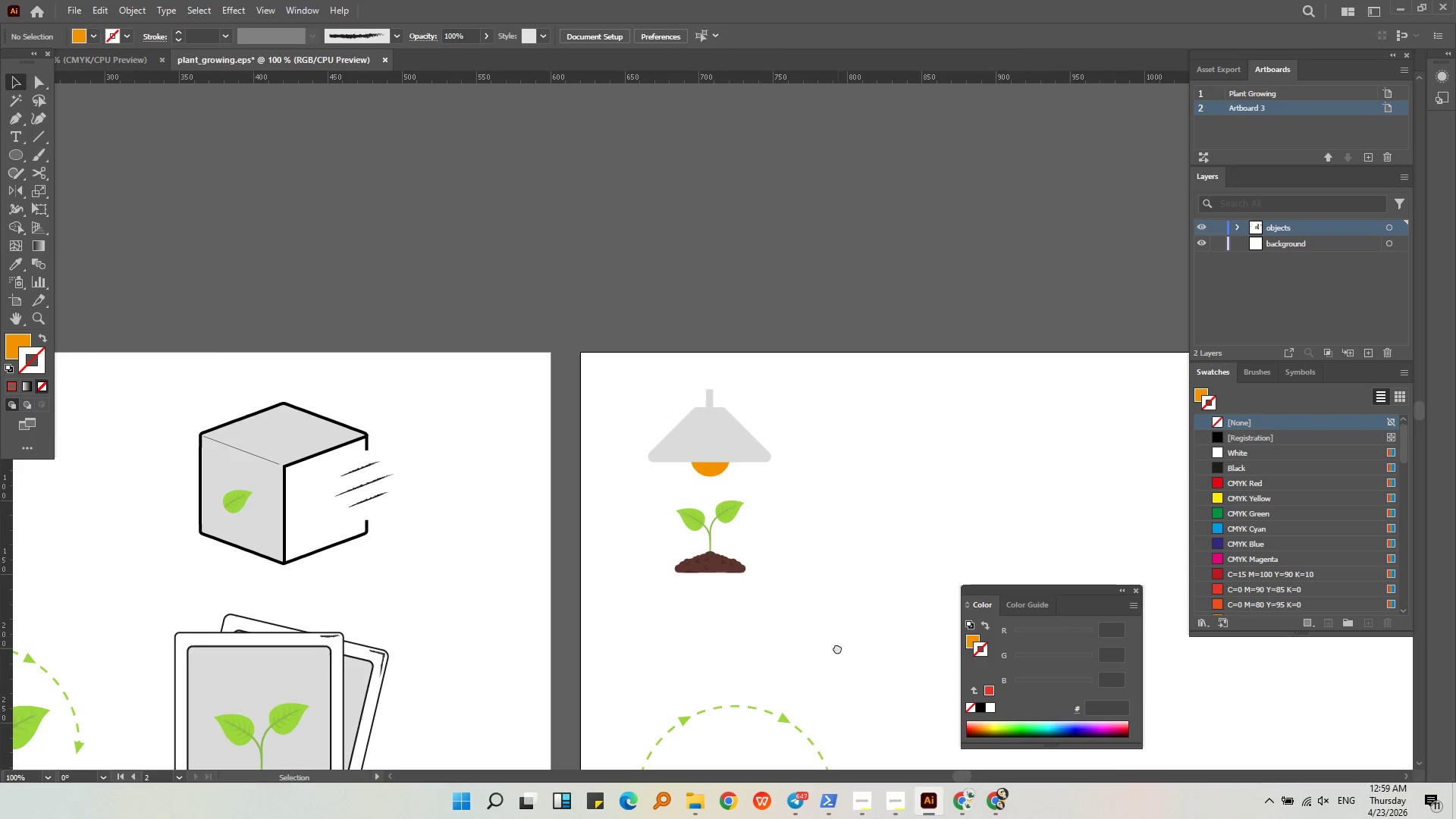 
left_click_drag(start_coordinate=[767, 513], to_coordinate=[532, 337])
 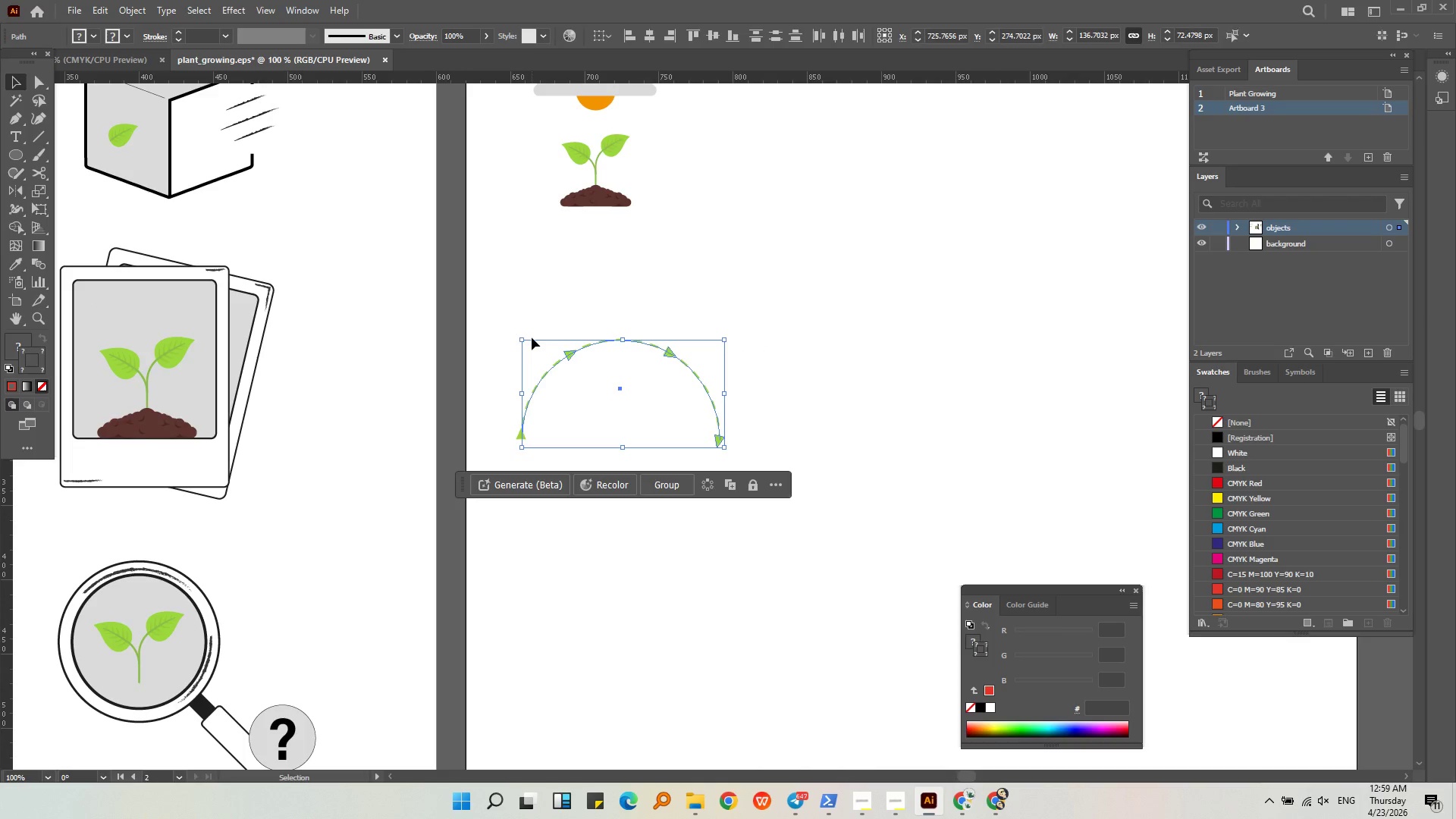 
scroll: coordinate [758, 417], scroll_direction: down, amount: 1.0
 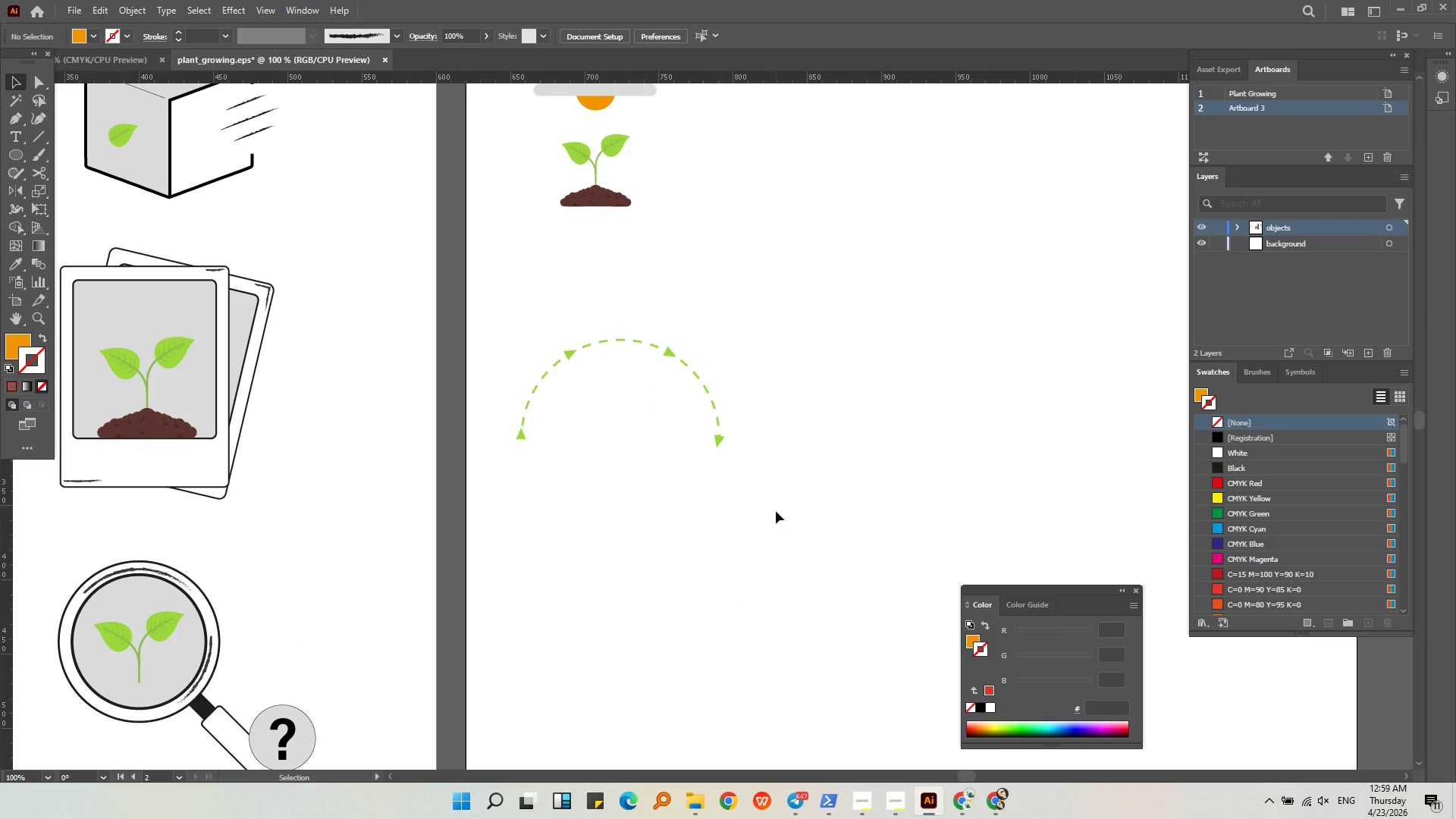 
key(Backspace)
 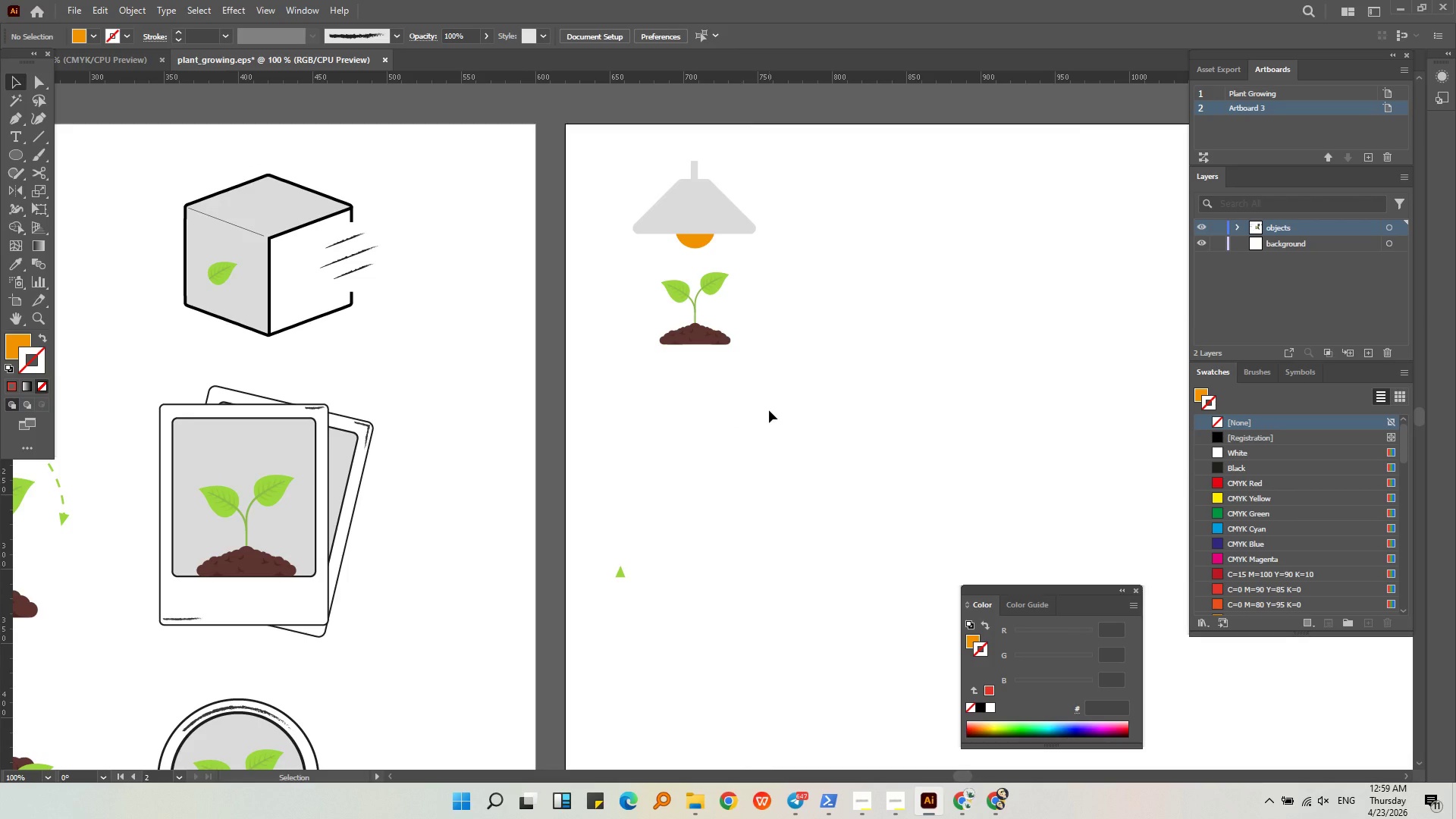 
wait(28.95)
 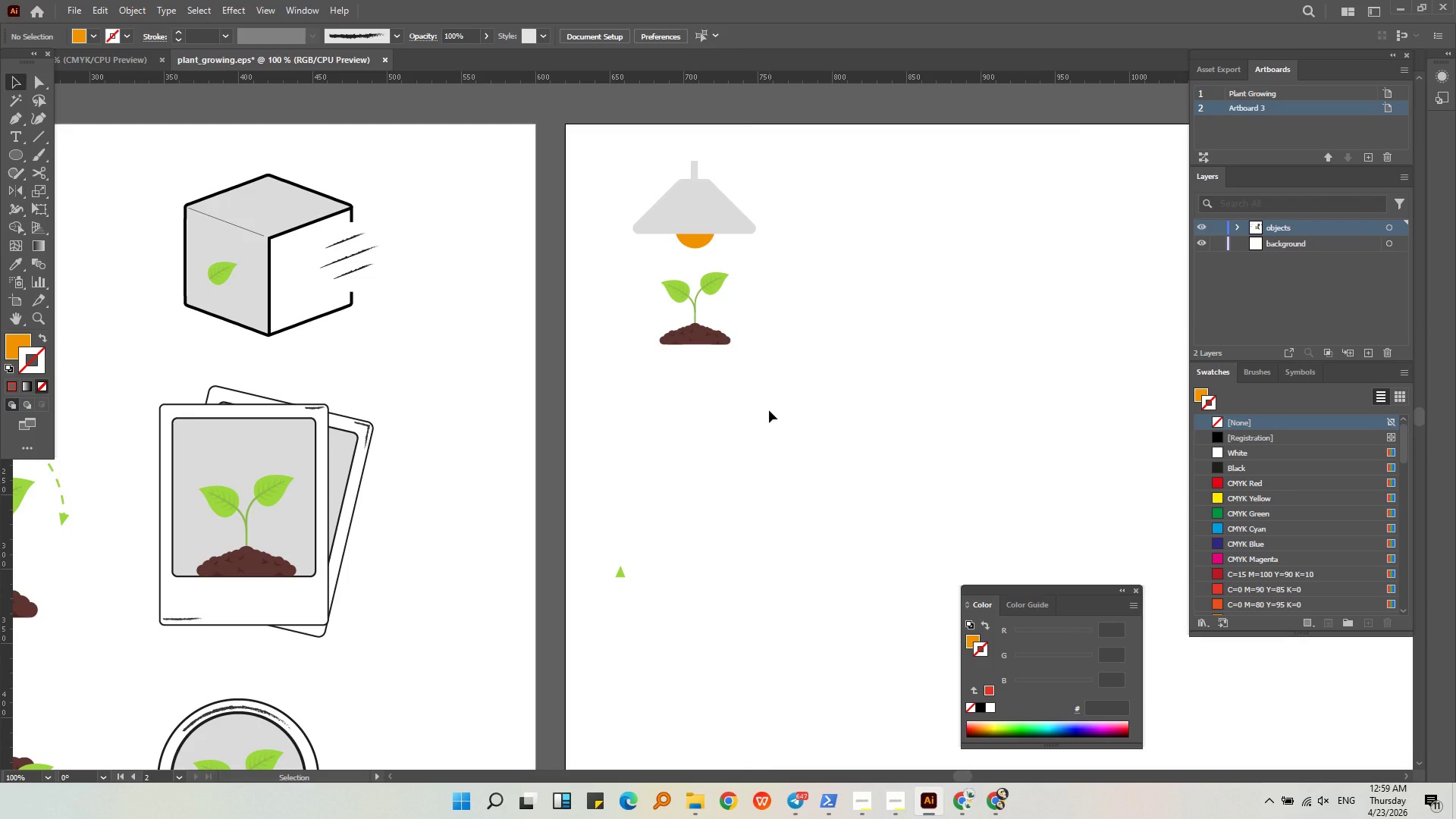 
left_click([769, 410])
 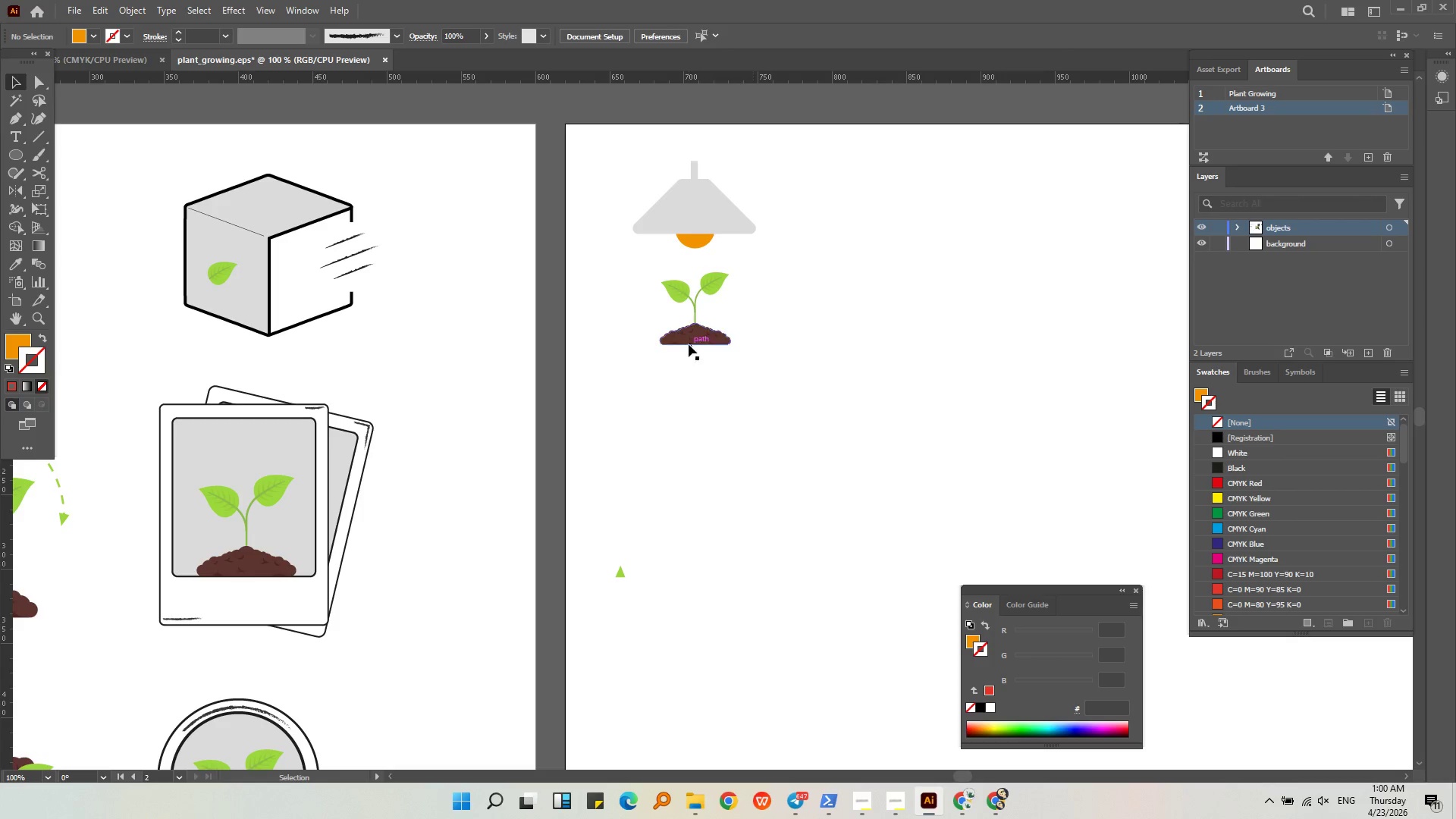 
left_click([689, 344])
 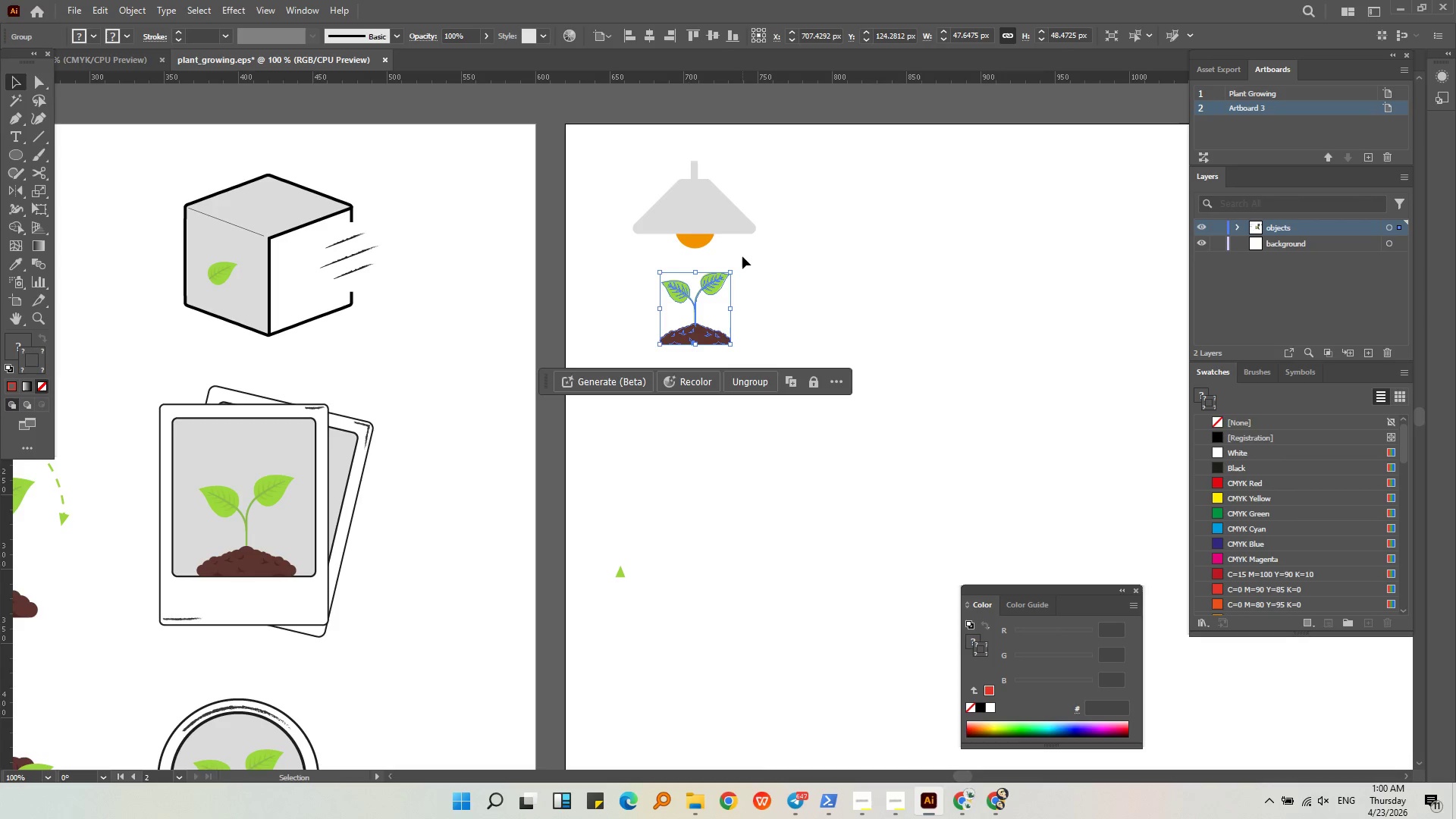 
wait(10.06)
 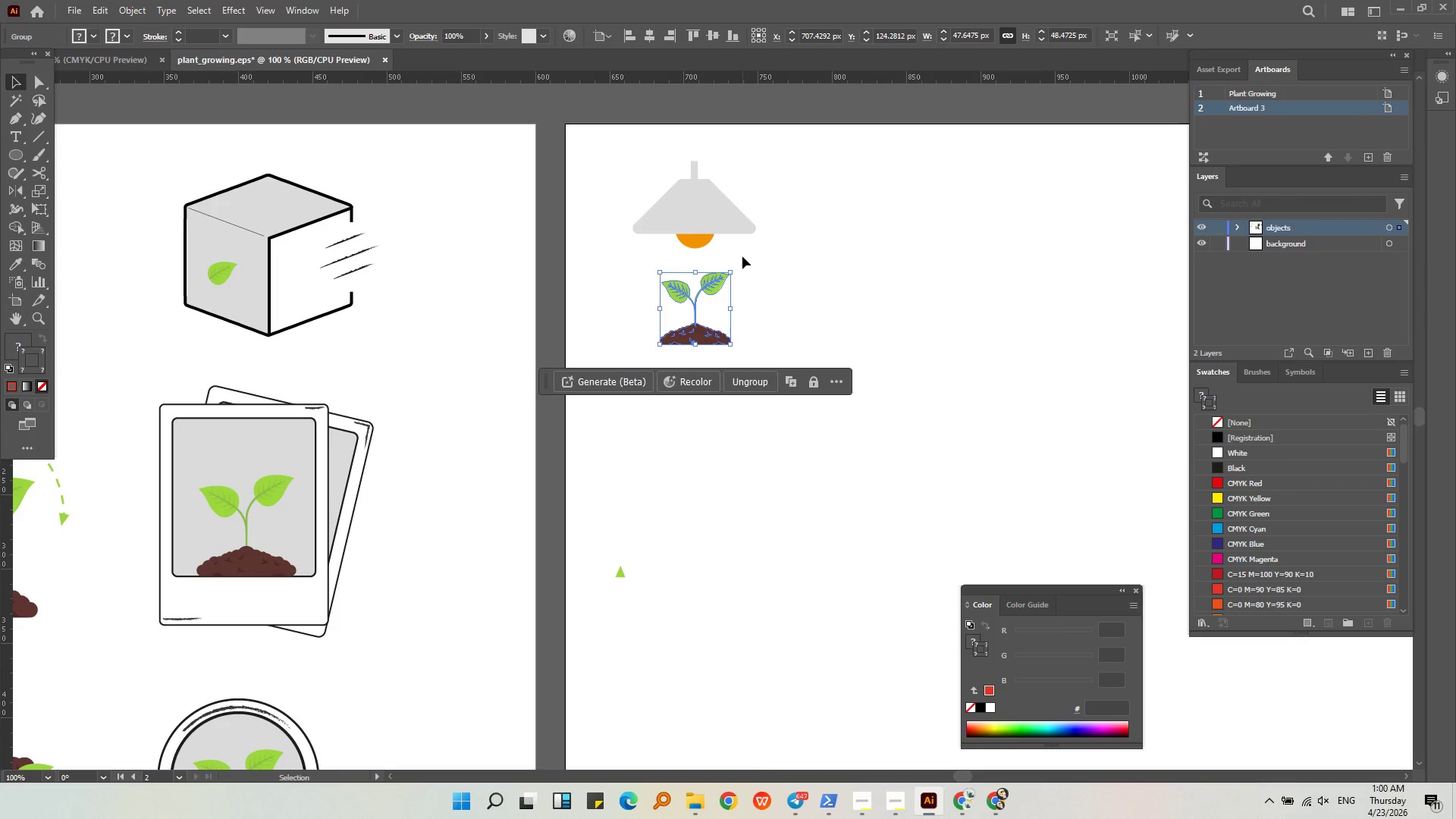 
key(Alt+AltLeft)
 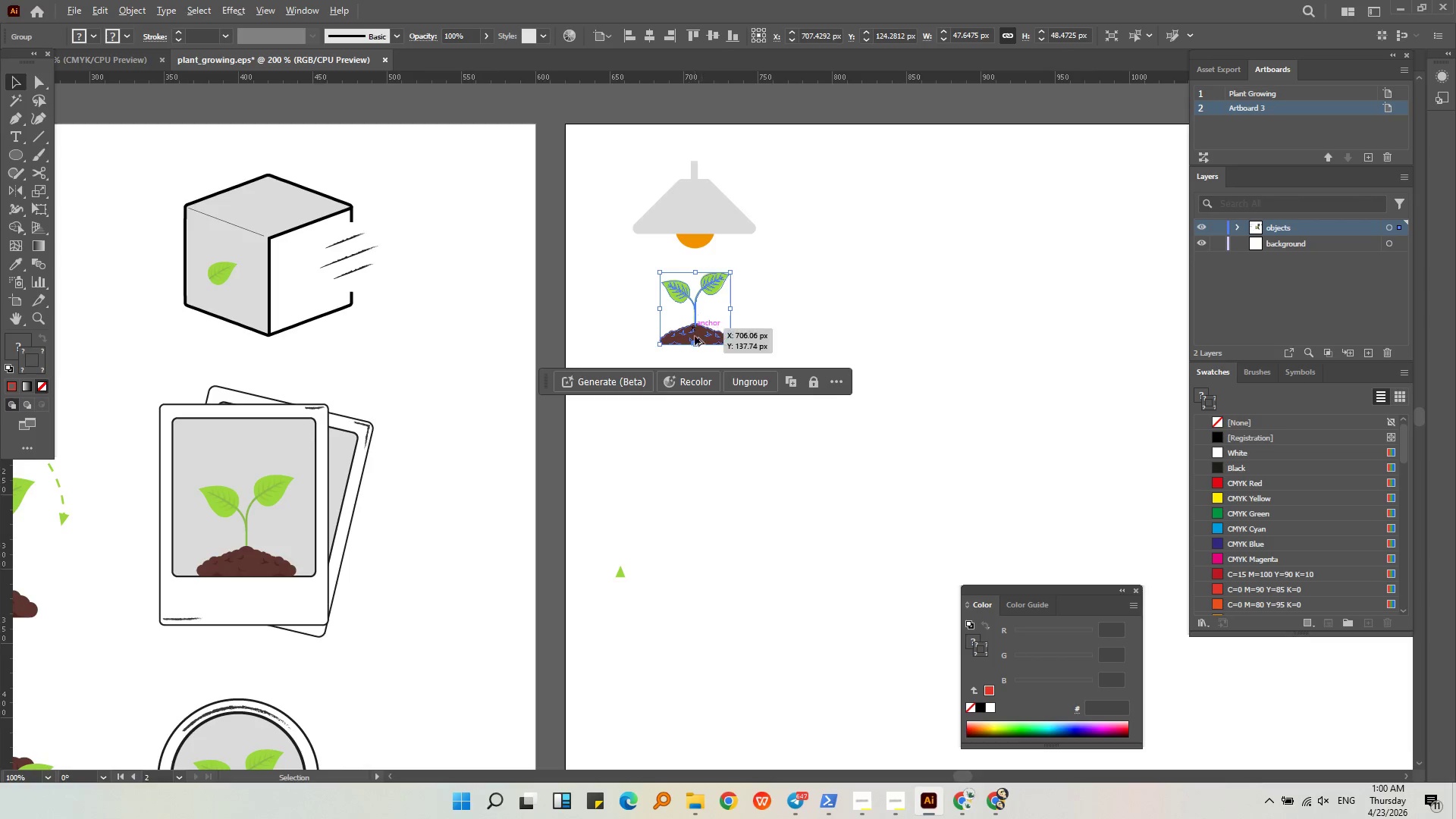 
double_click([701, 331])
 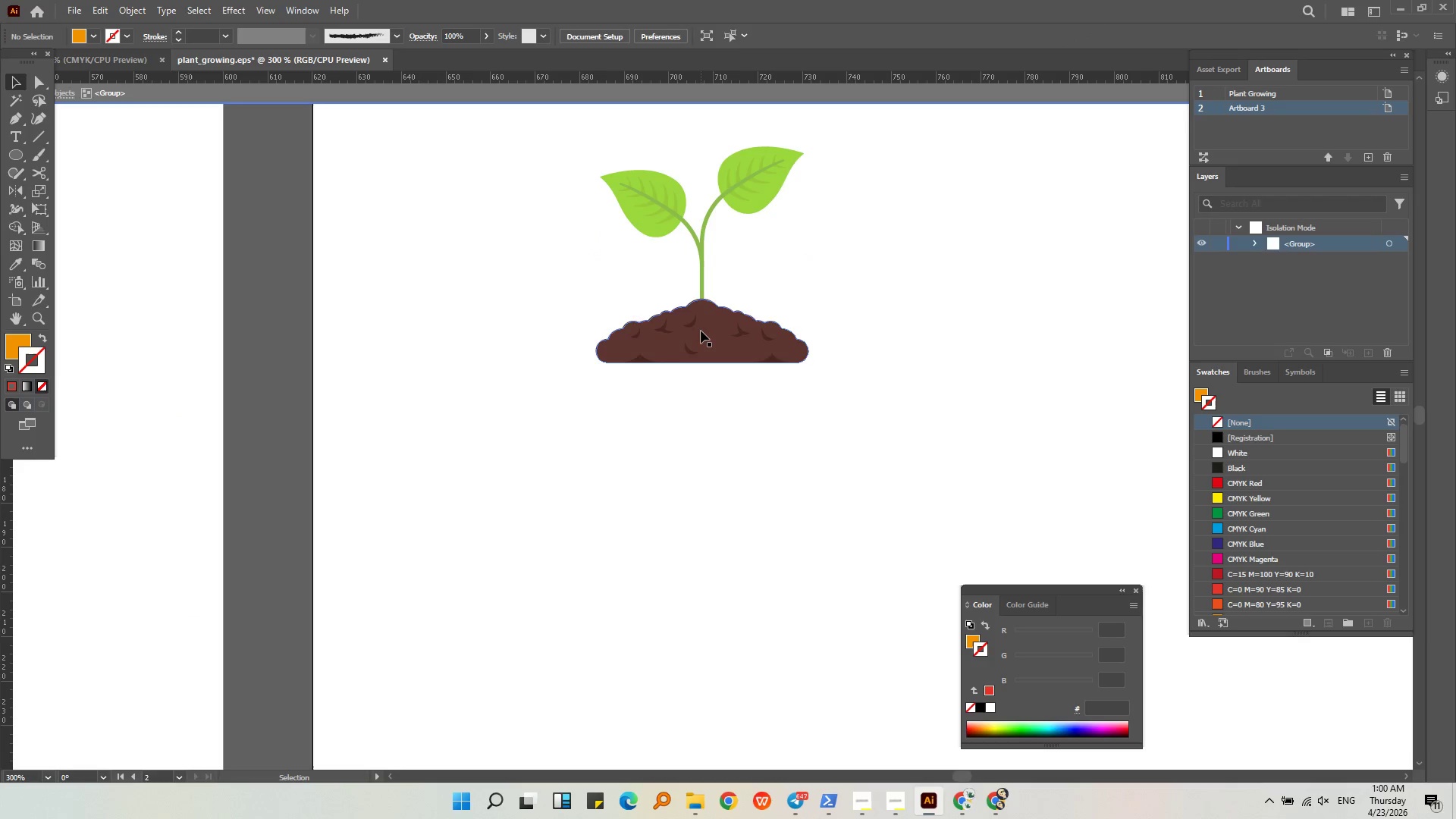 
scroll: coordinate [695, 336], scroll_direction: up, amount: 3.0
 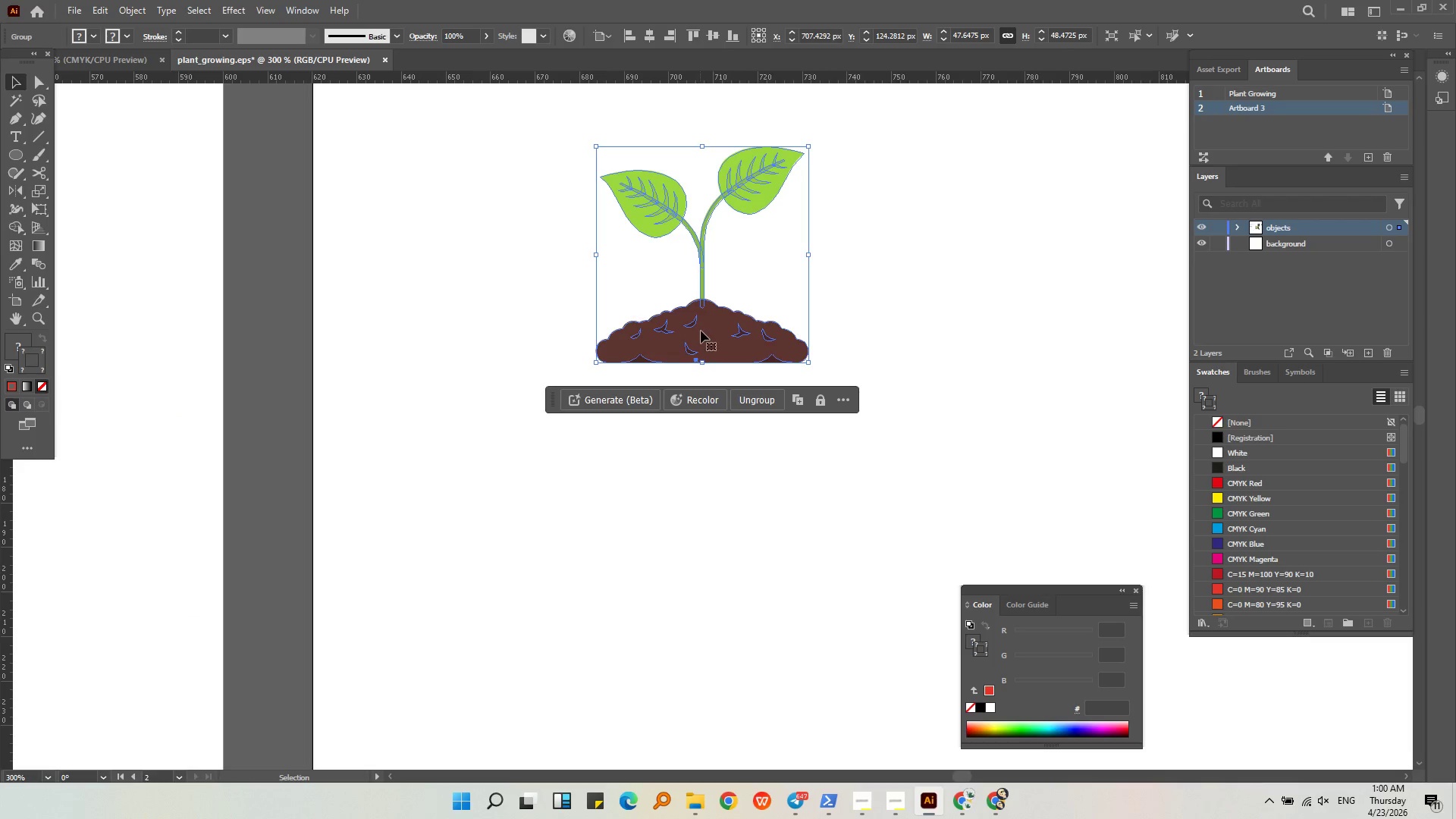 
triple_click([701, 331])
 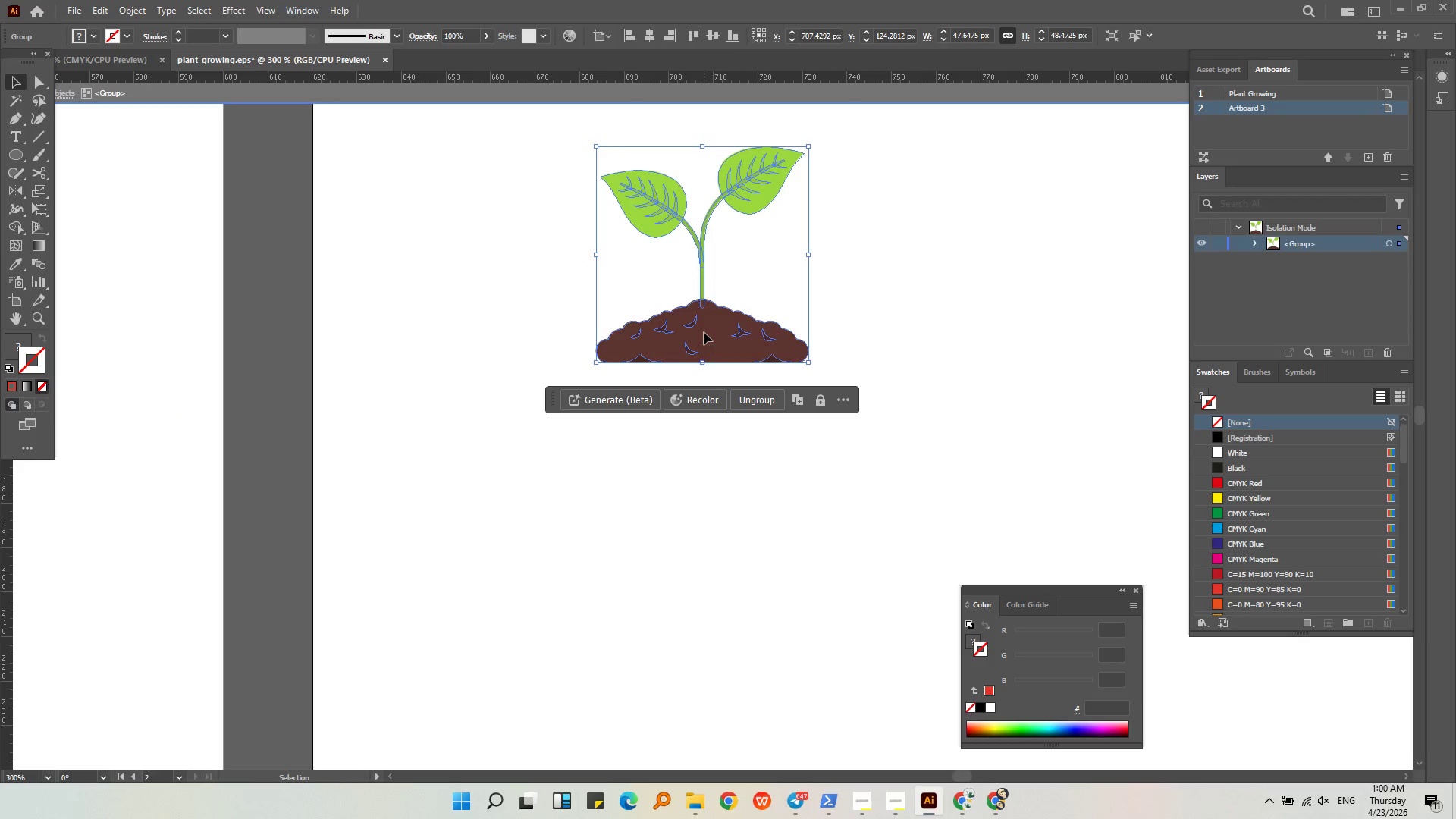 
double_click([704, 332])
 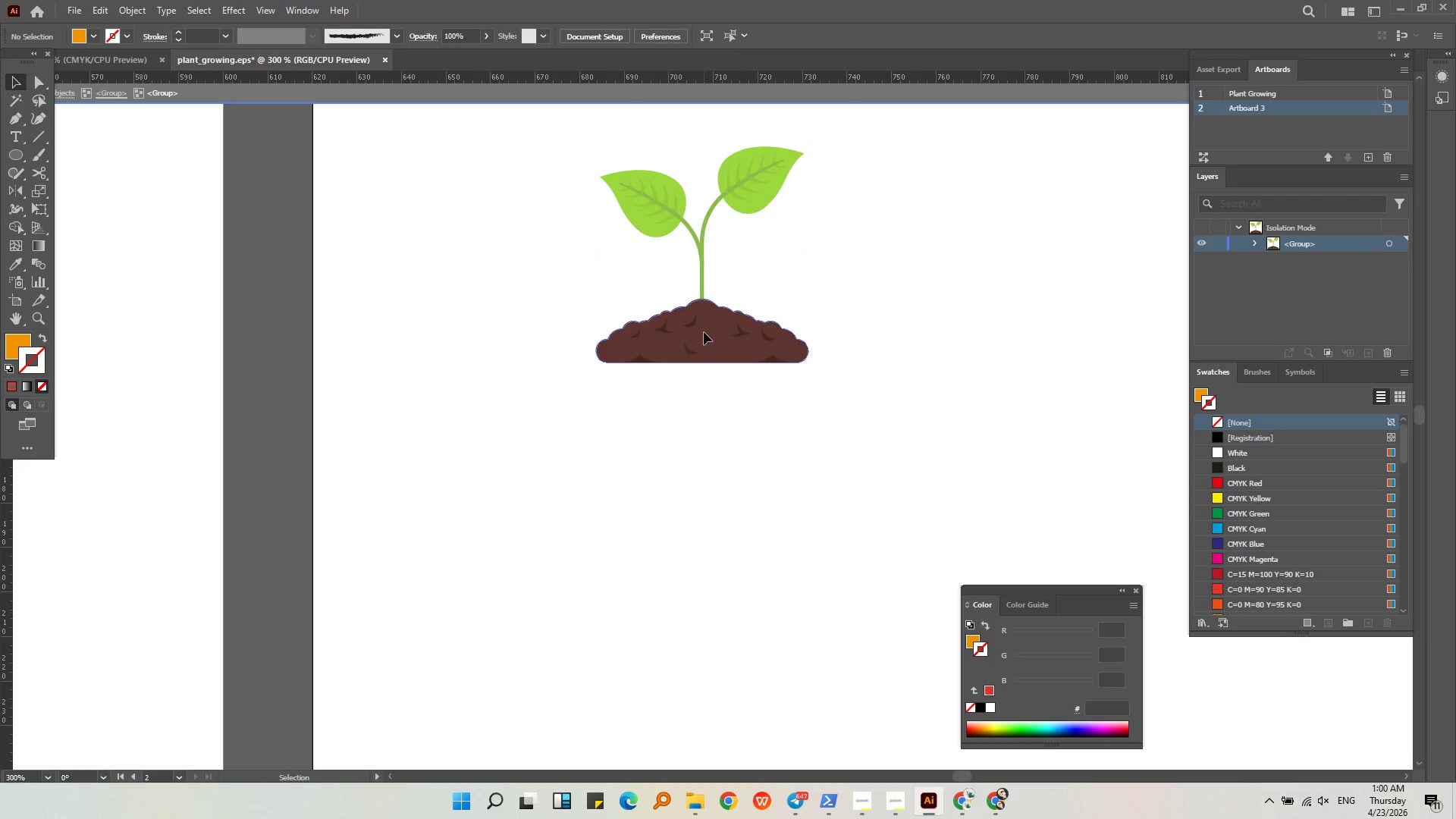 
triple_click([704, 332])
 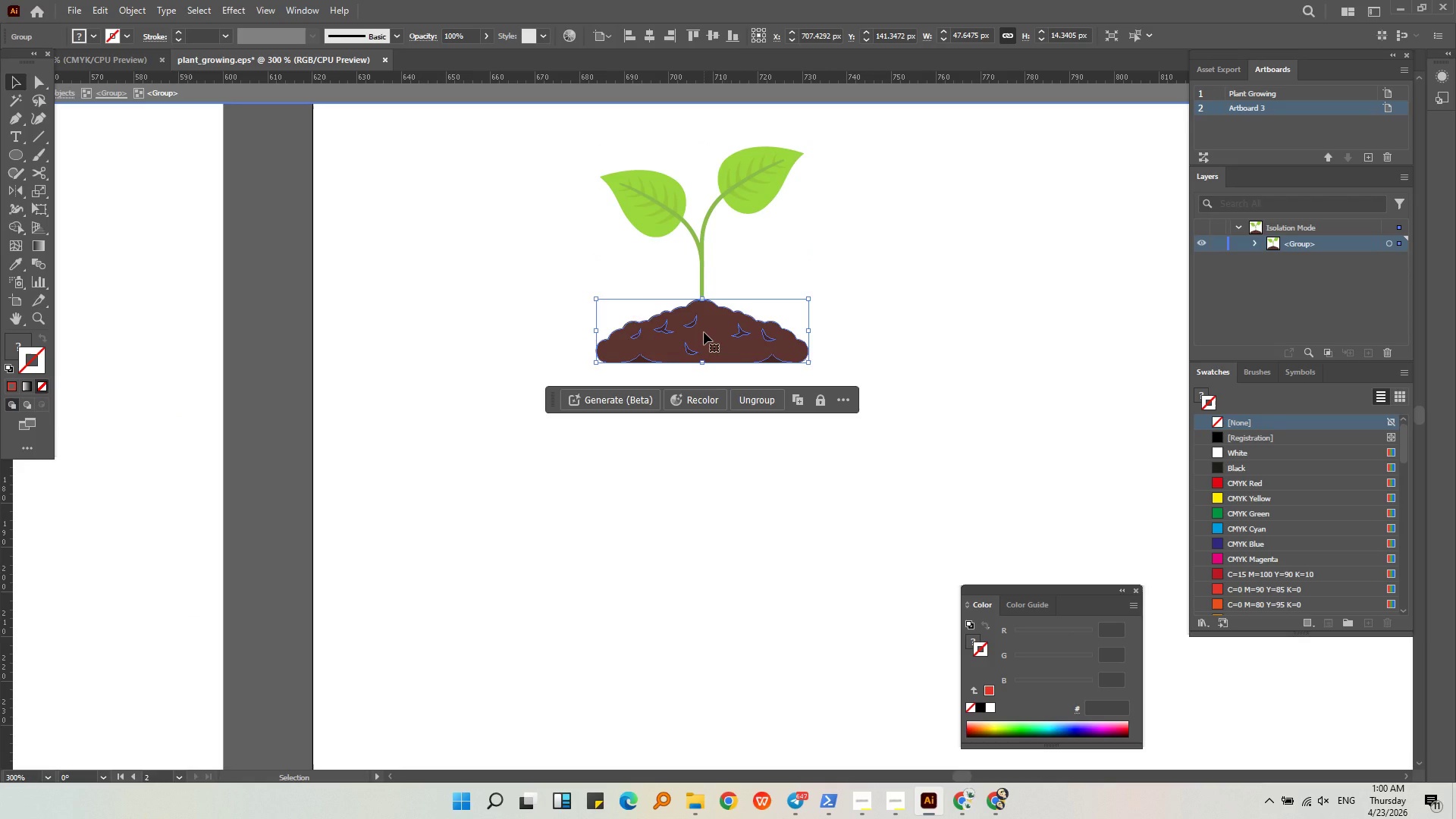 
key(Backspace)
 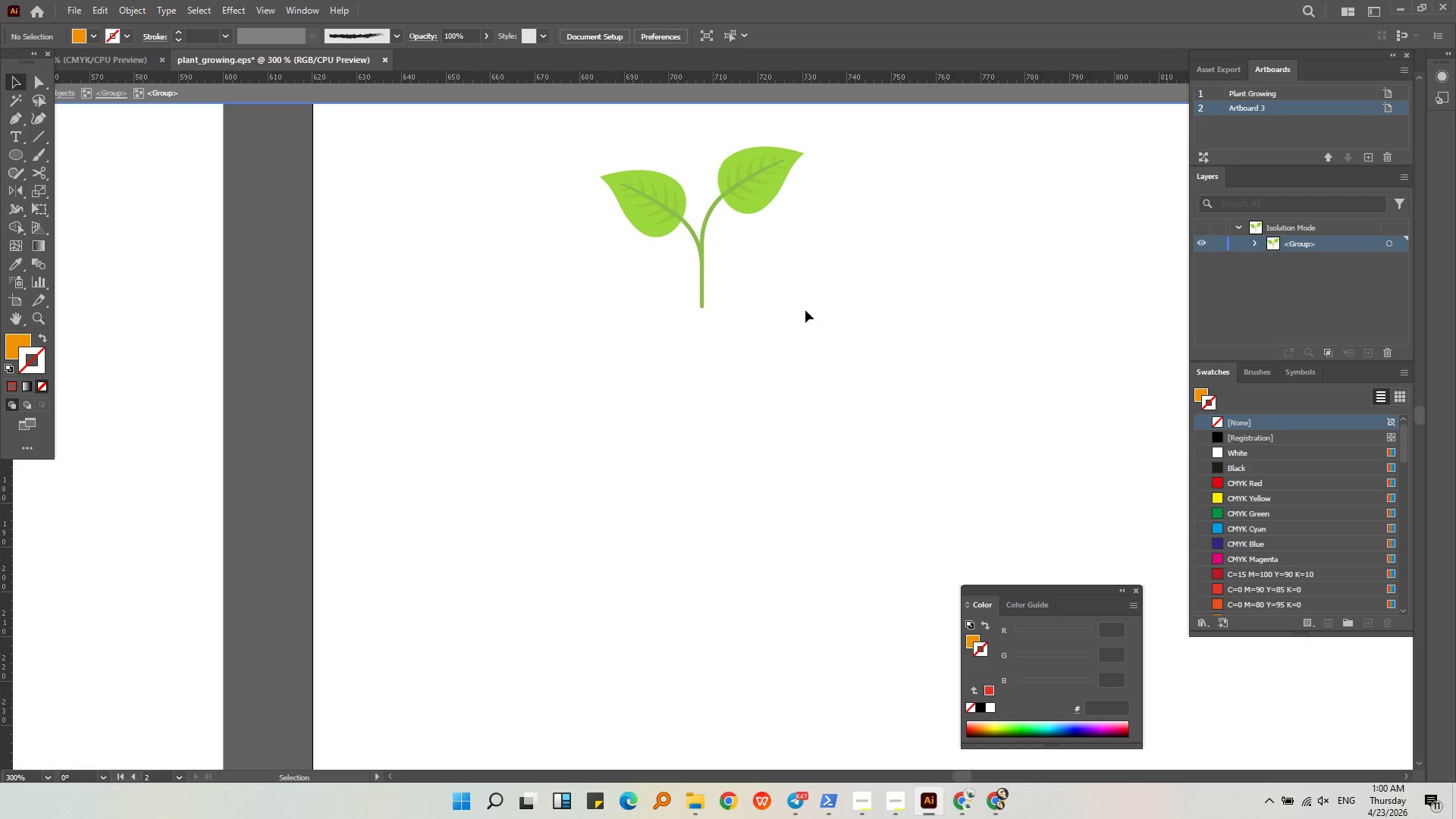 
left_click([805, 310])
 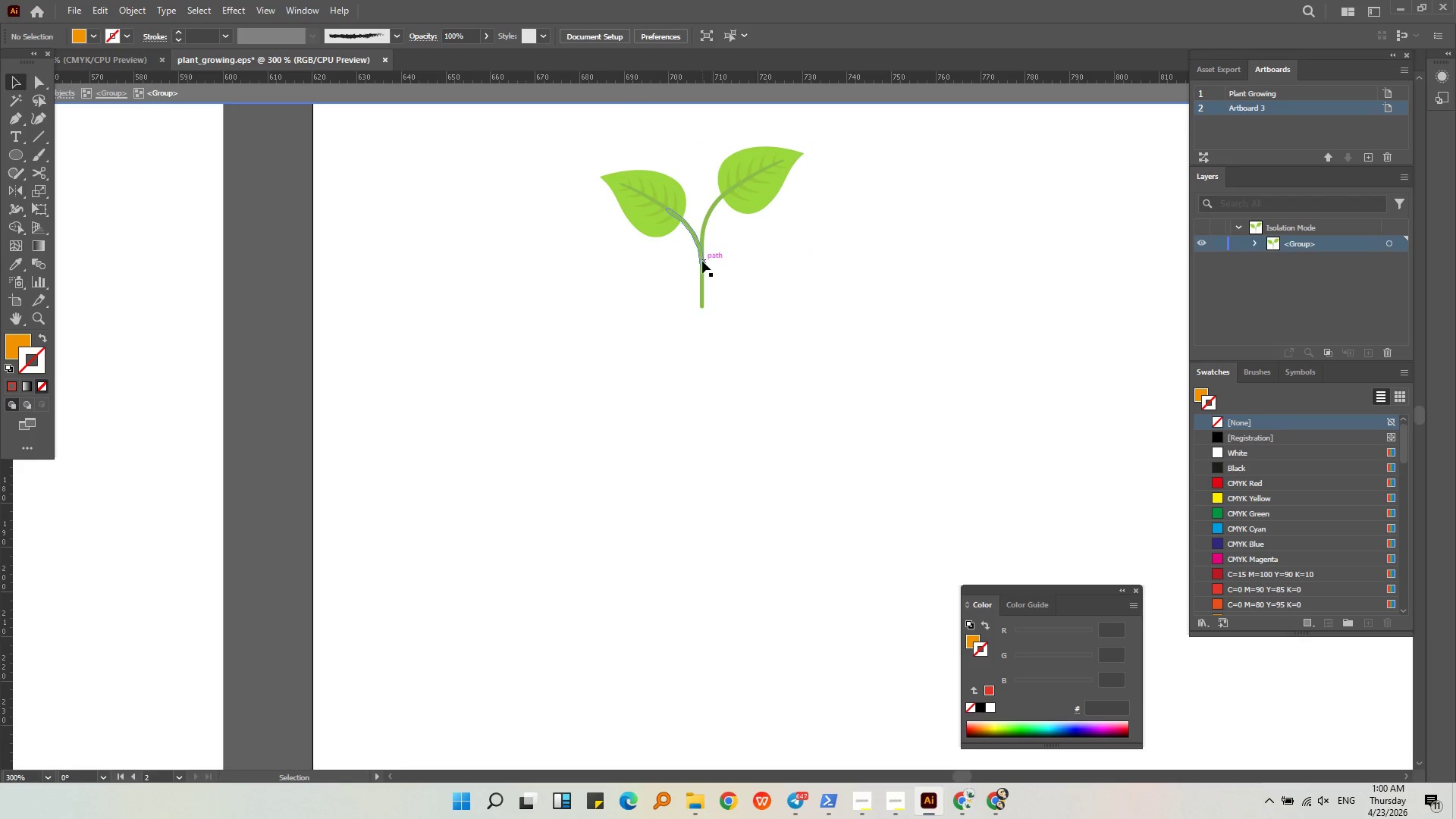 
left_click([702, 261])
 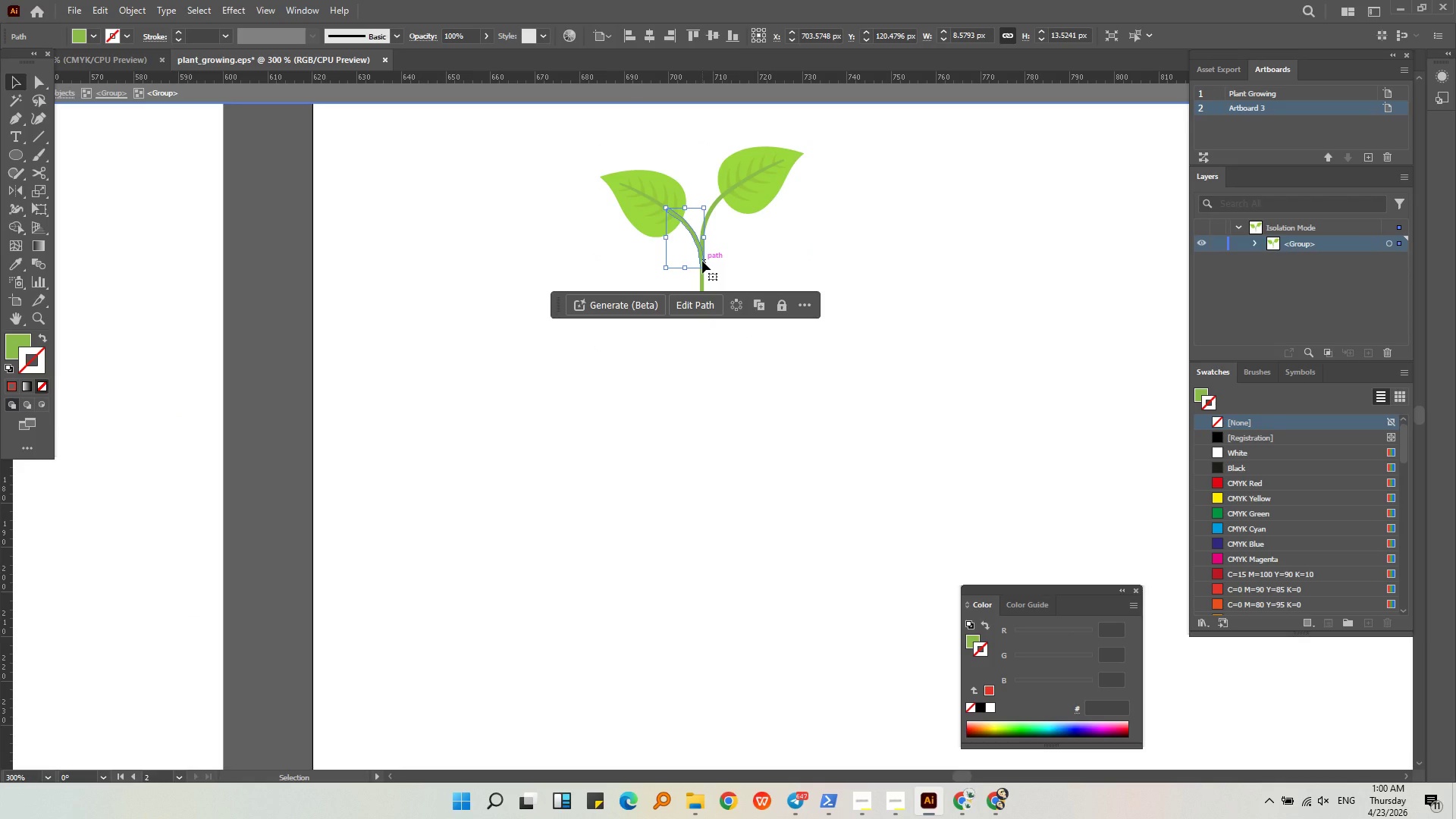 
left_click([636, 252])
 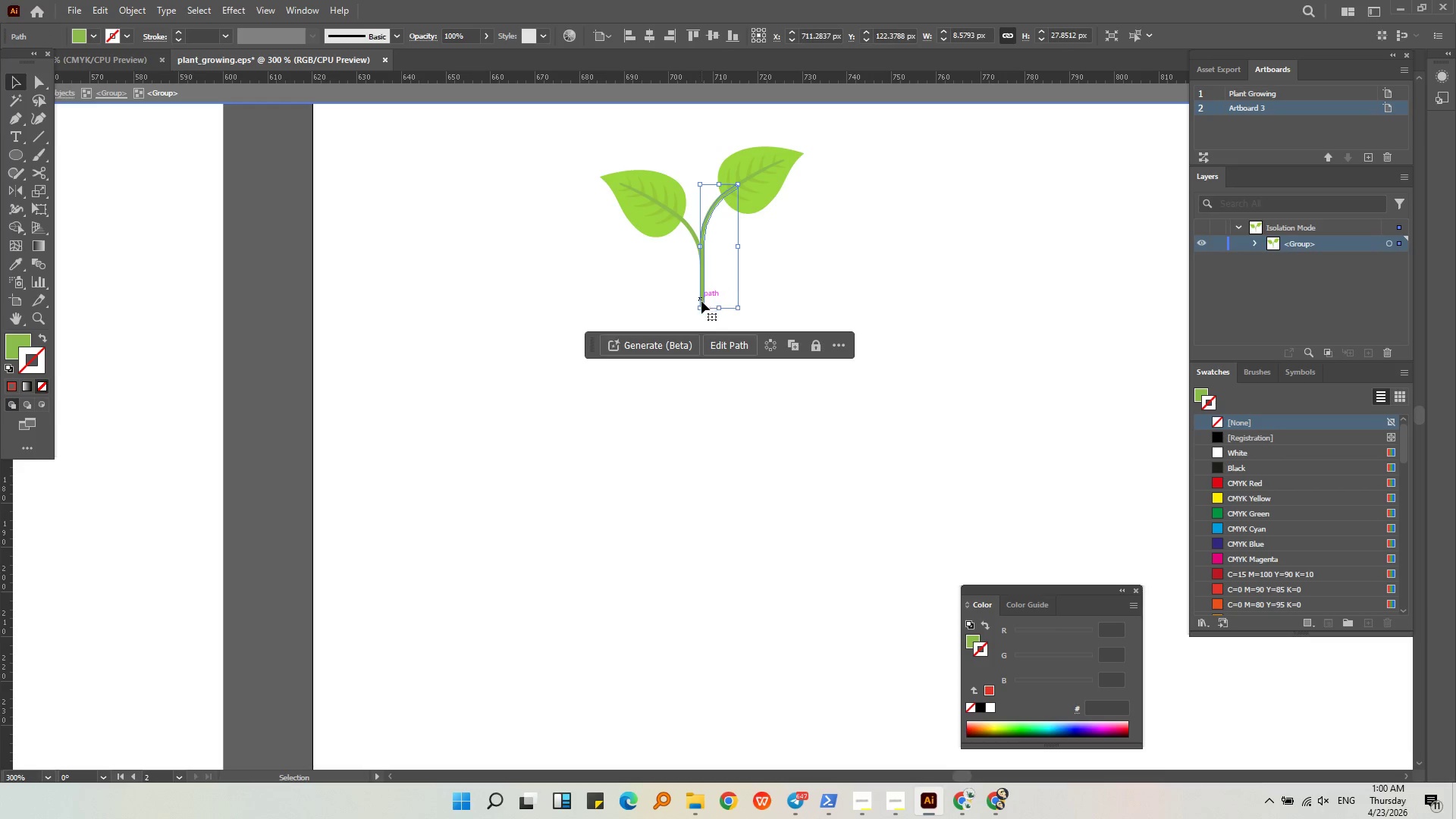 
left_click_drag(start_coordinate=[717, 309], to_coordinate=[711, 250])
 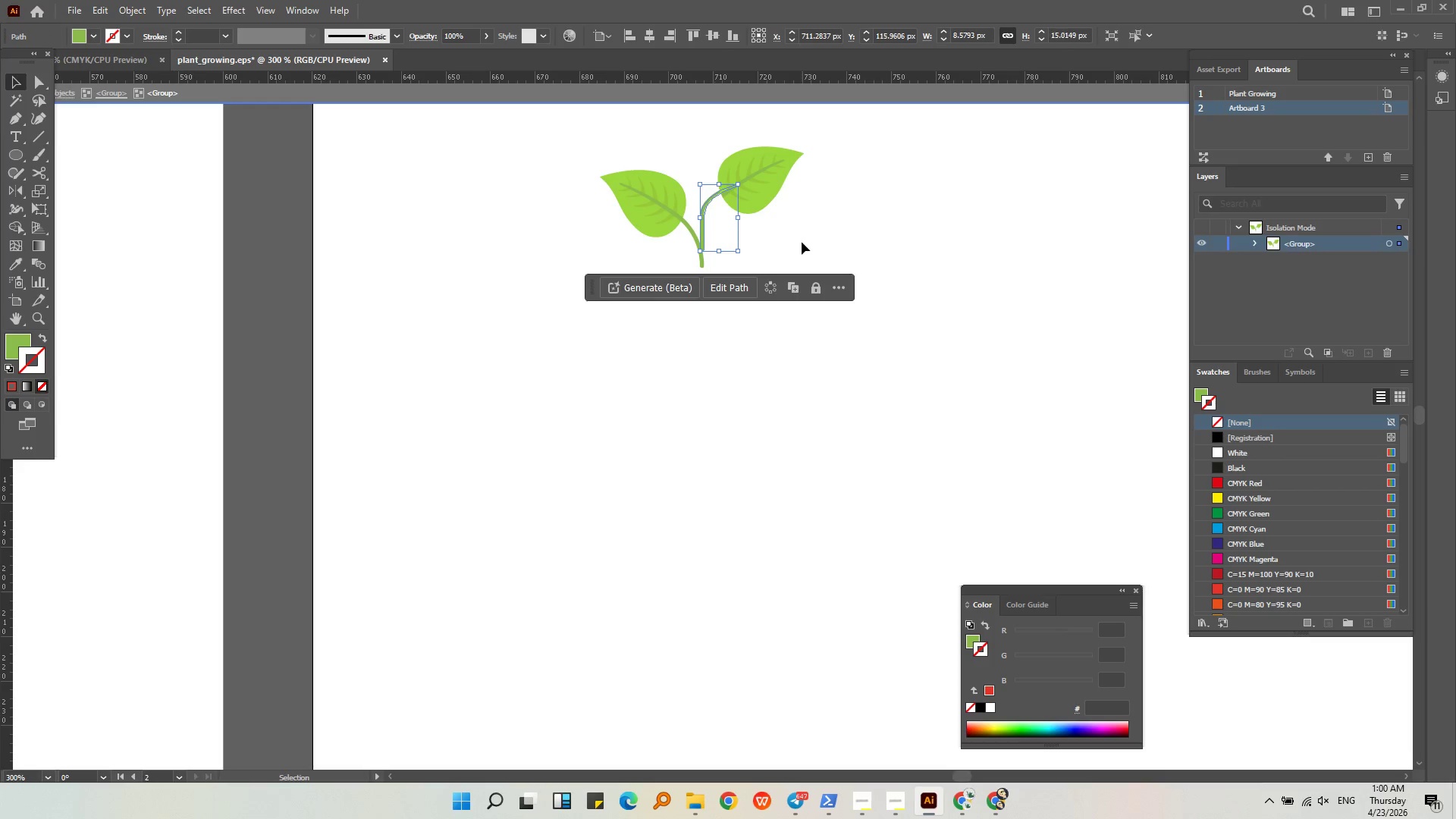 
left_click([802, 242])
 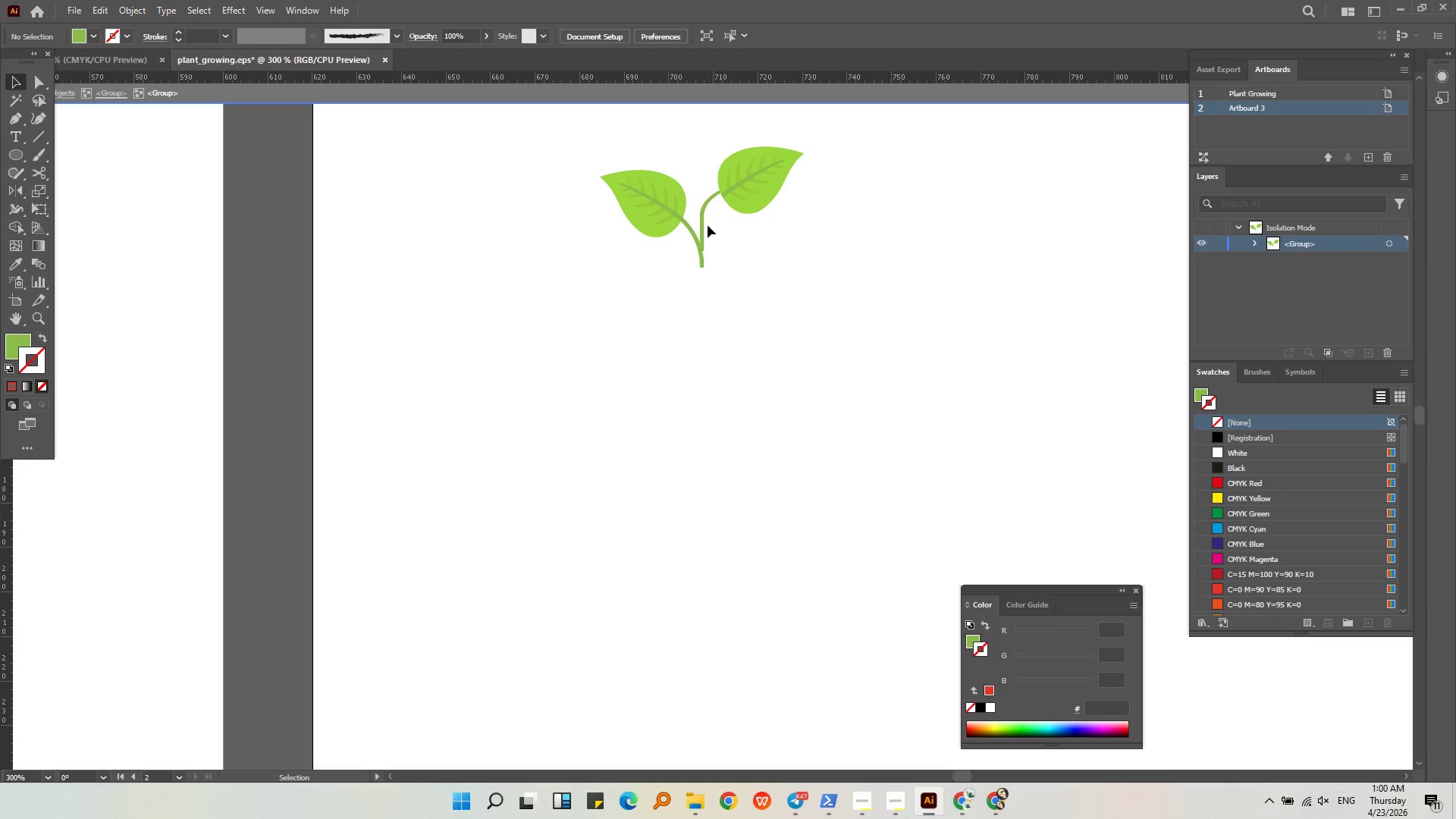 
left_click([701, 230])
 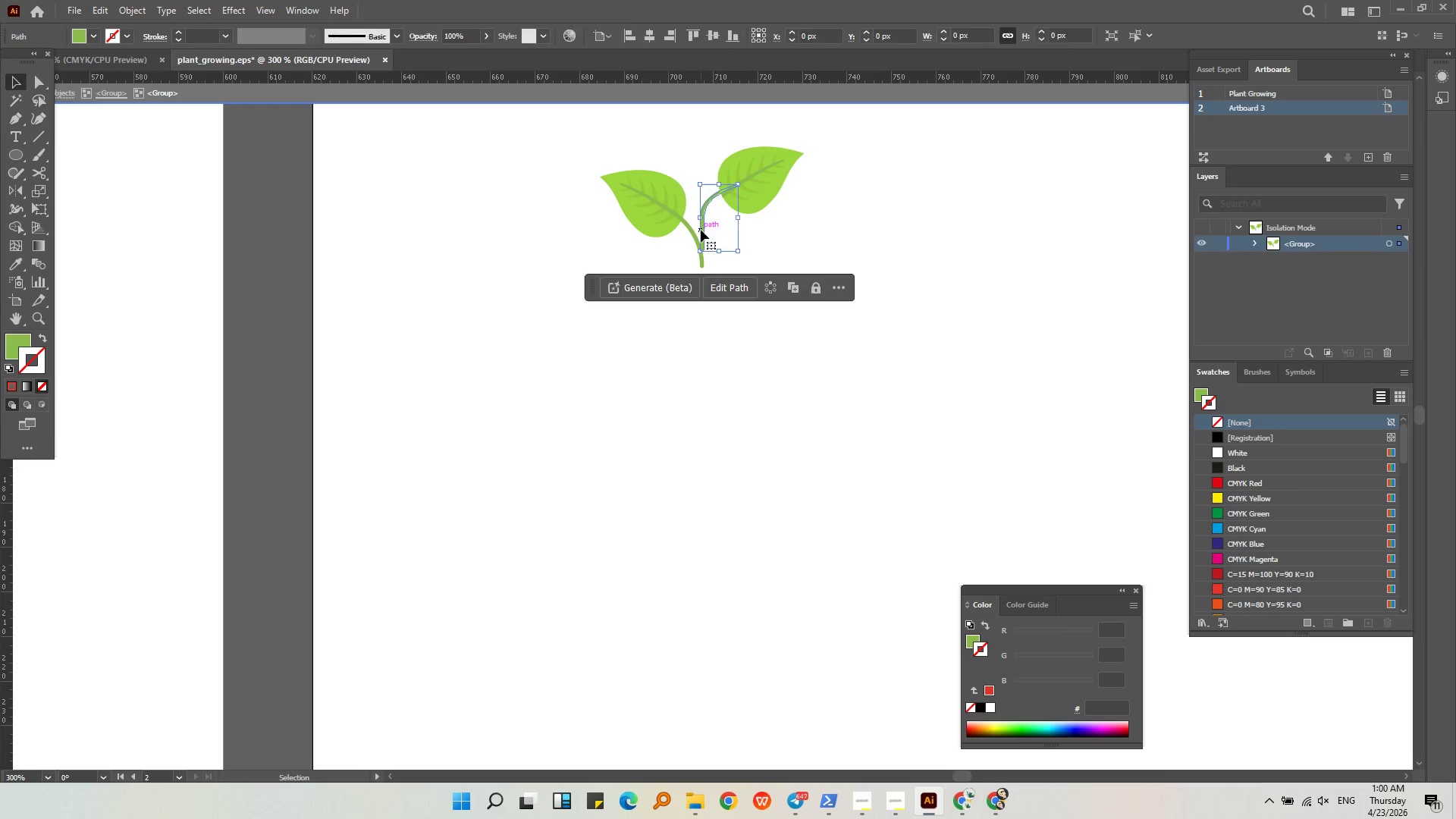 
hold_key(key=AltLeft, duration=0.56)
scroll: coordinate [710, 253], scroll_direction: up, amount: 5.0
 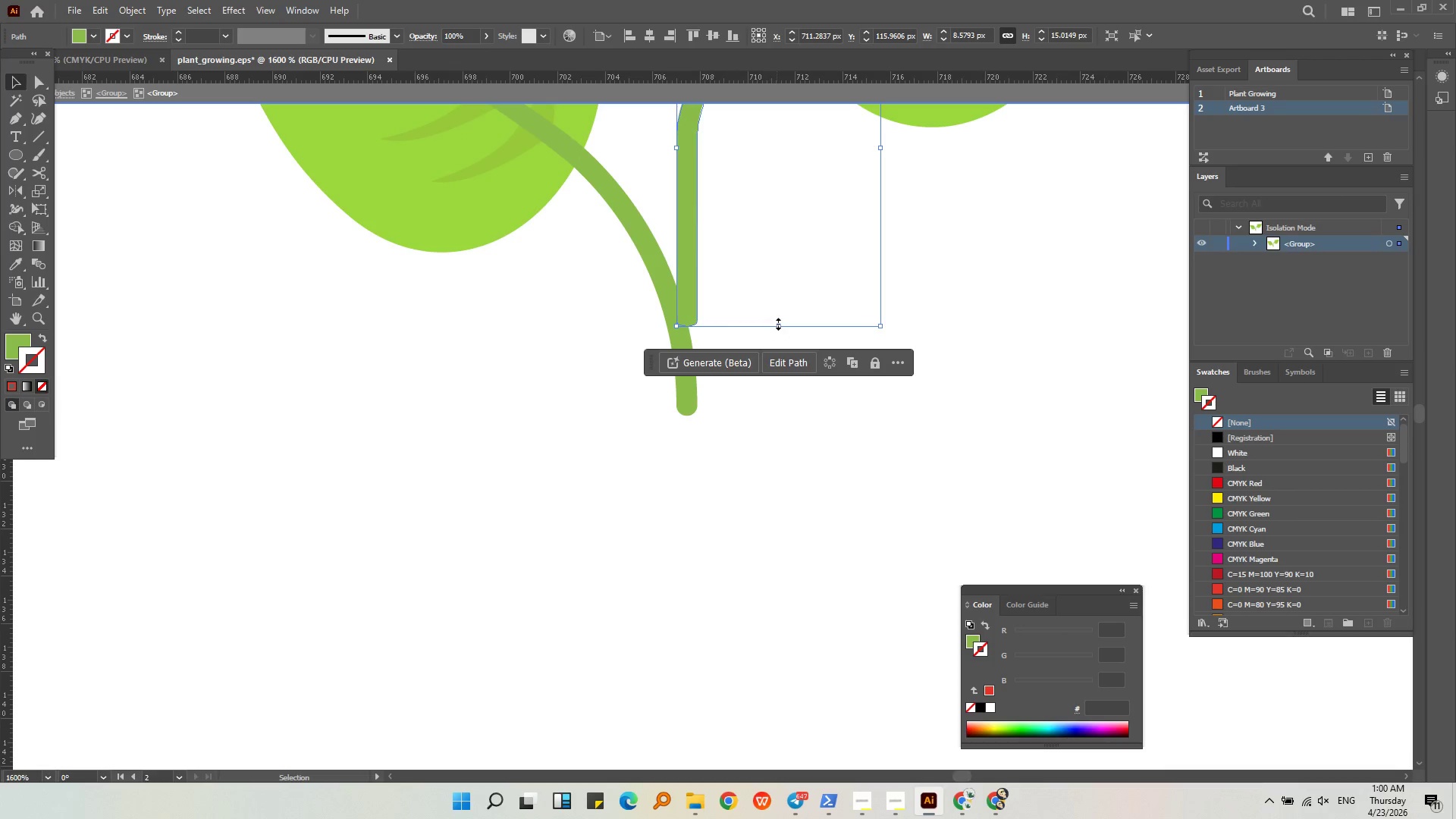 
left_click_drag(start_coordinate=[777, 322], to_coordinate=[769, 416])
 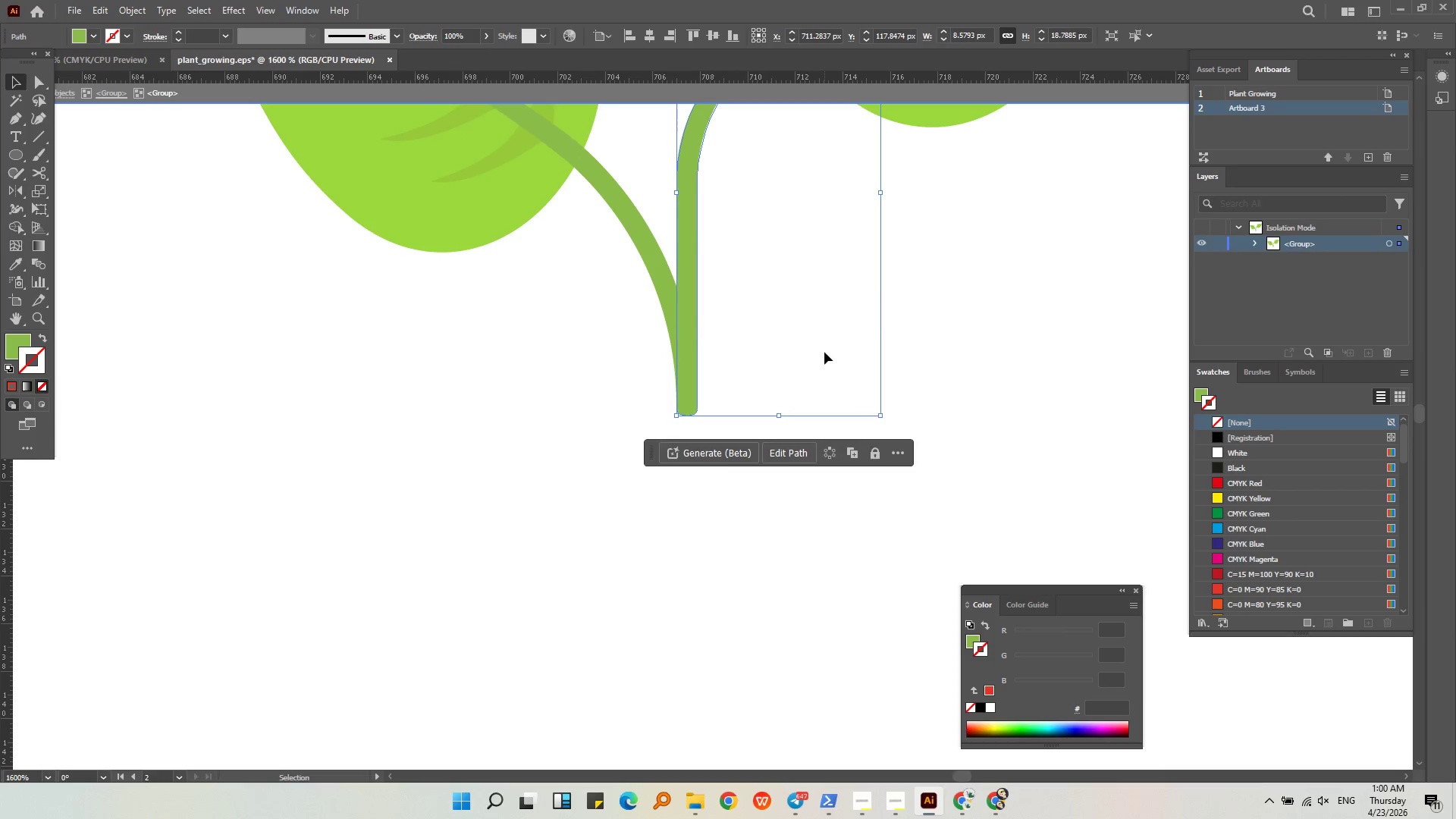 
key(Alt+AltLeft)
 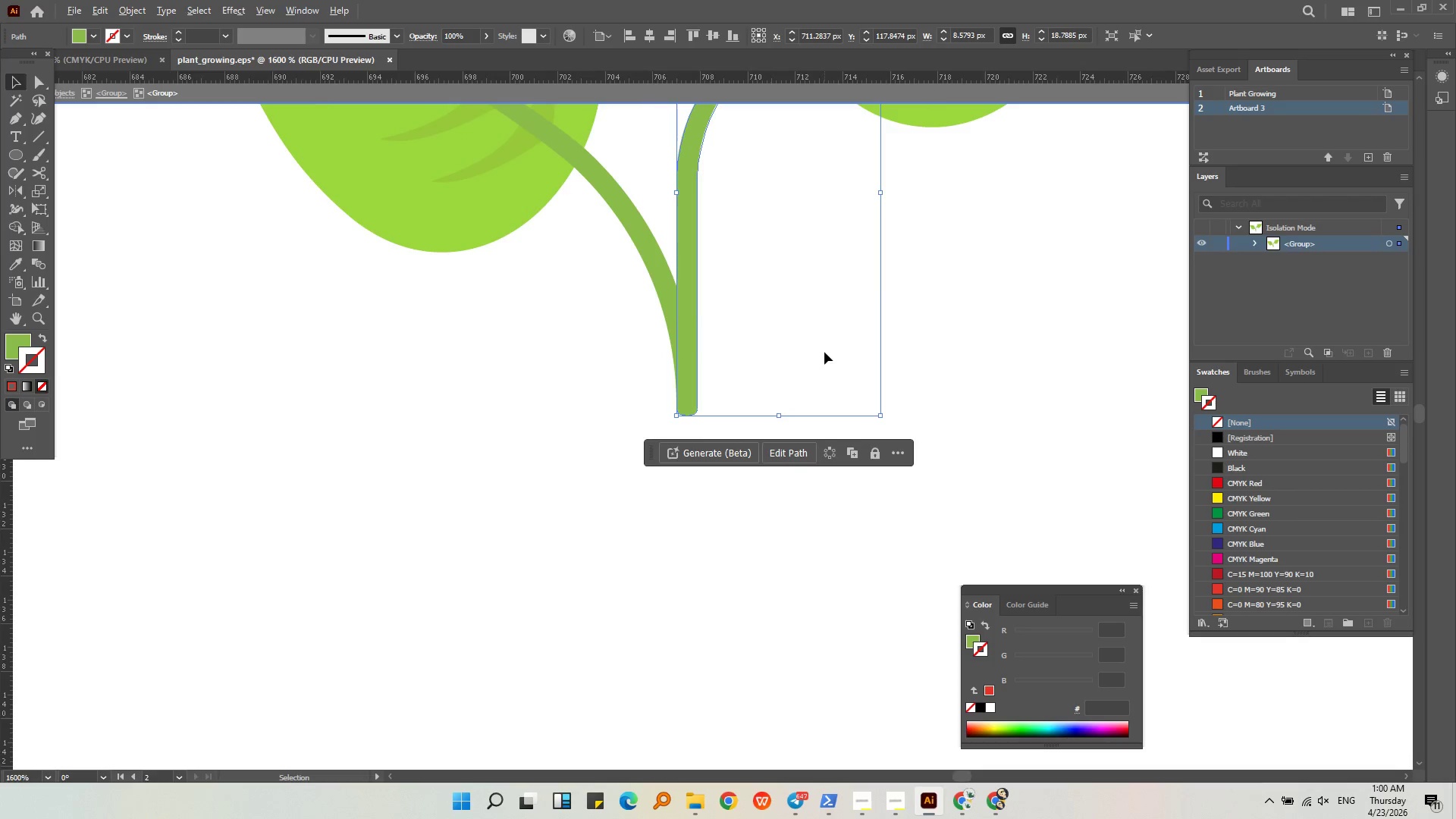 
scroll: coordinate [824, 352], scroll_direction: down, amount: 2.0
 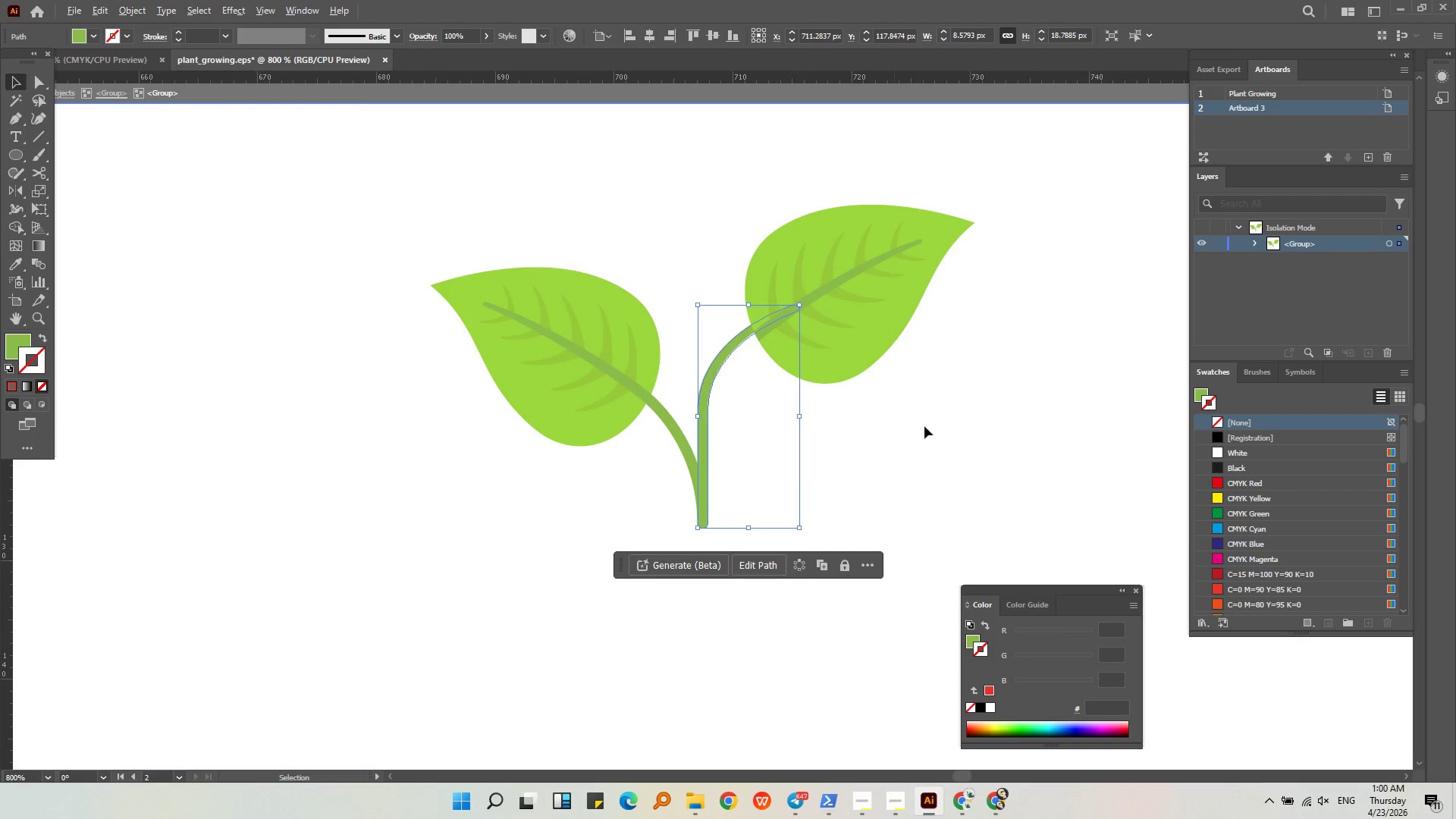 
left_click([941, 418])
 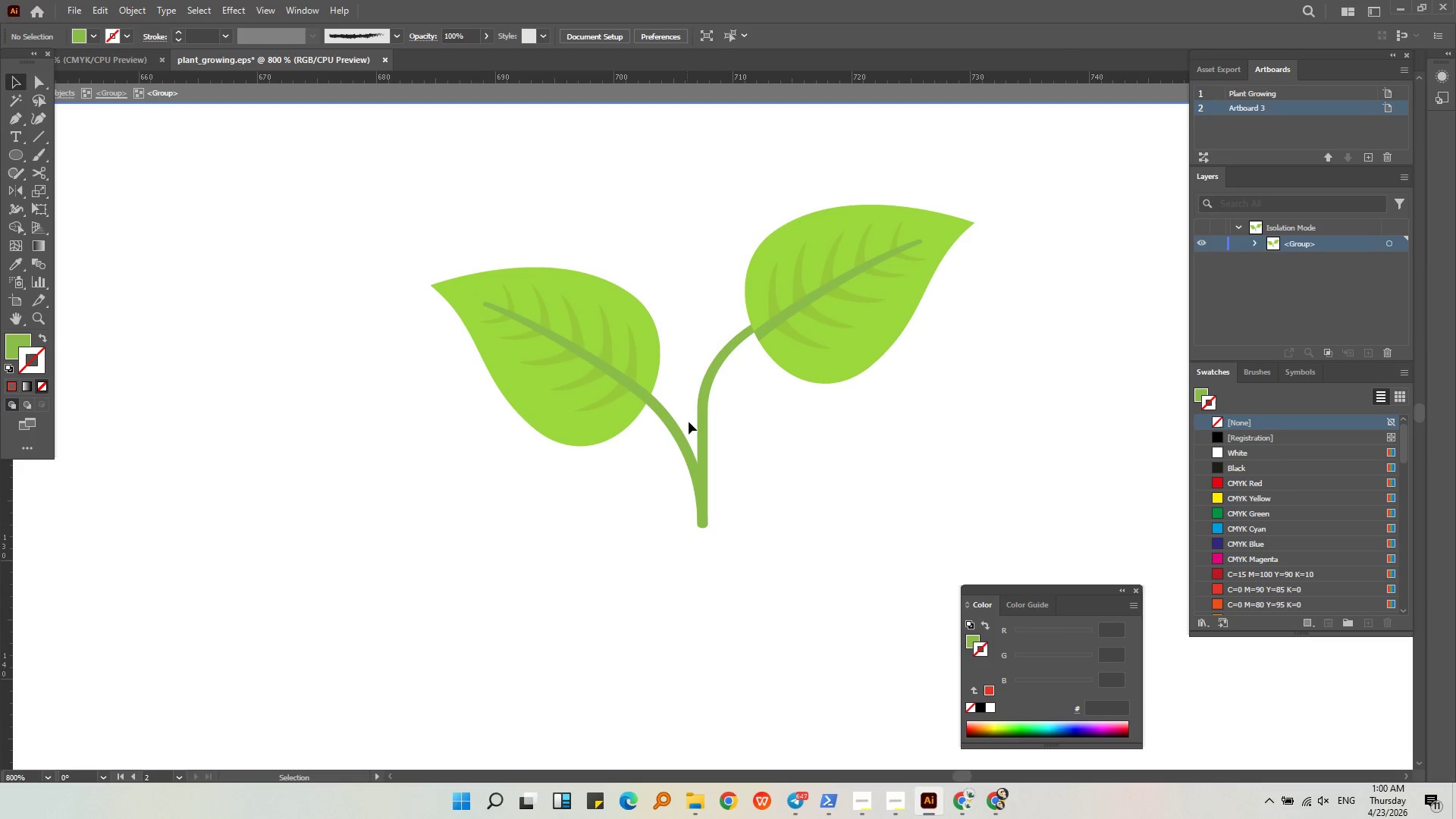 
left_click([671, 429])
 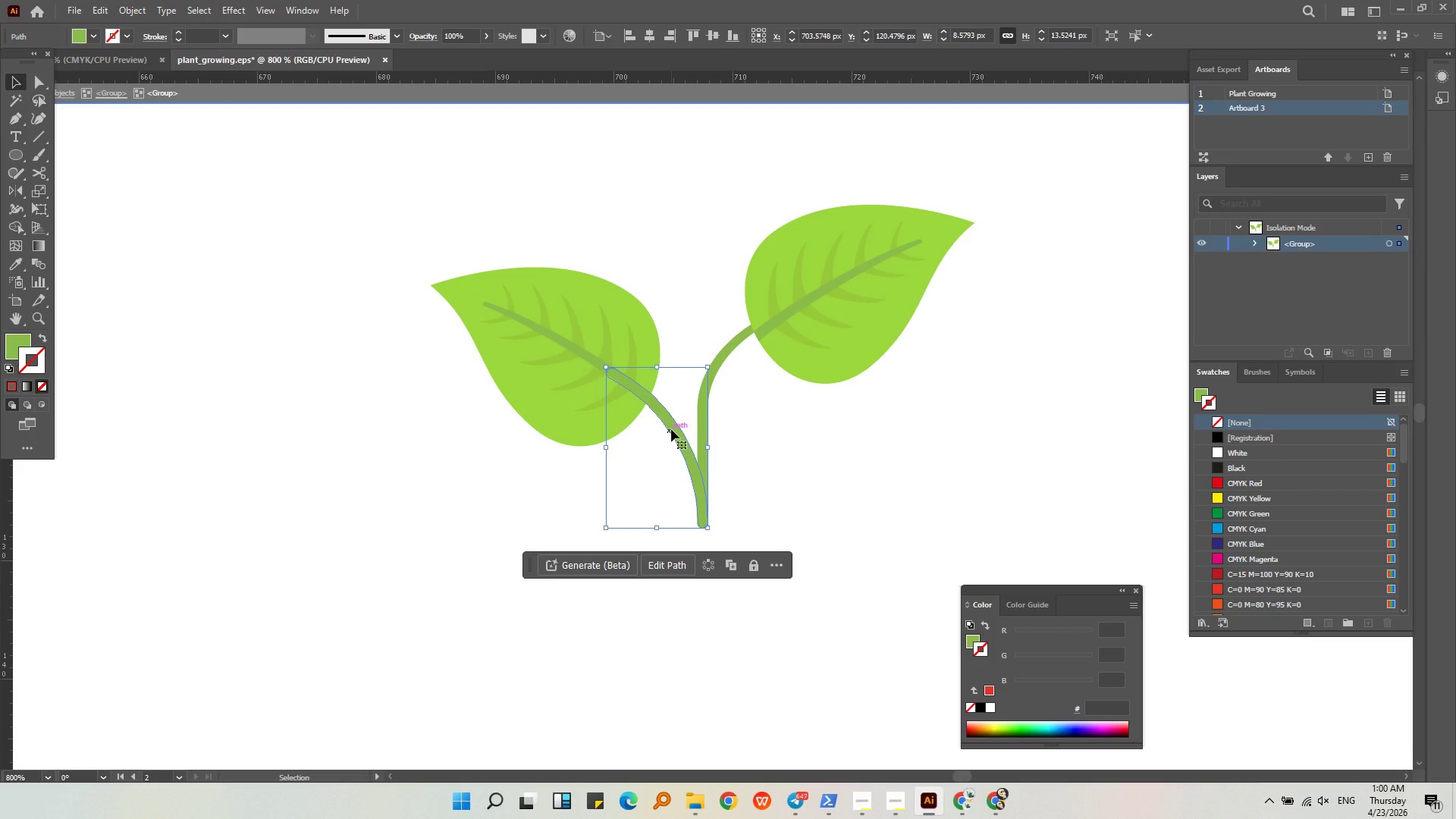 
hold_key(key=ShiftLeft, duration=0.64)
left_click([581, 438])
 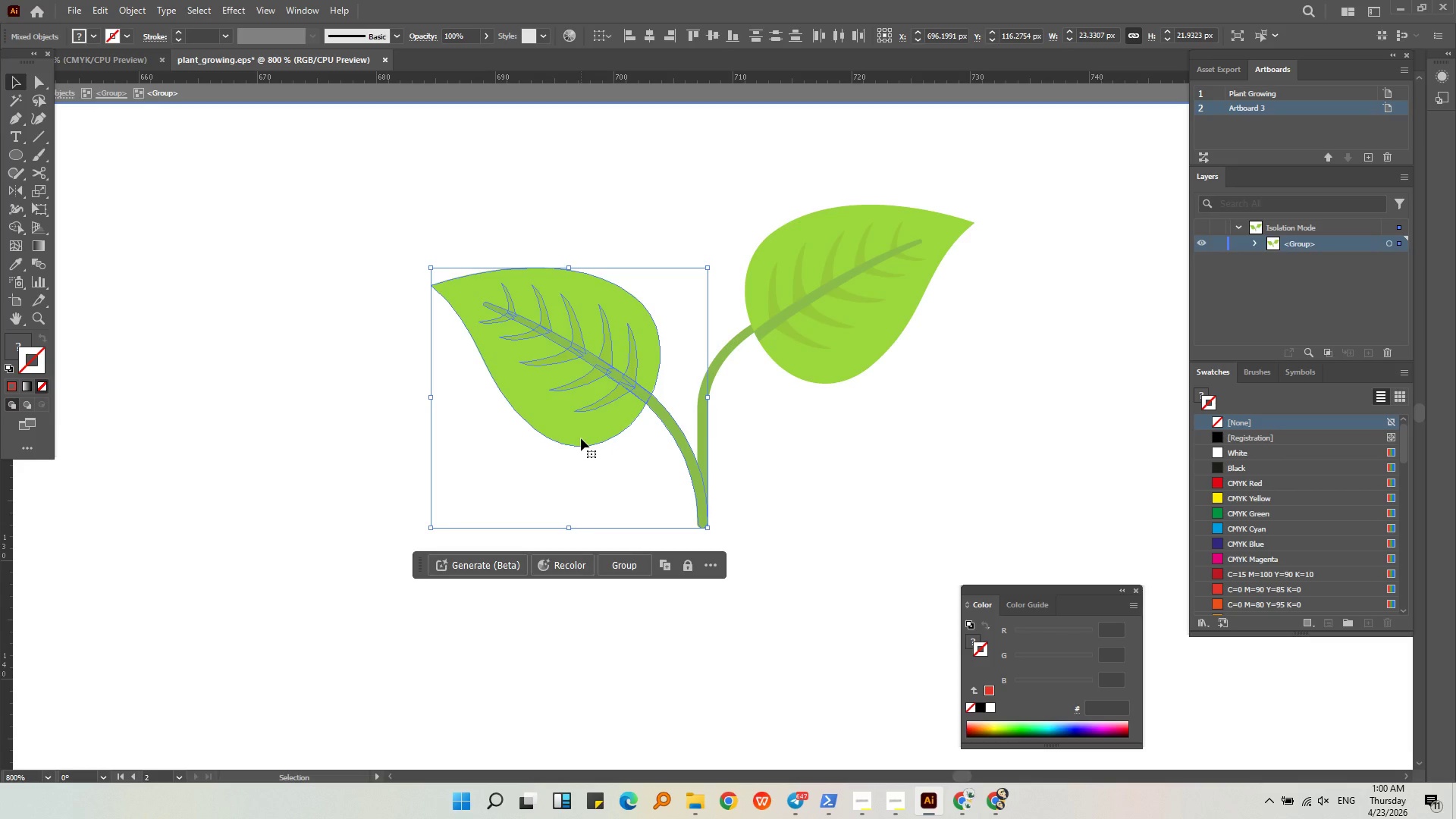 
key(Control+C)
 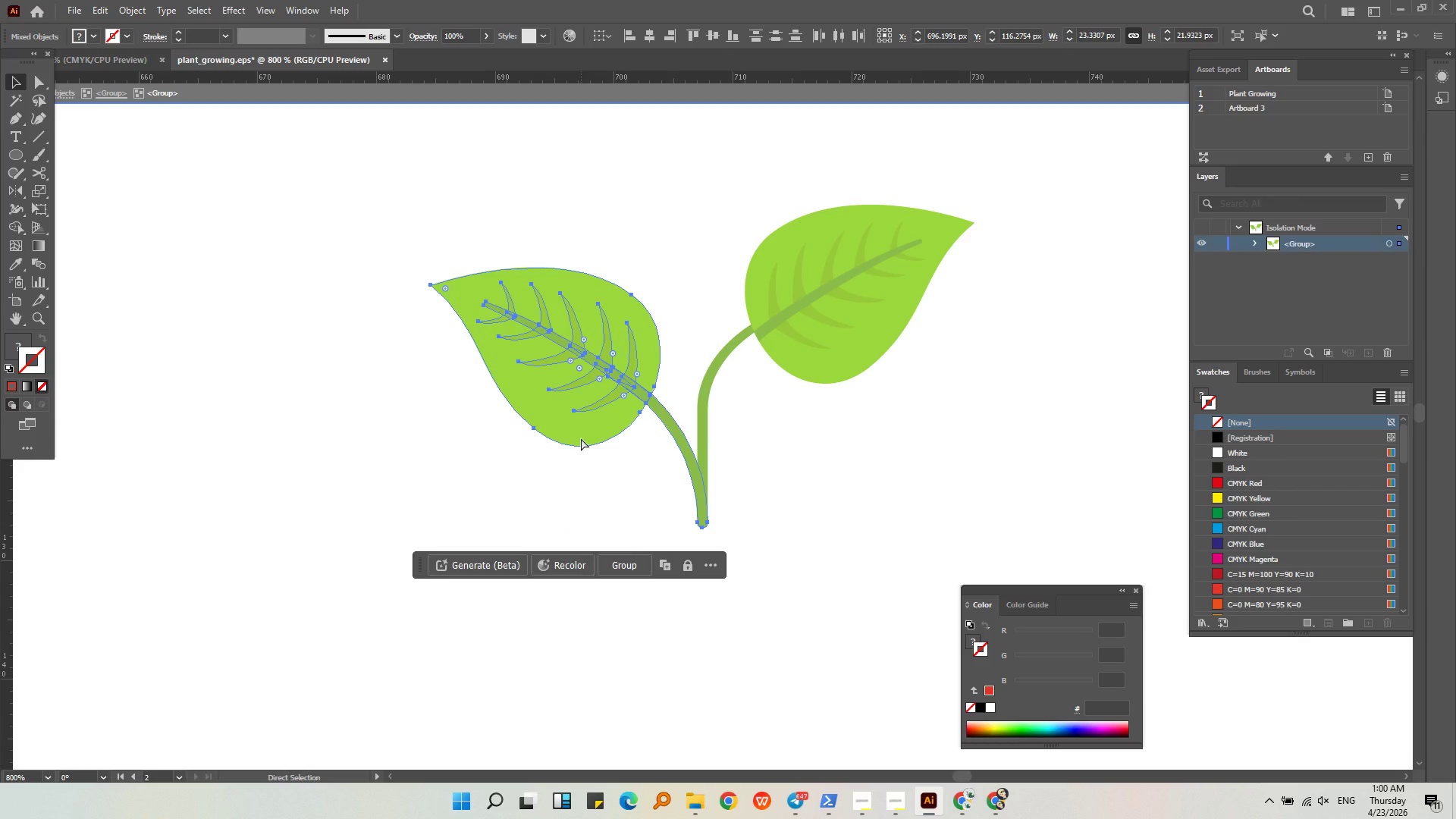 
key(Control+V)
 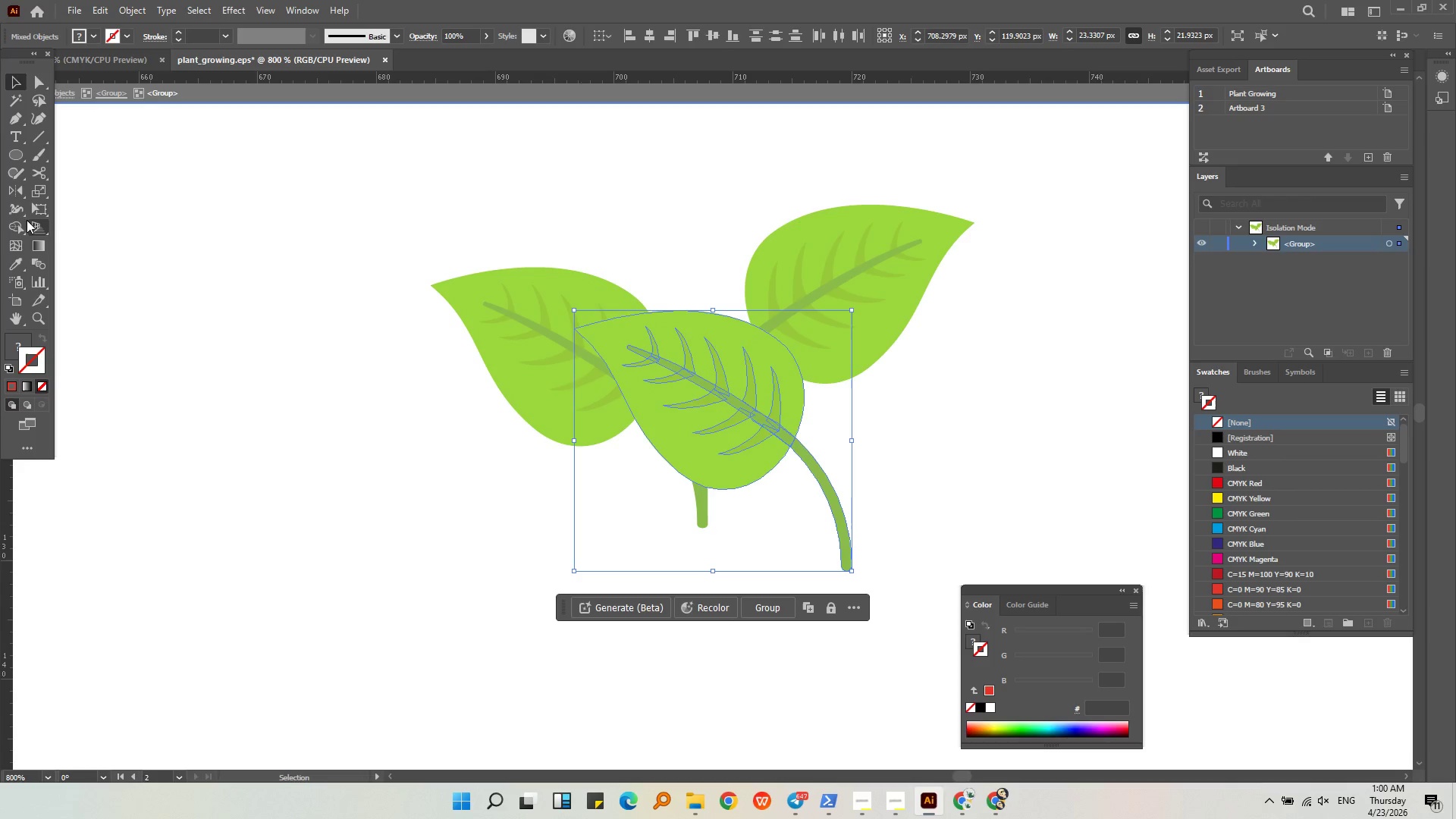 
left_click([21, 198])
 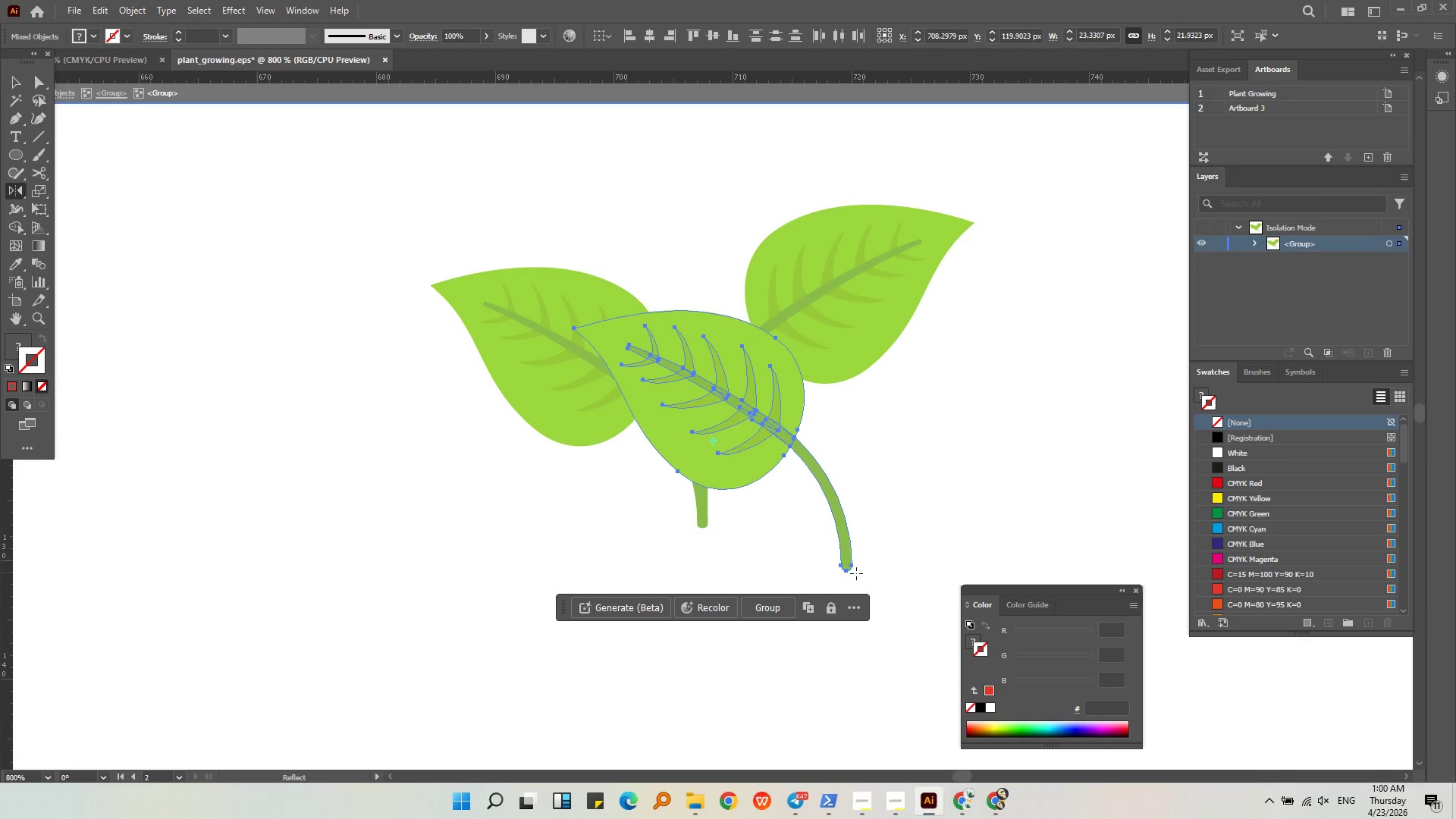 
left_click_drag(start_coordinate=[843, 569], to_coordinate=[588, 613])
 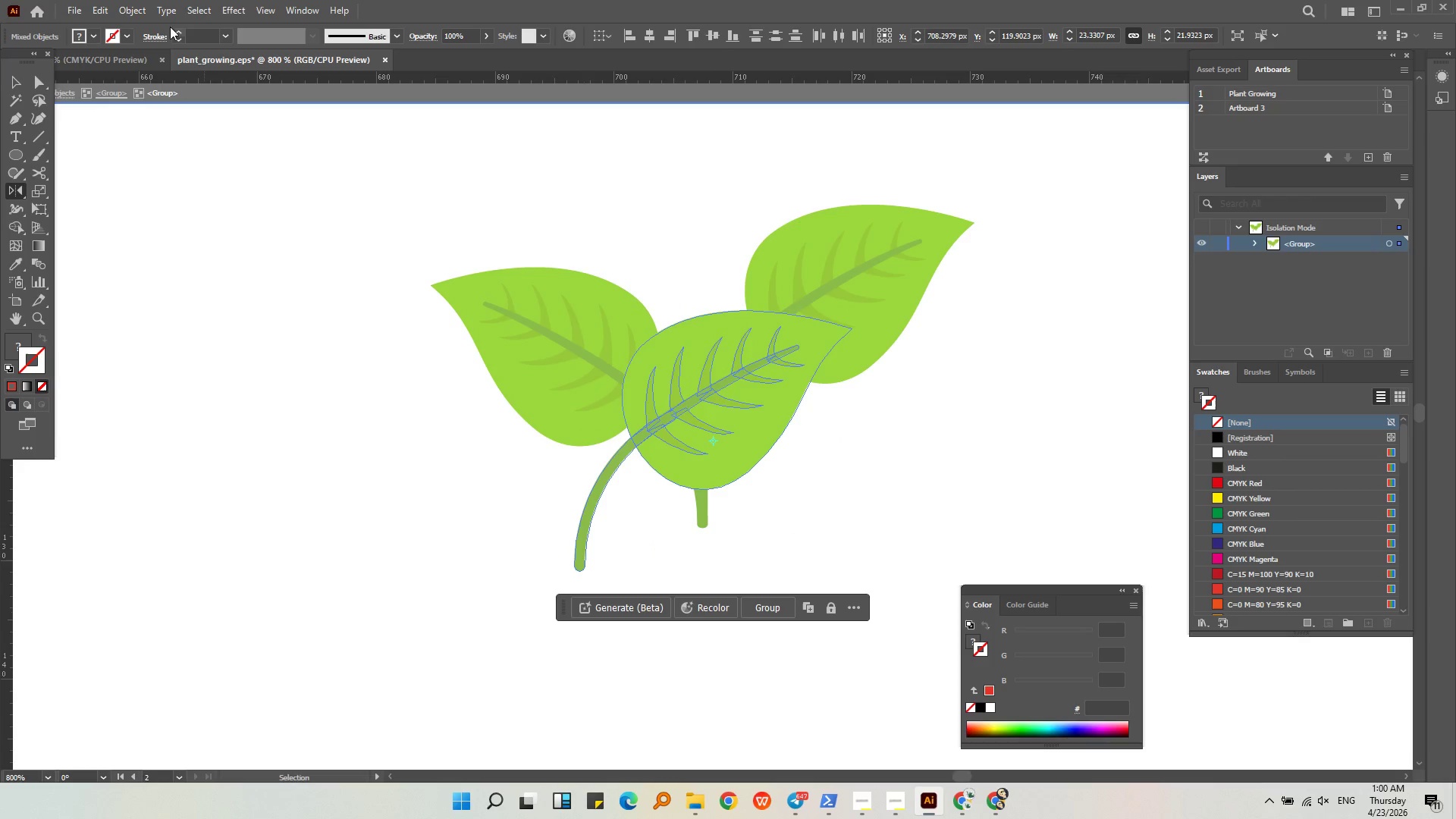 
hold_key(key=ShiftLeft, duration=0.53)
 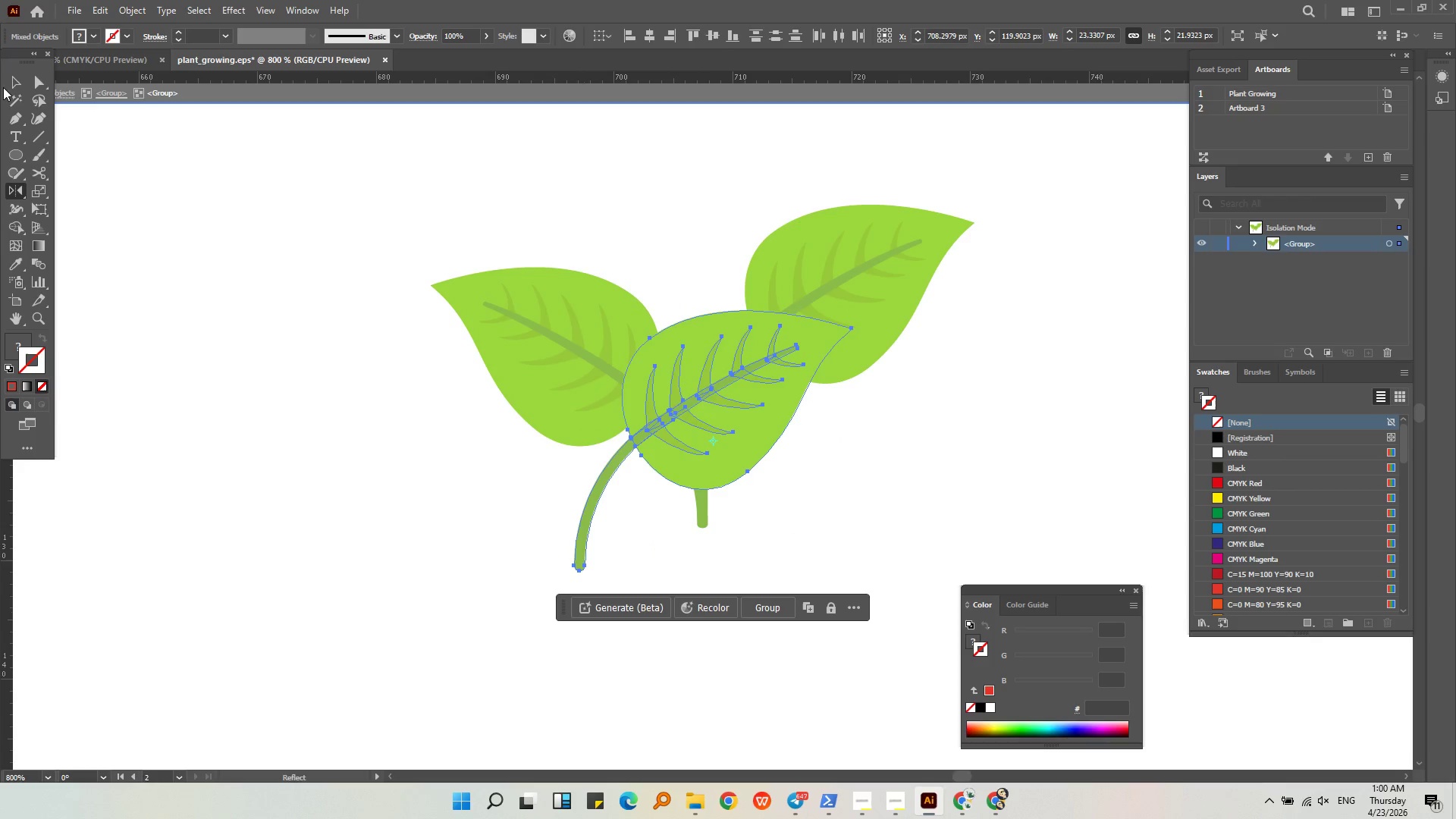 
left_click([7, 75])
 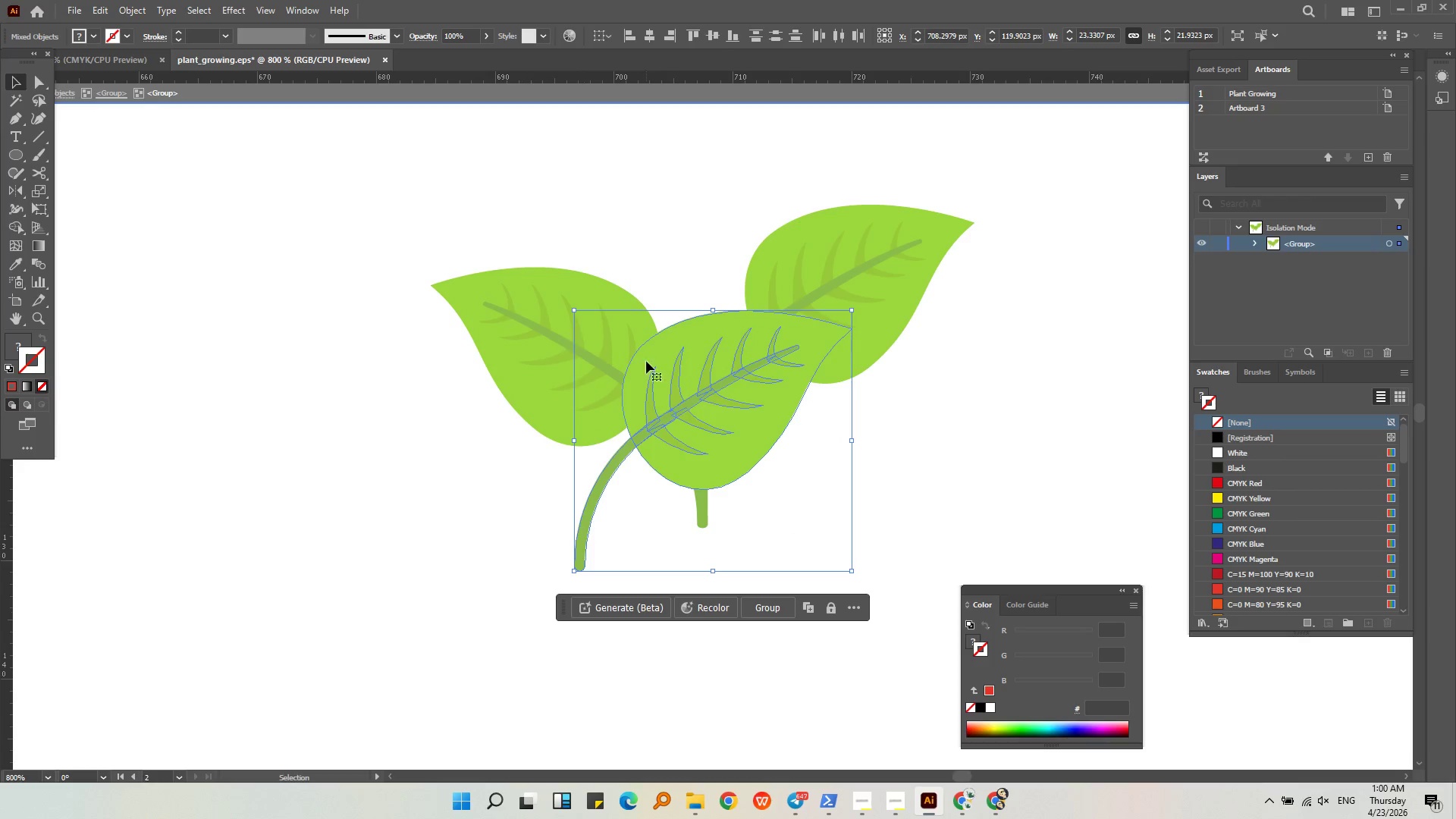 
left_click_drag(start_coordinate=[667, 356], to_coordinate=[792, 314])
 